 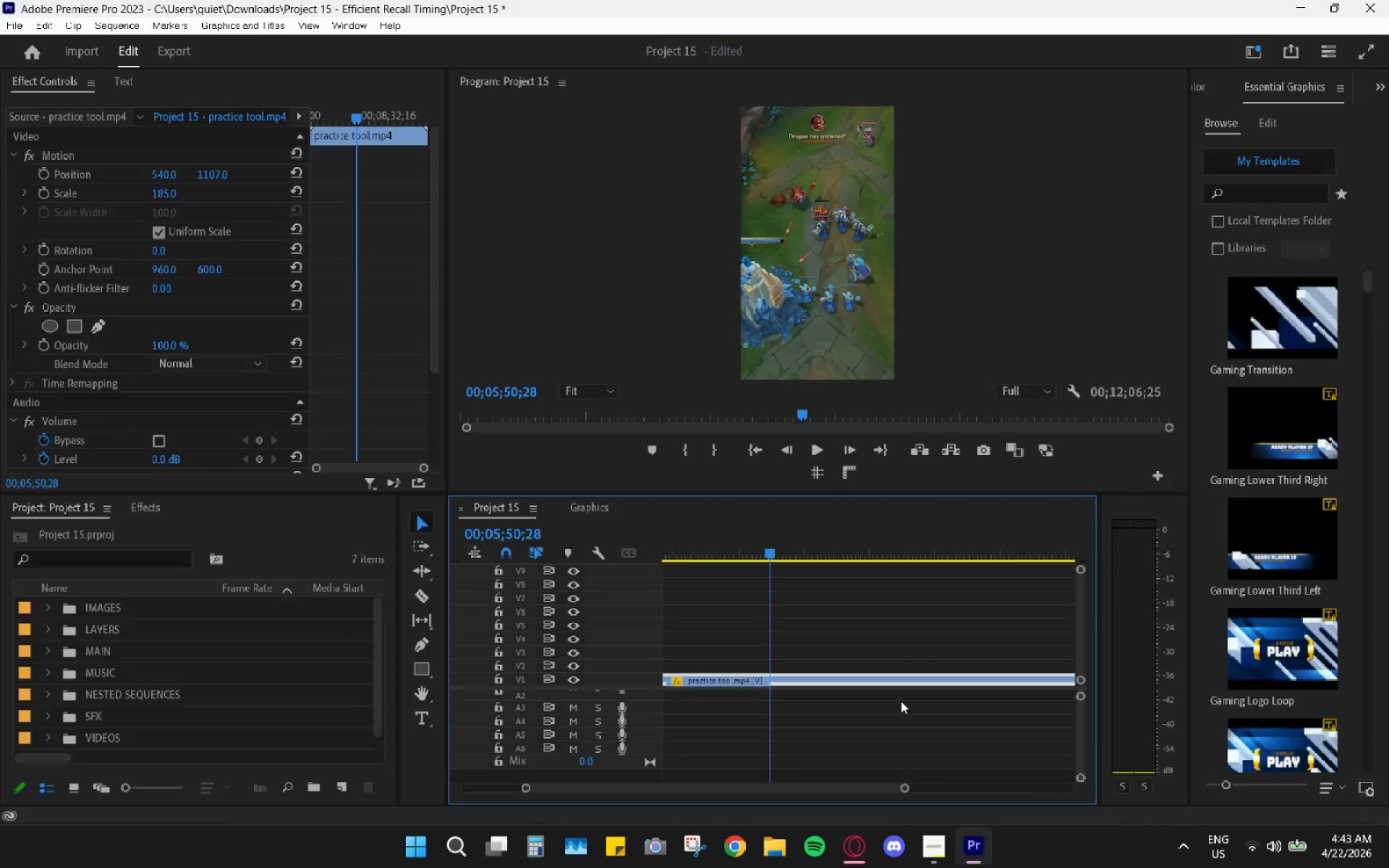 
hold_key(key=AltLeft, duration=0.91)
scroll: coordinate [786, 582], scroll_direction: down, amount: 9.0
 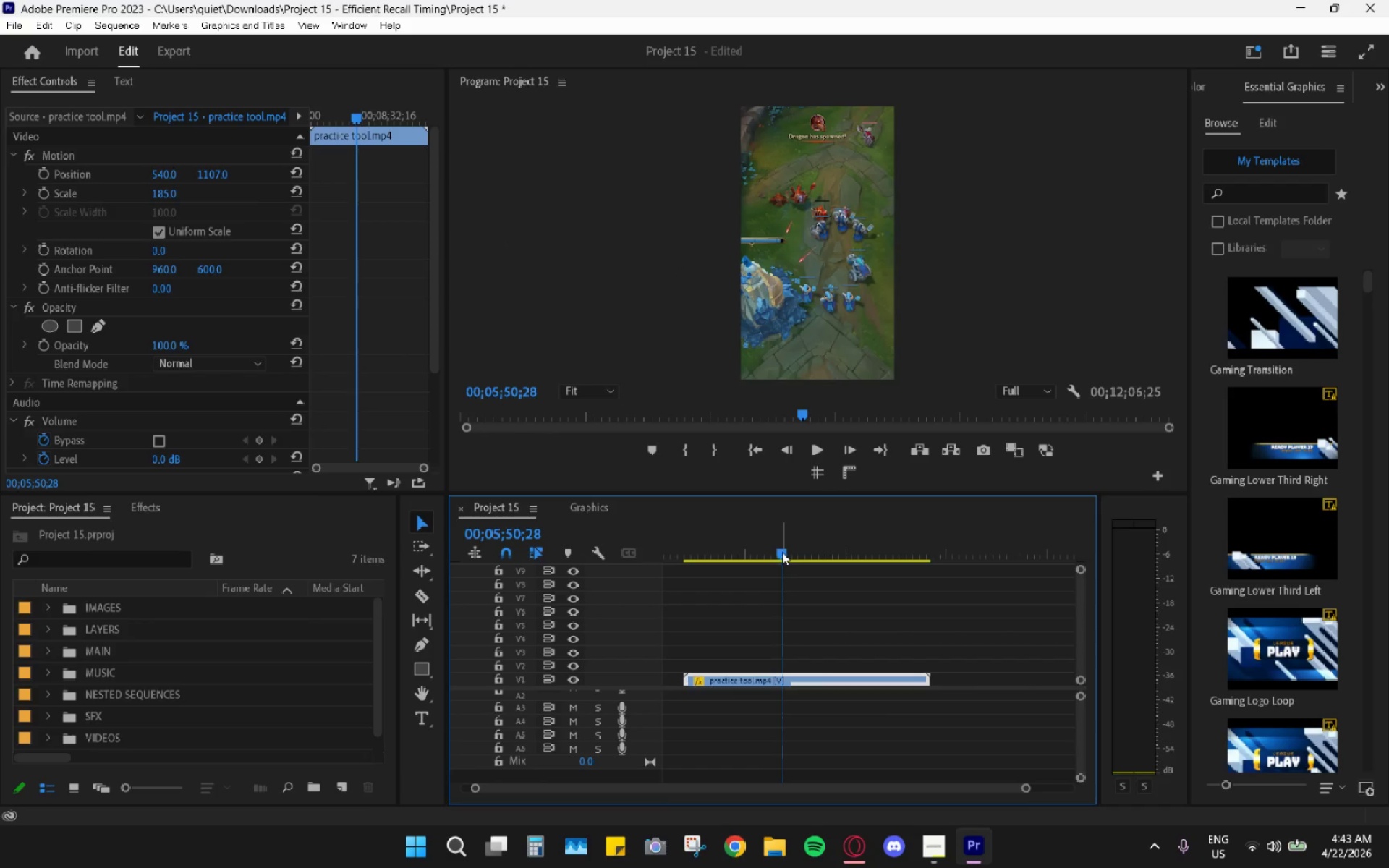 
left_click_drag(start_coordinate=[781, 548], to_coordinate=[799, 543])
 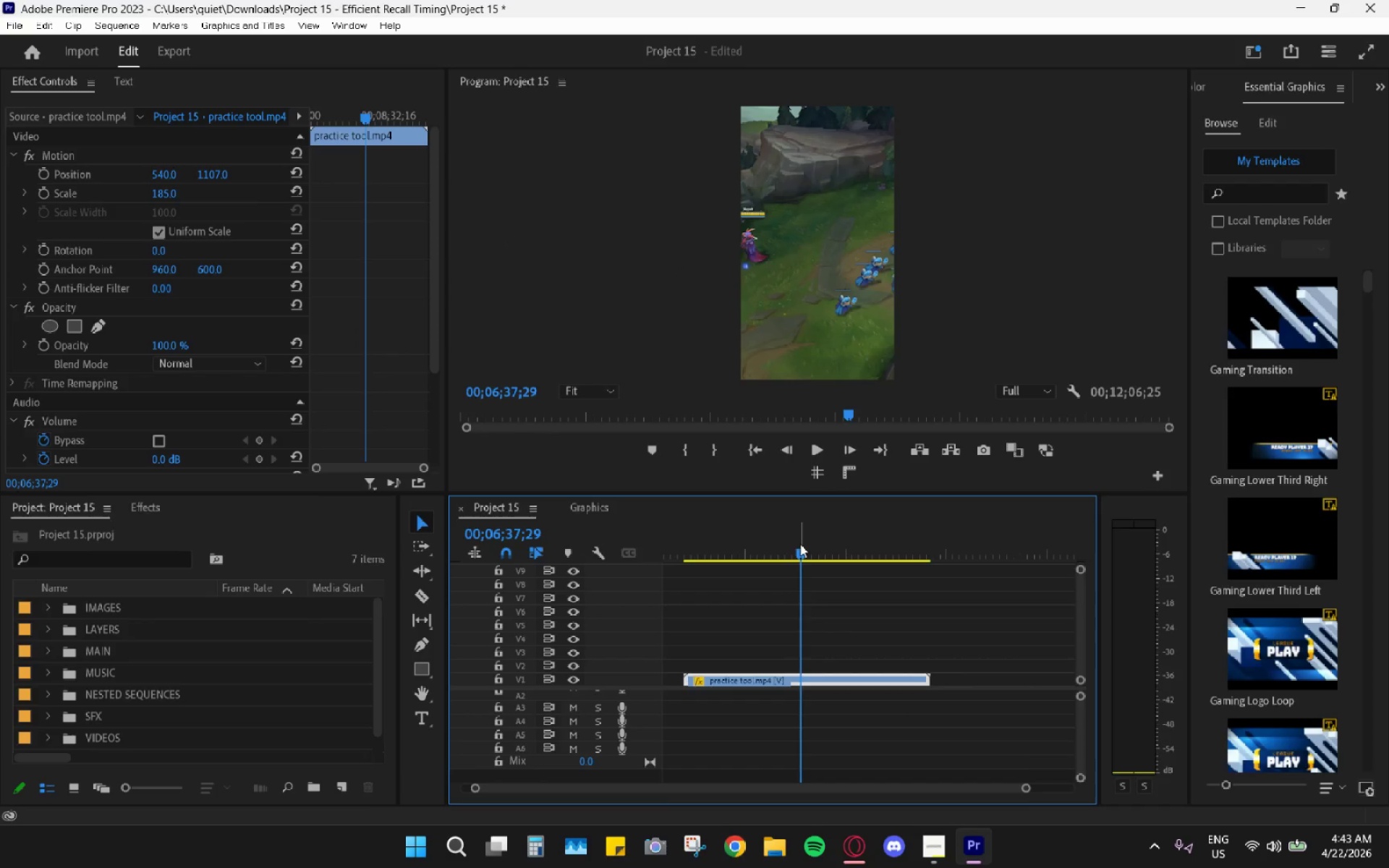 
left_click_drag(start_coordinate=[800, 545], to_coordinate=[797, 545])
 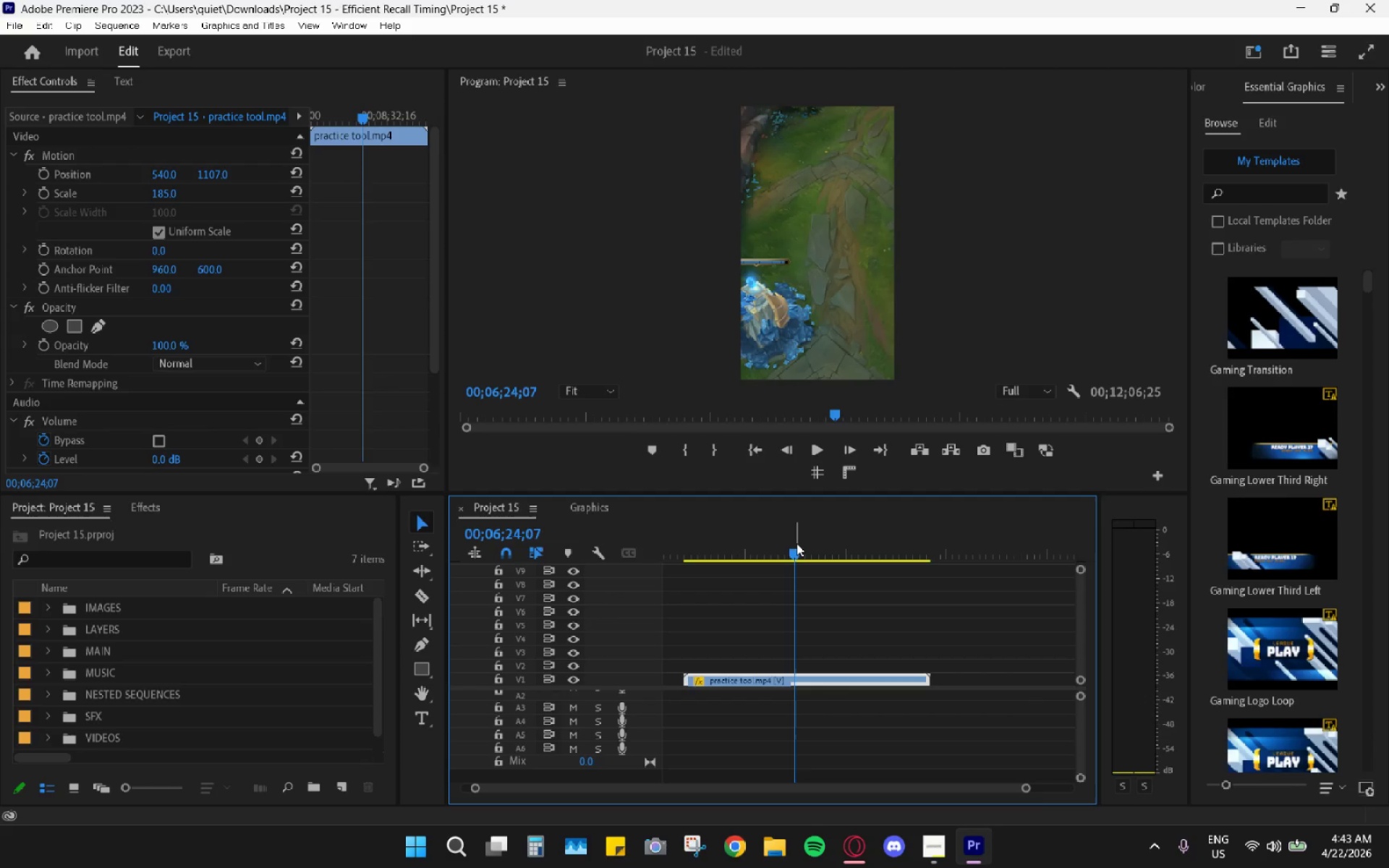 
key(Space)
 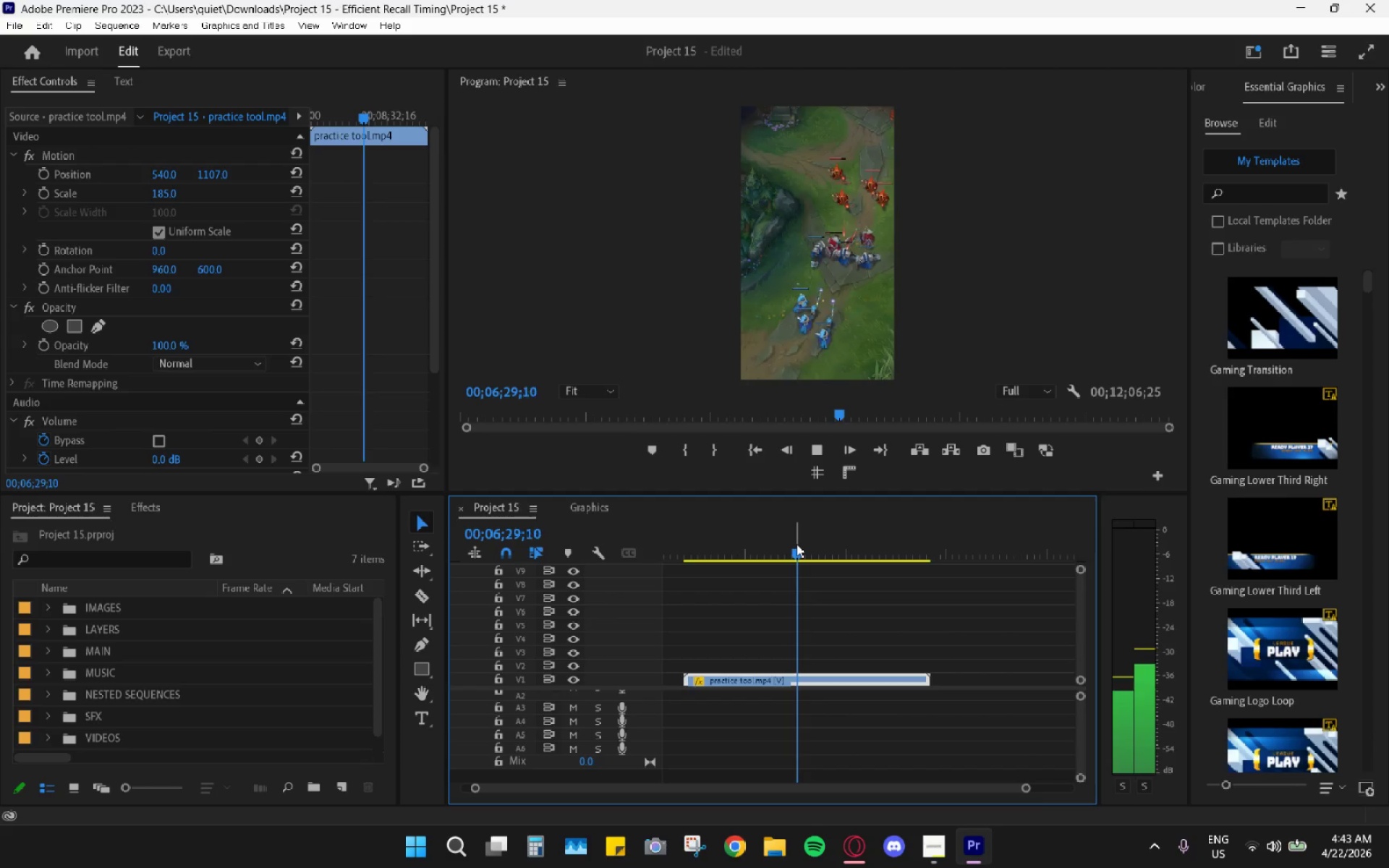 
wait(6.92)
 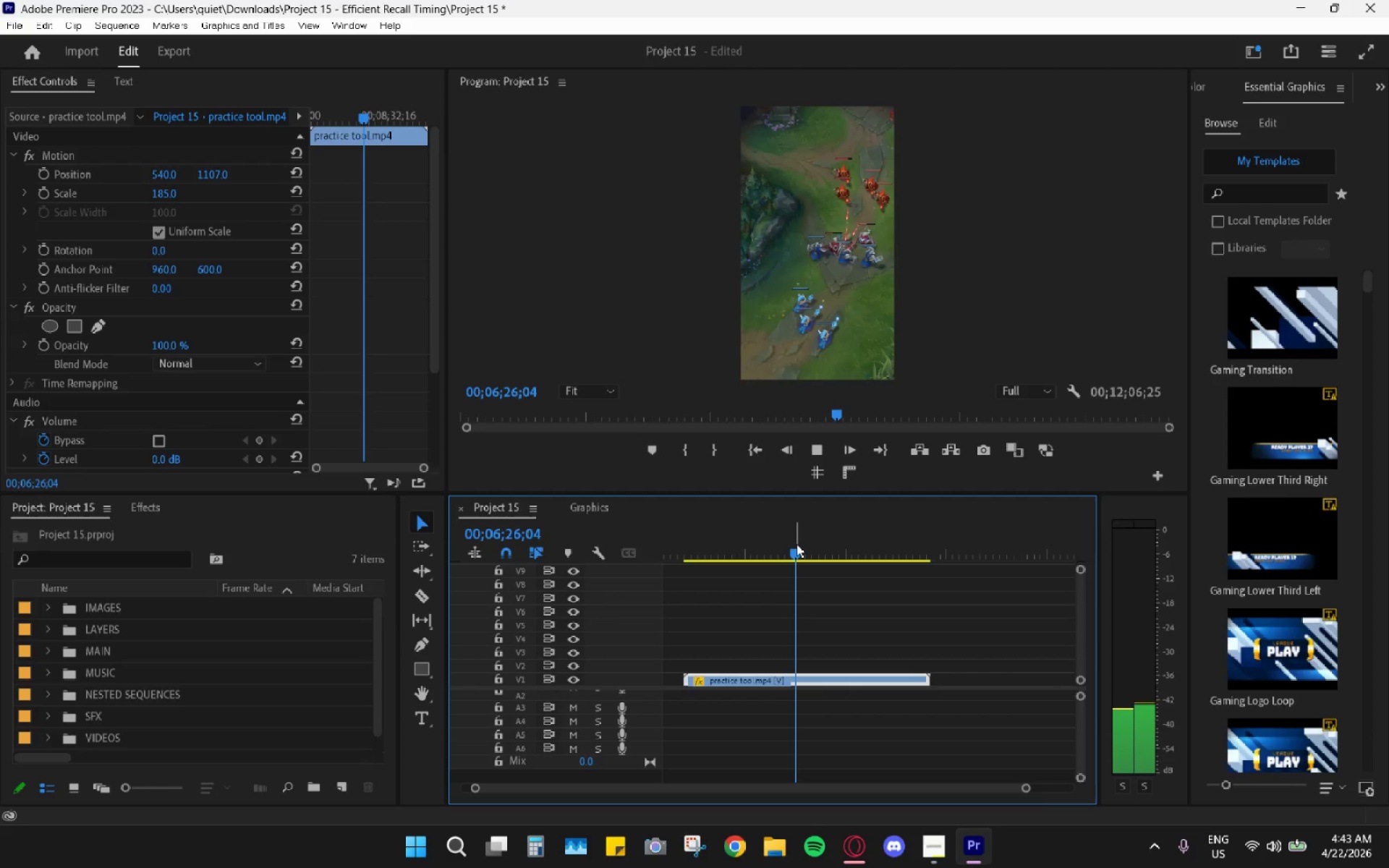 
key(Space)
 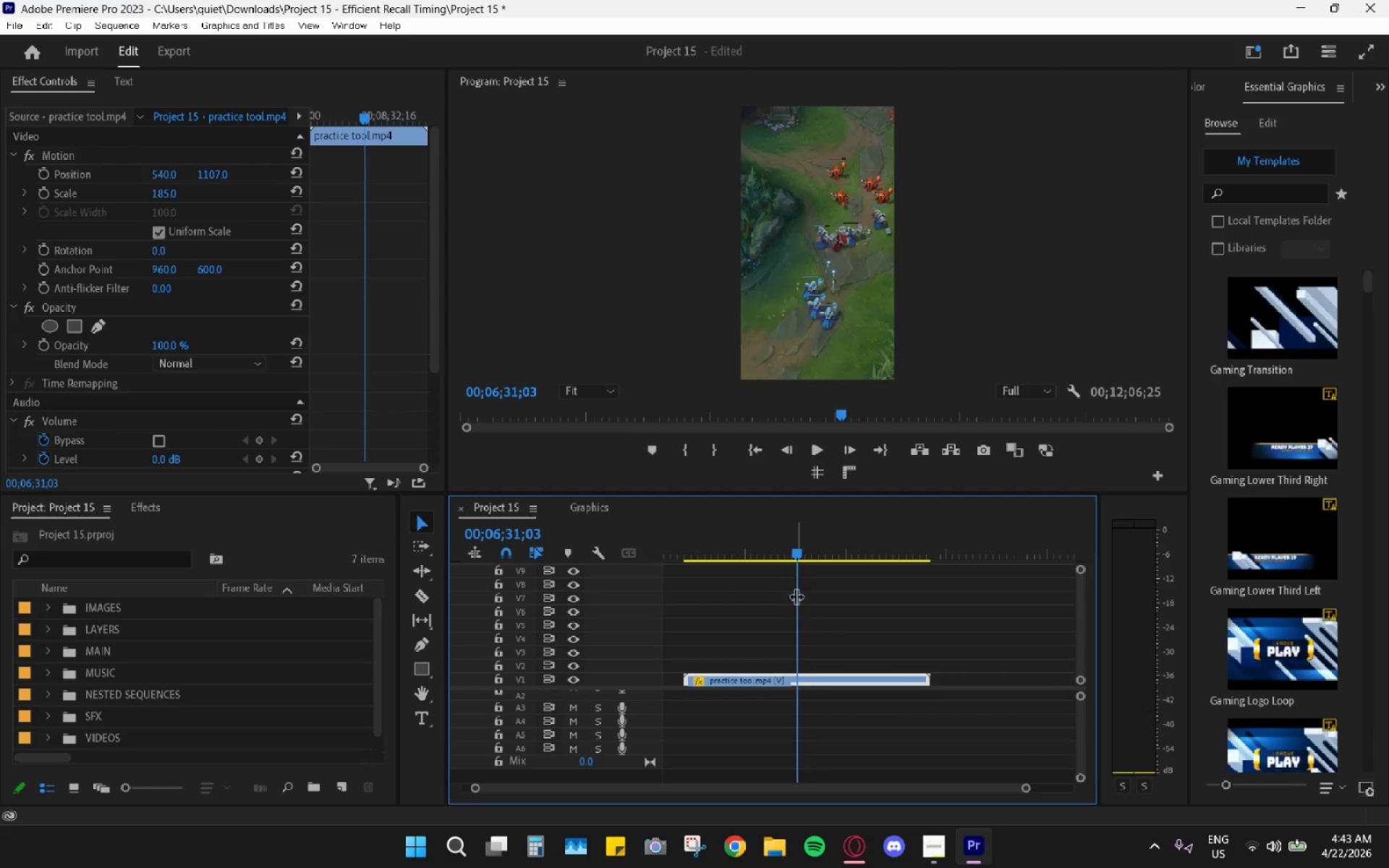 
key(C)
 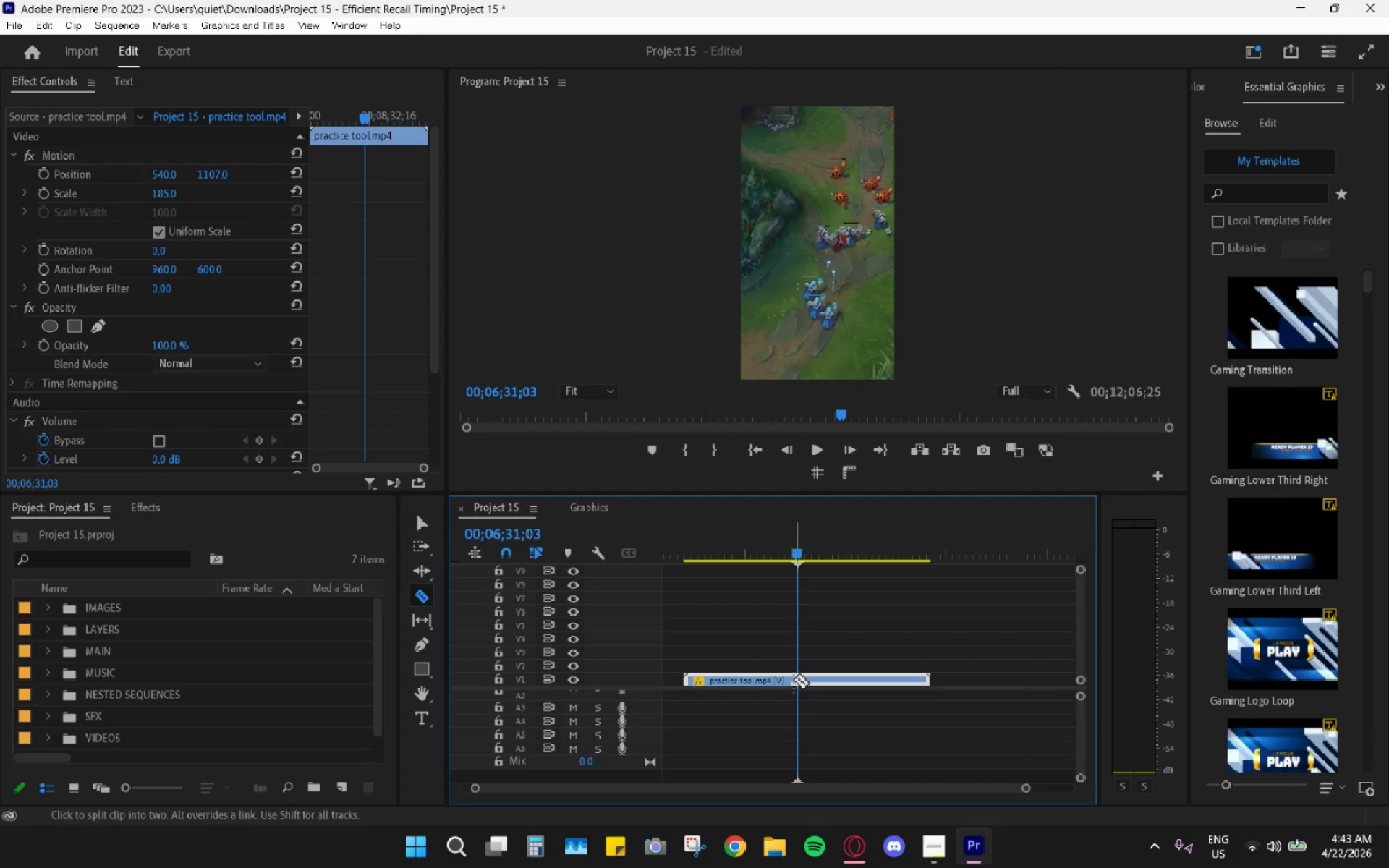 
hold_key(key=AltLeft, duration=0.81)
scroll: coordinate [790, 676], scroll_direction: up, amount: 16.0
 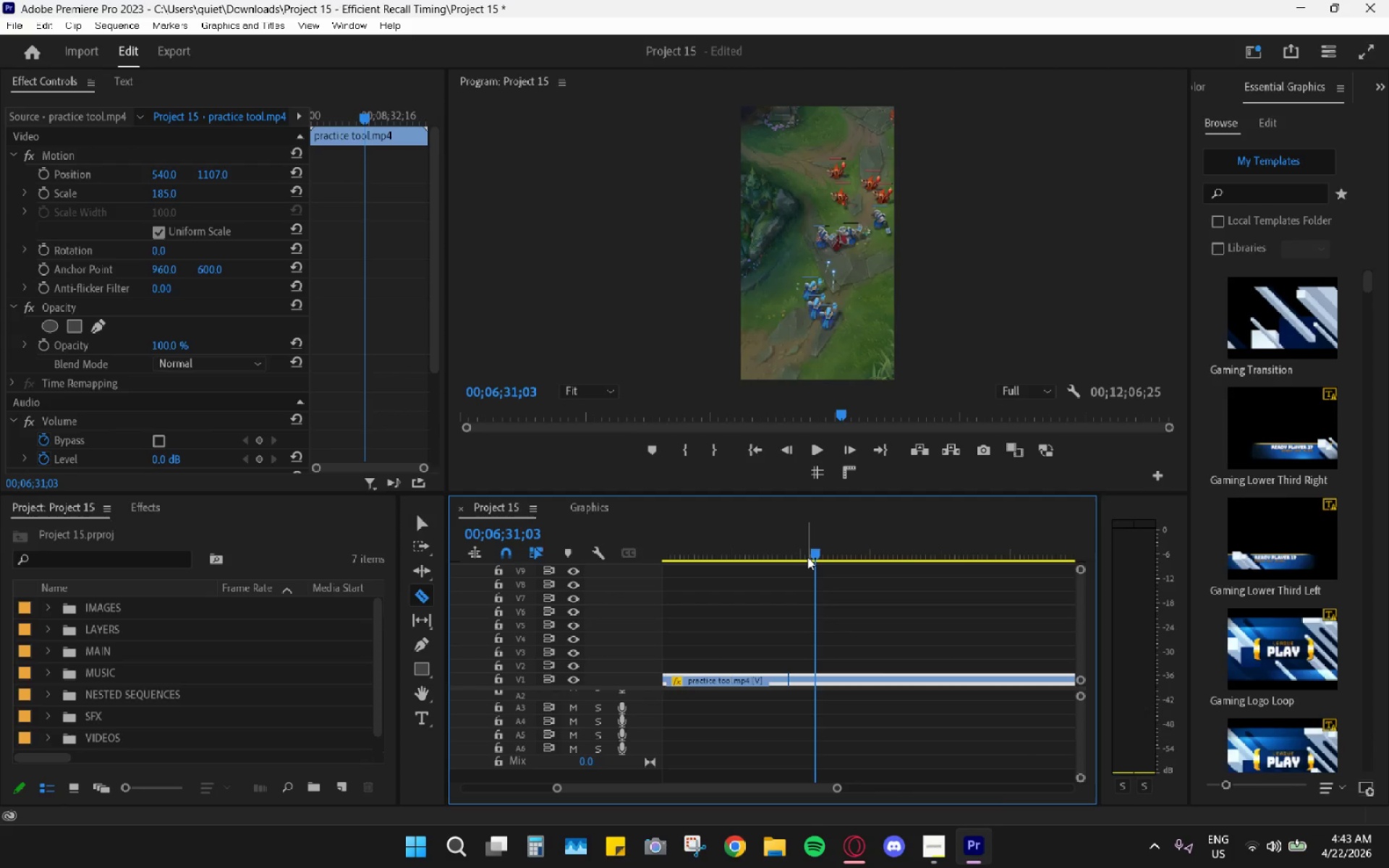 
hold_key(key=ArrowLeft, duration=0.78)
 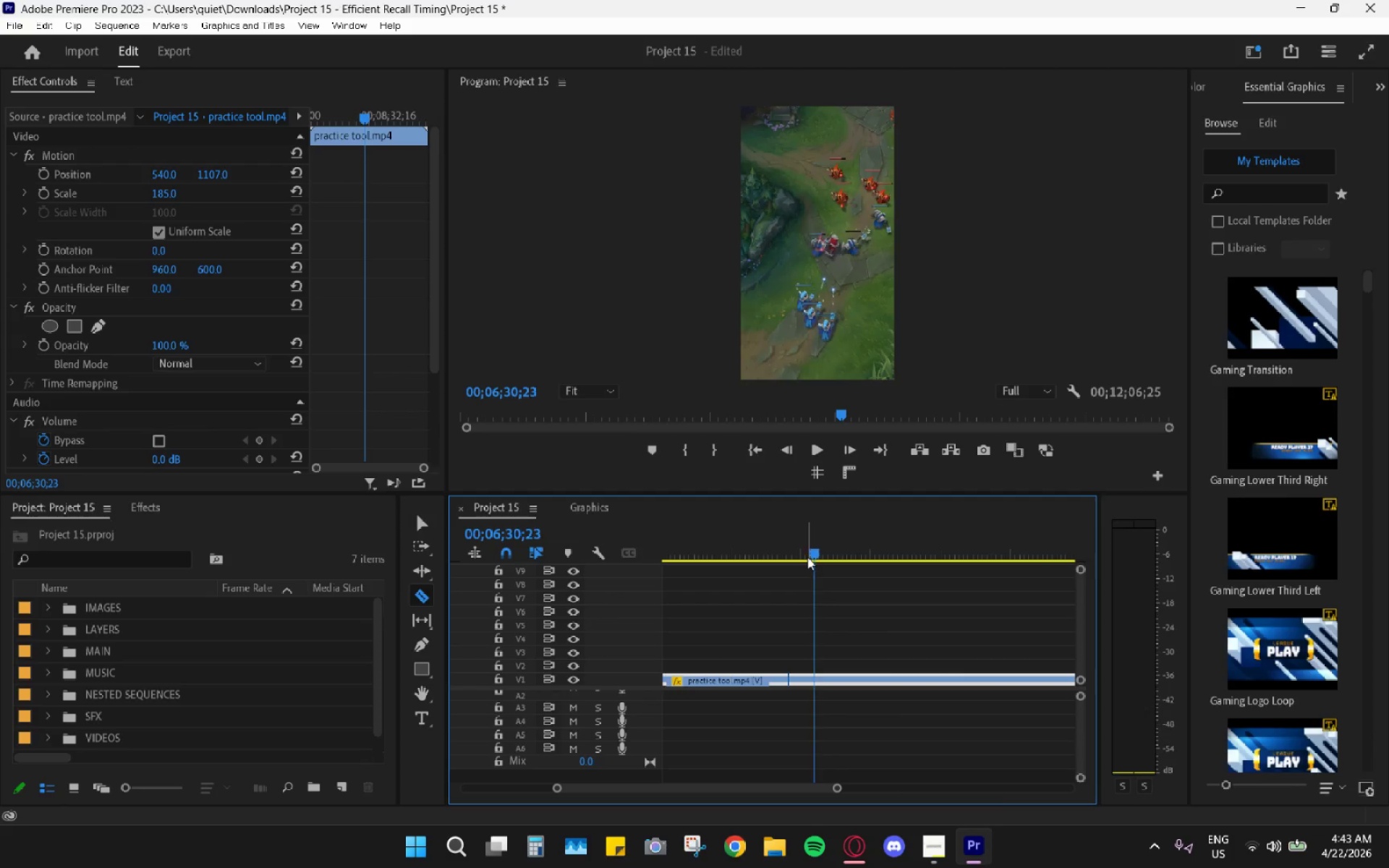 
hold_key(key=ArrowLeft, duration=1.44)
 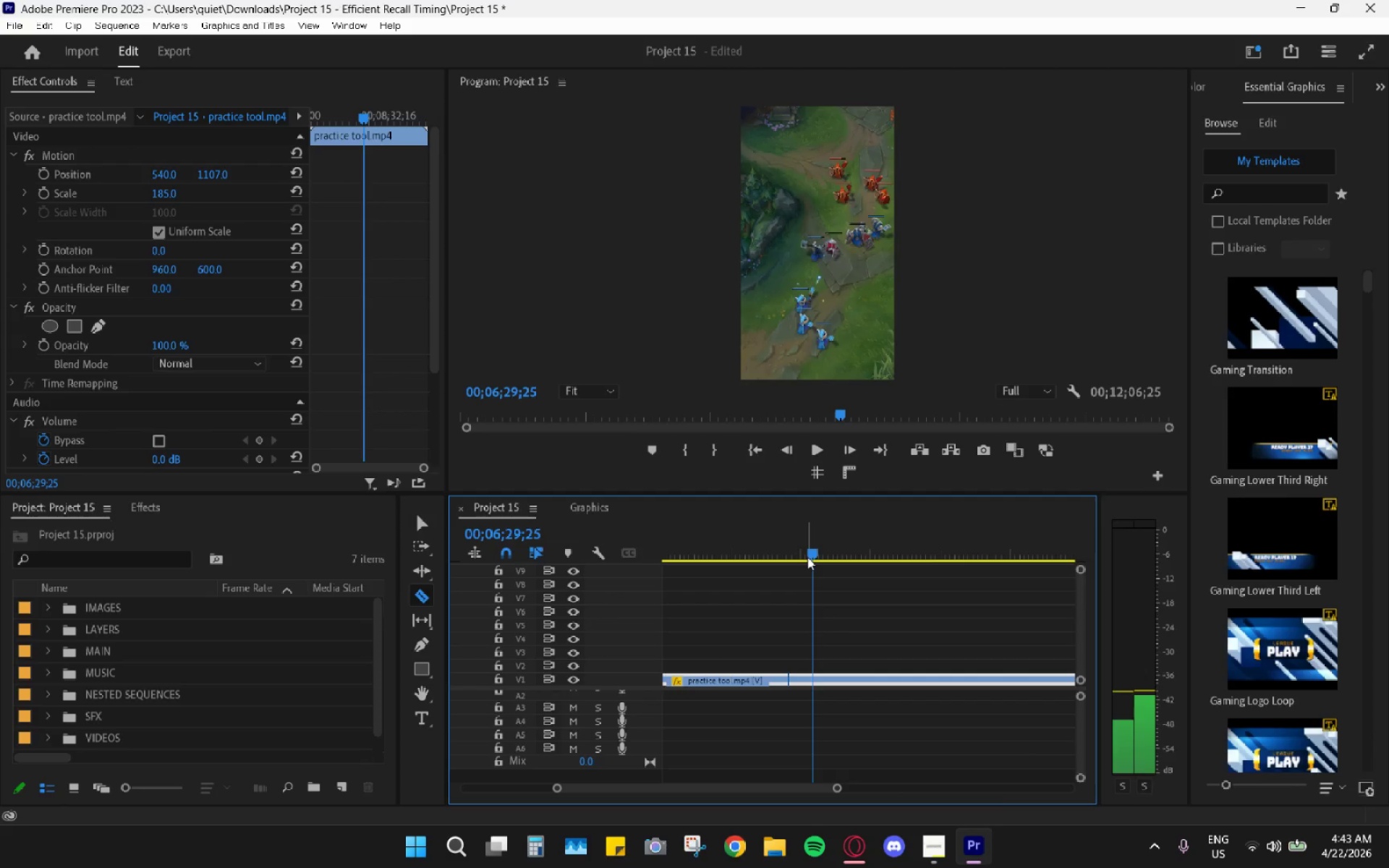 
key(ArrowLeft)
 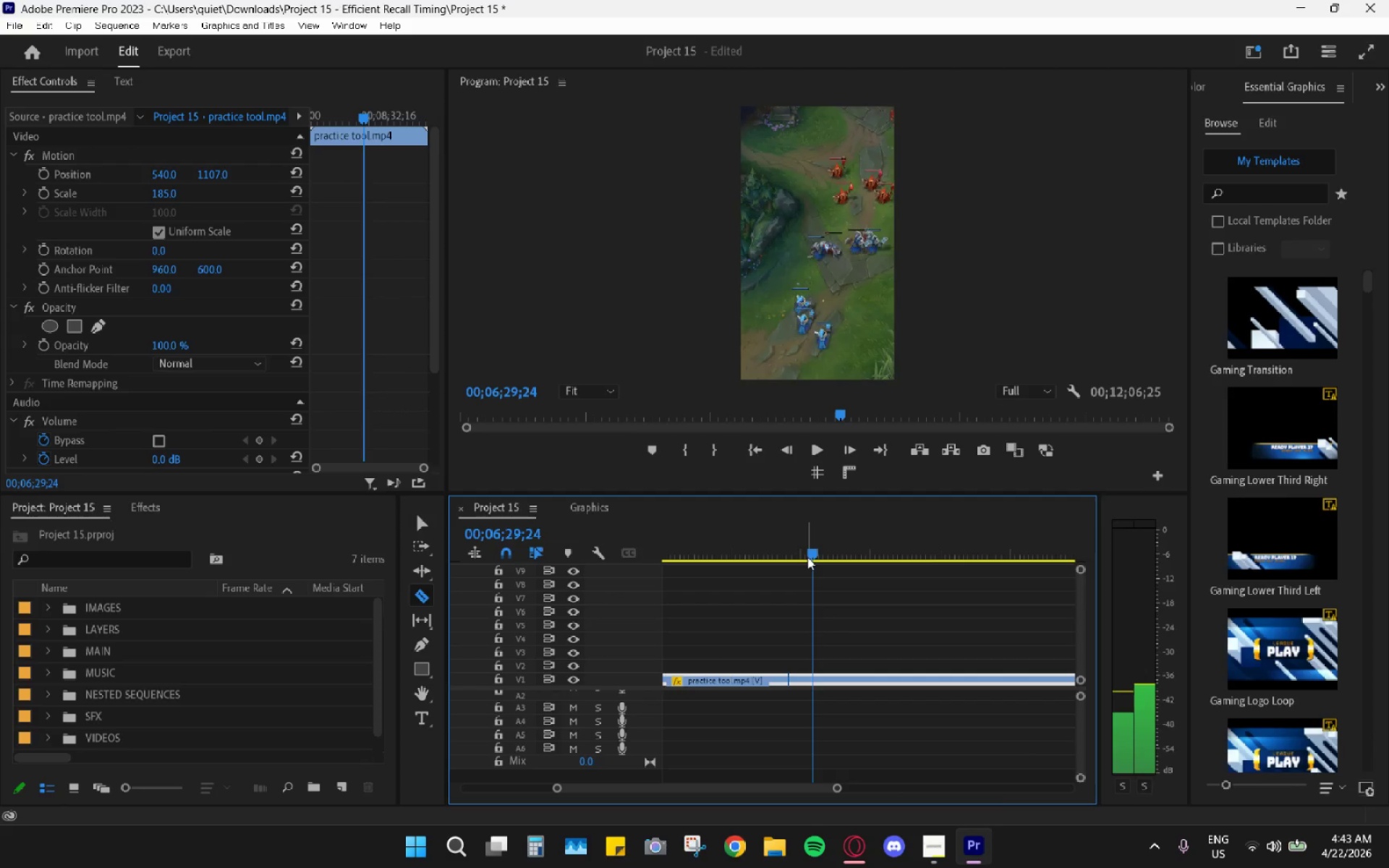 
key(ArrowLeft)
 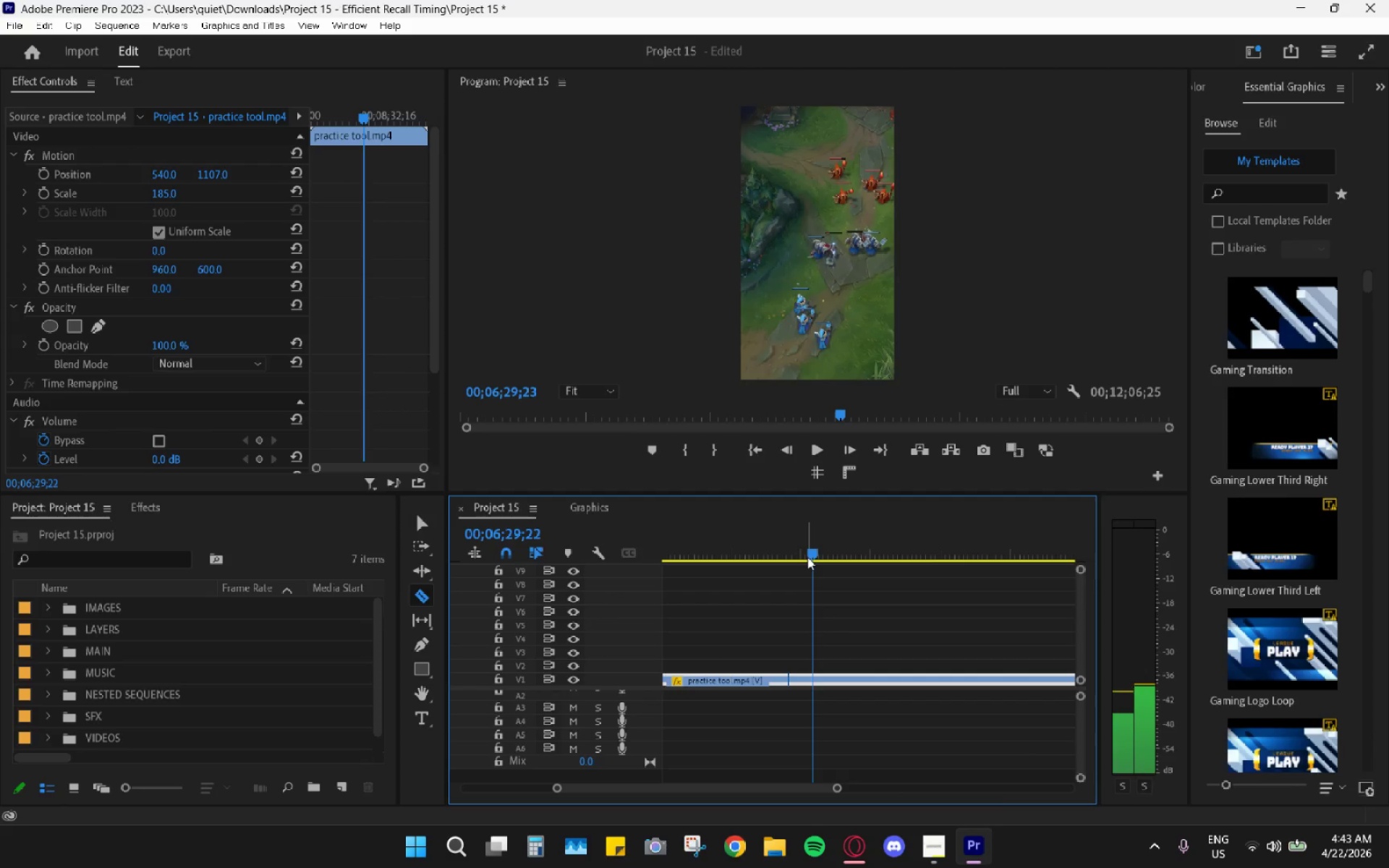 
key(ArrowLeft)
 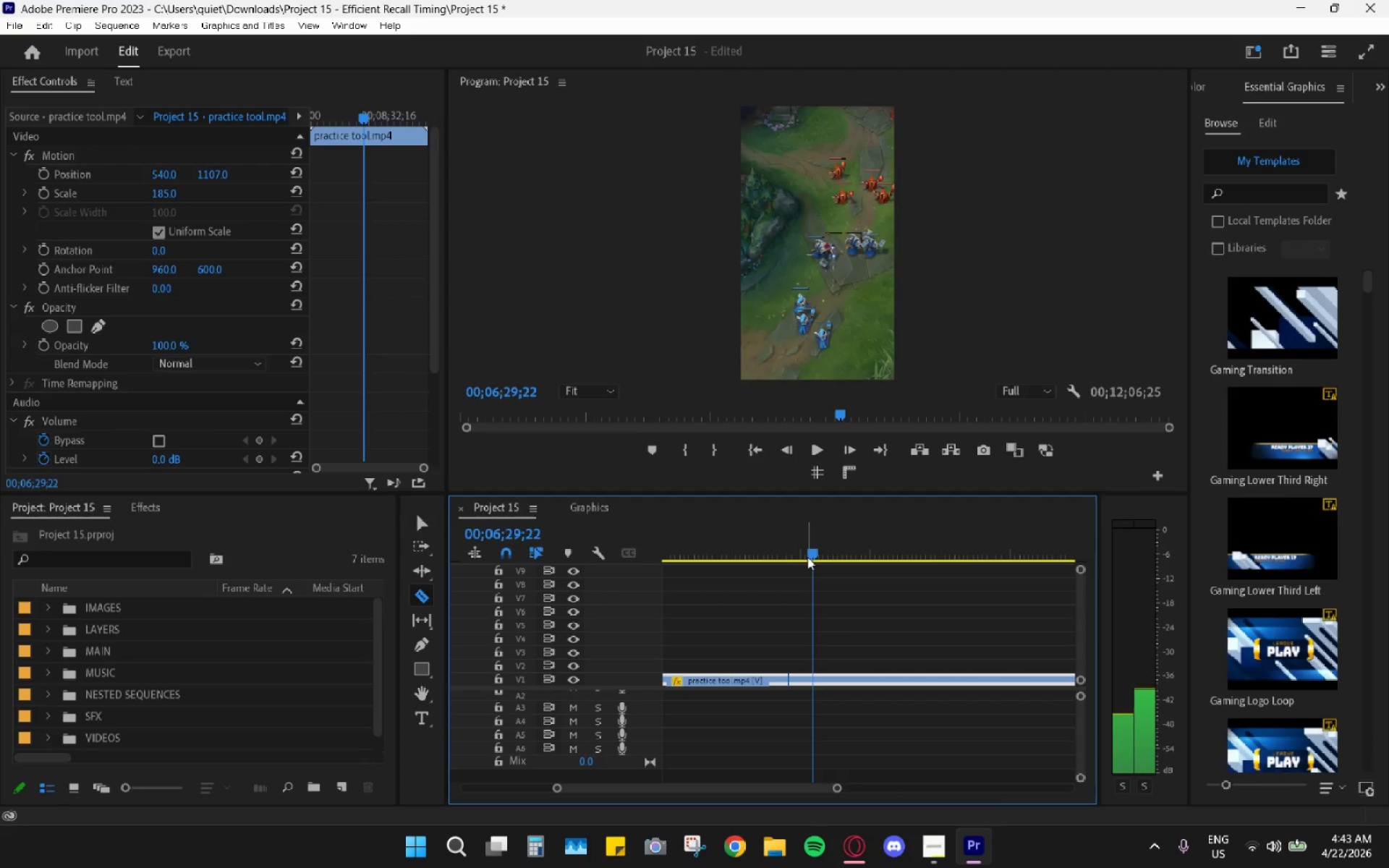 
key(ArrowLeft)
 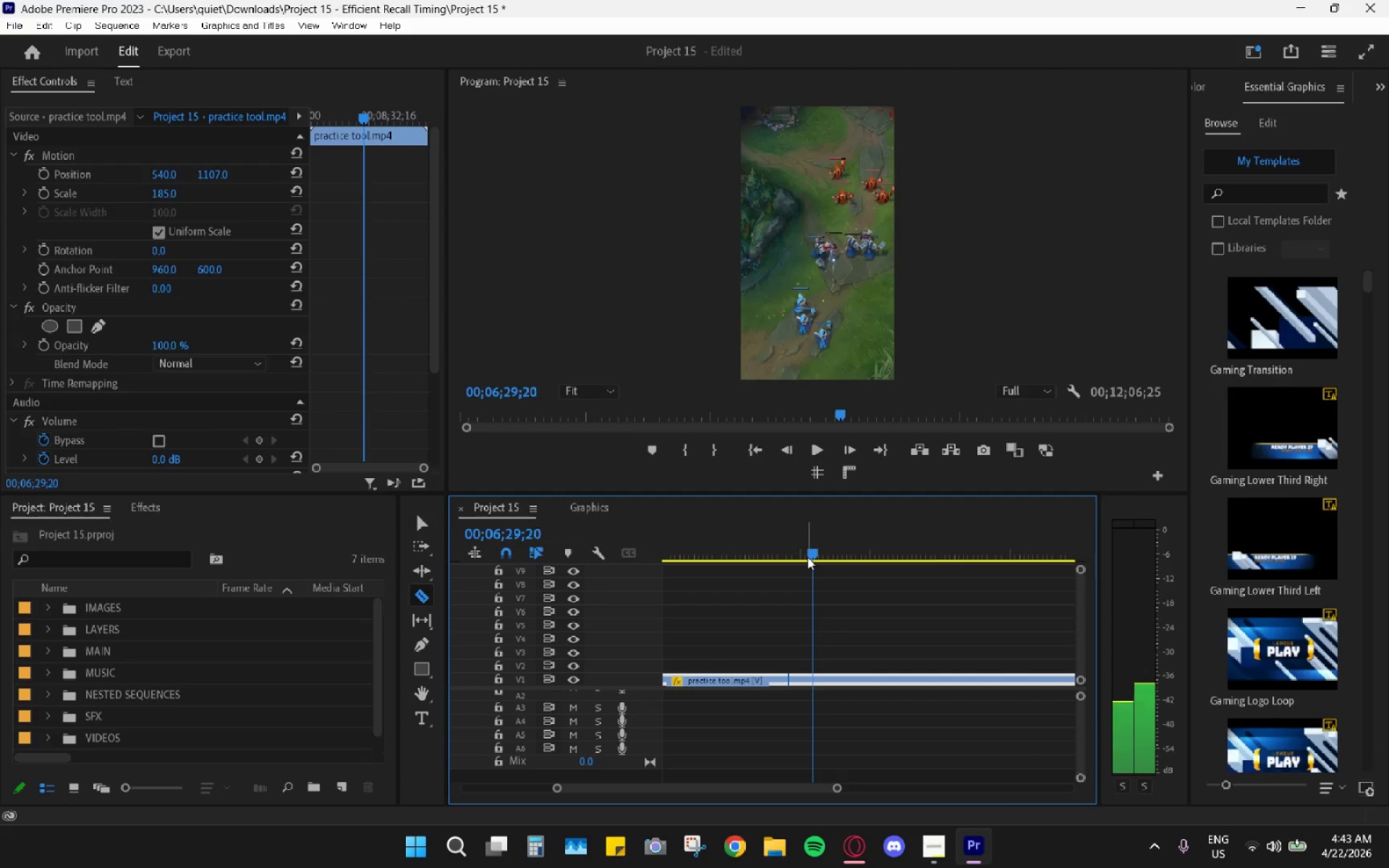 
key(ArrowLeft)
 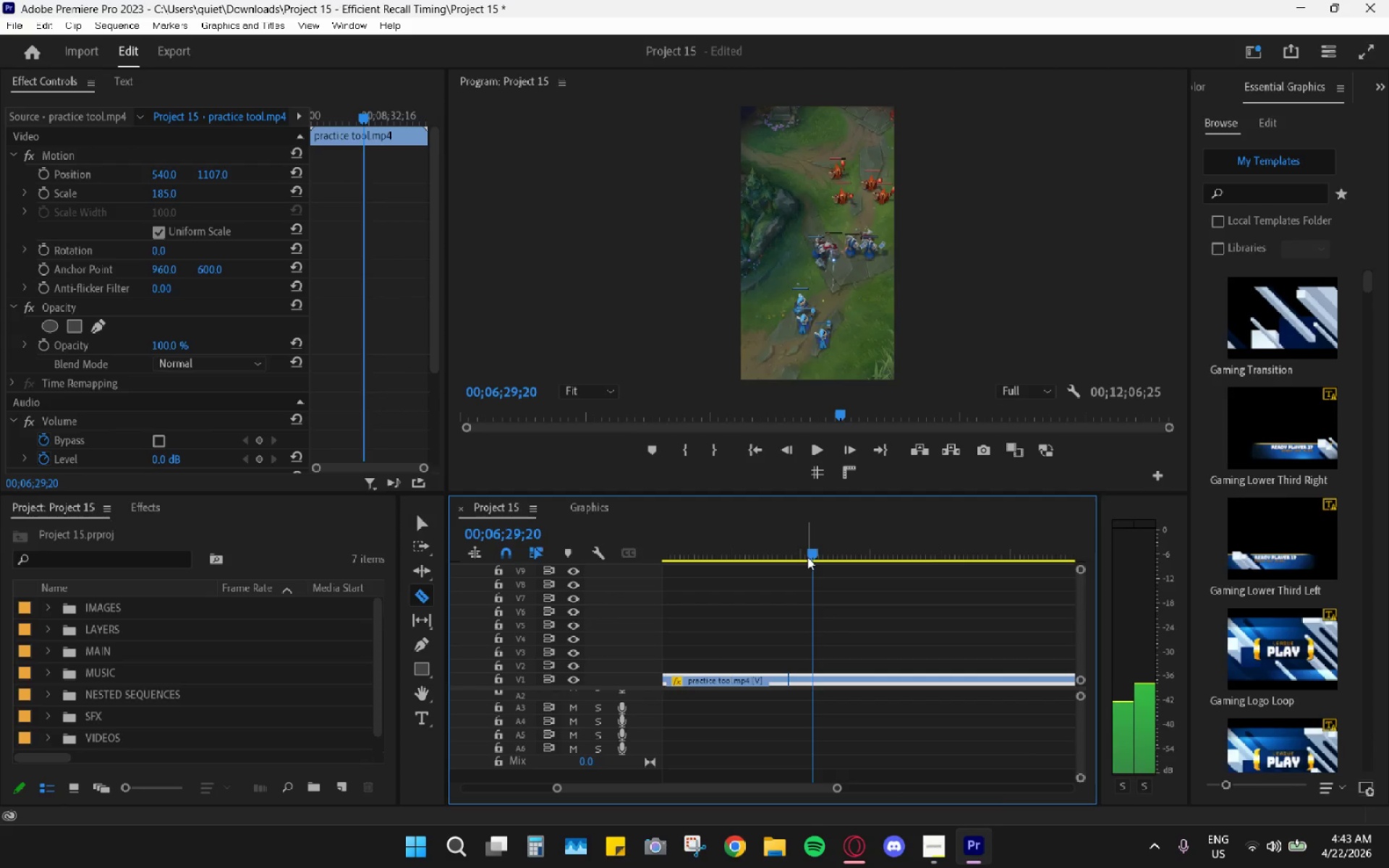 
key(ArrowLeft)
 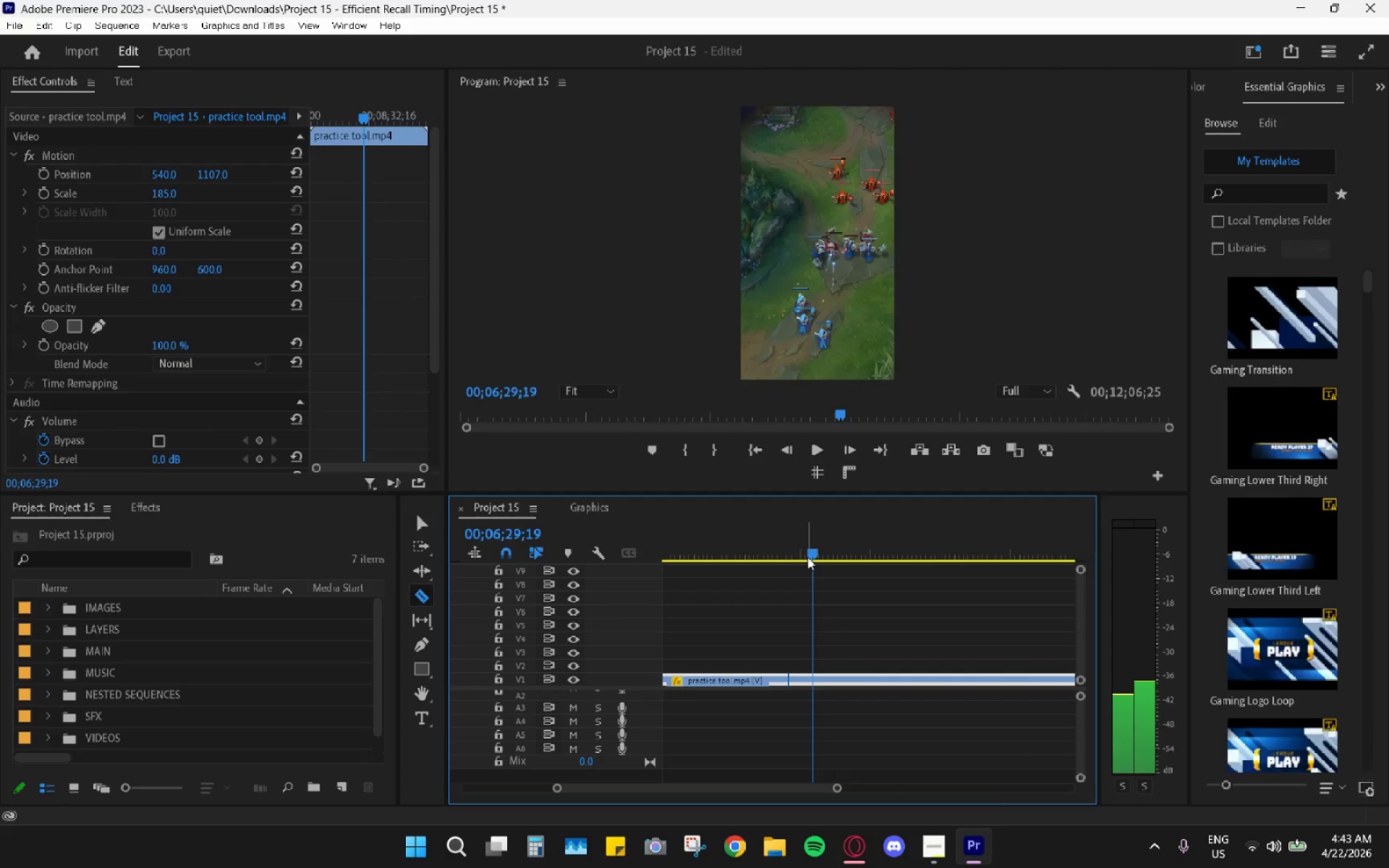 
key(ArrowLeft)
 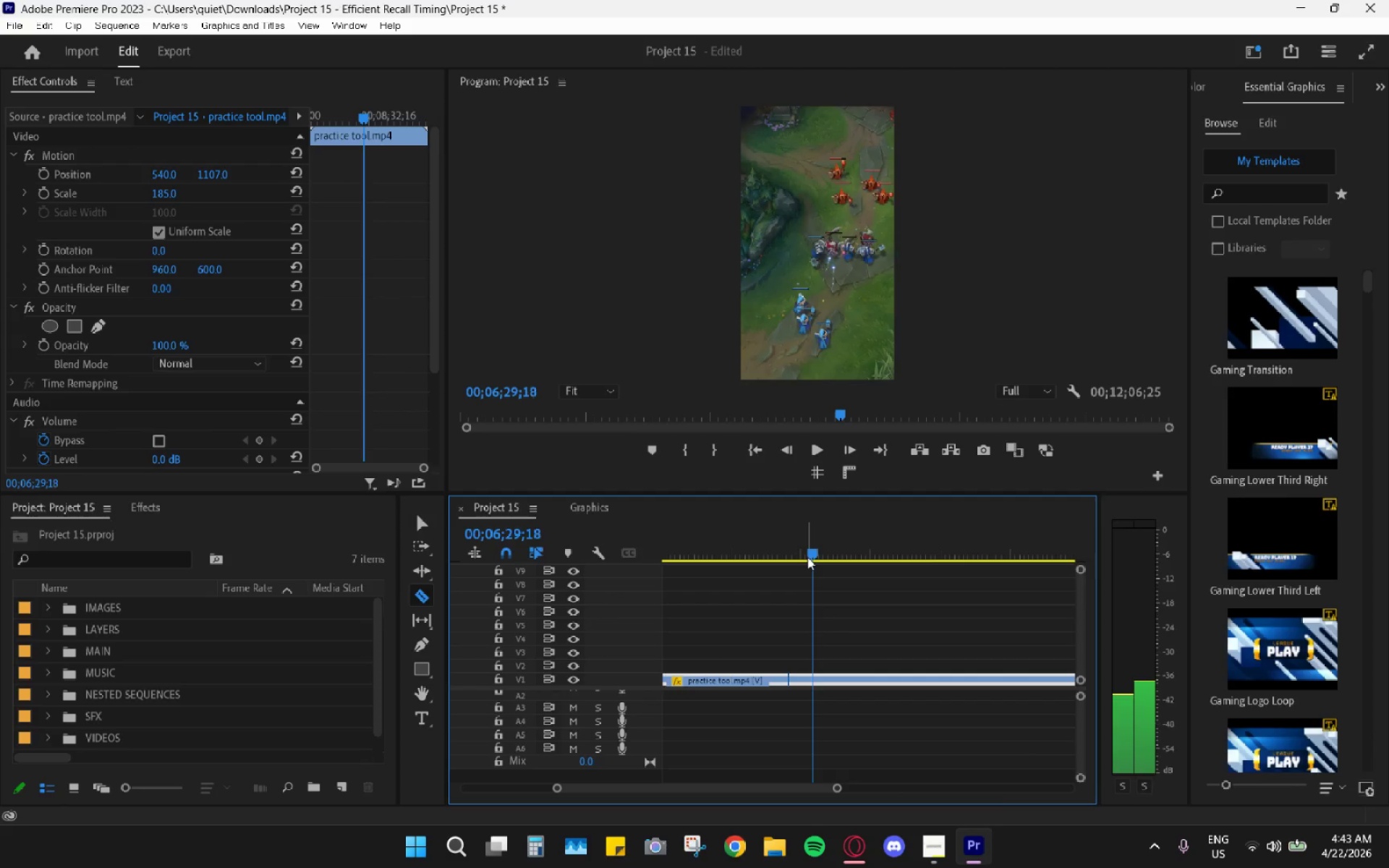 
key(ArrowLeft)
 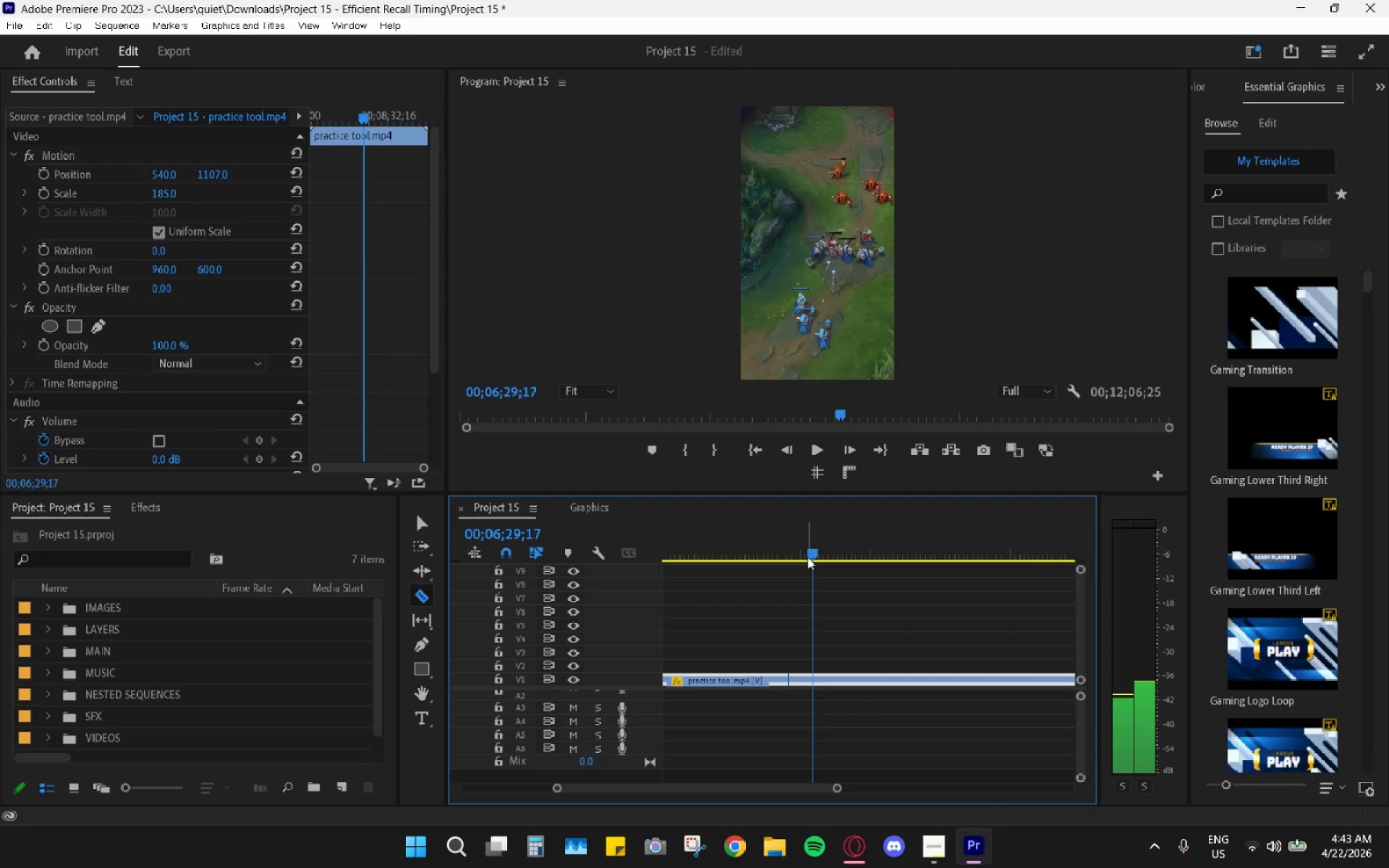 
key(ArrowLeft)
 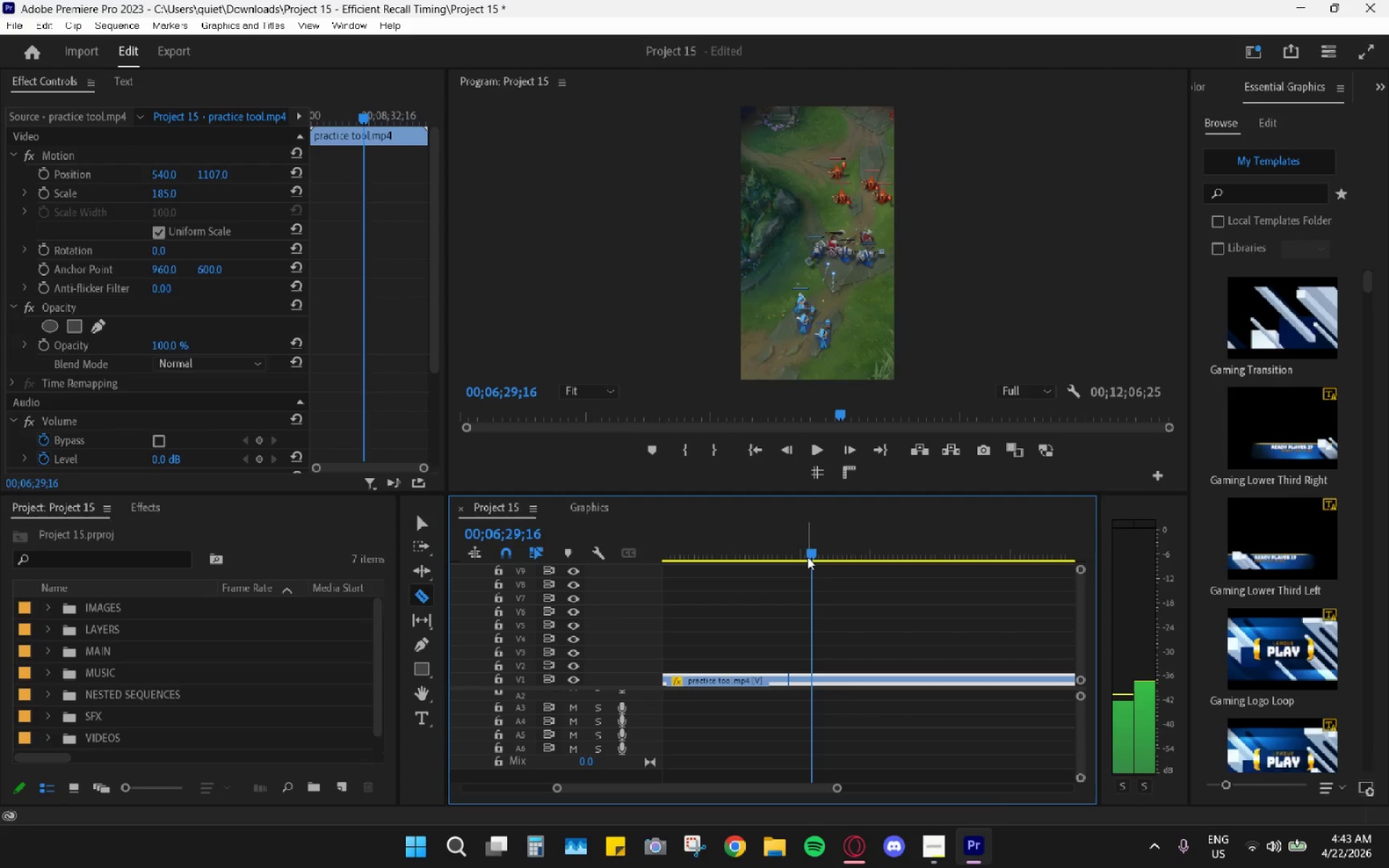 
key(ArrowLeft)
 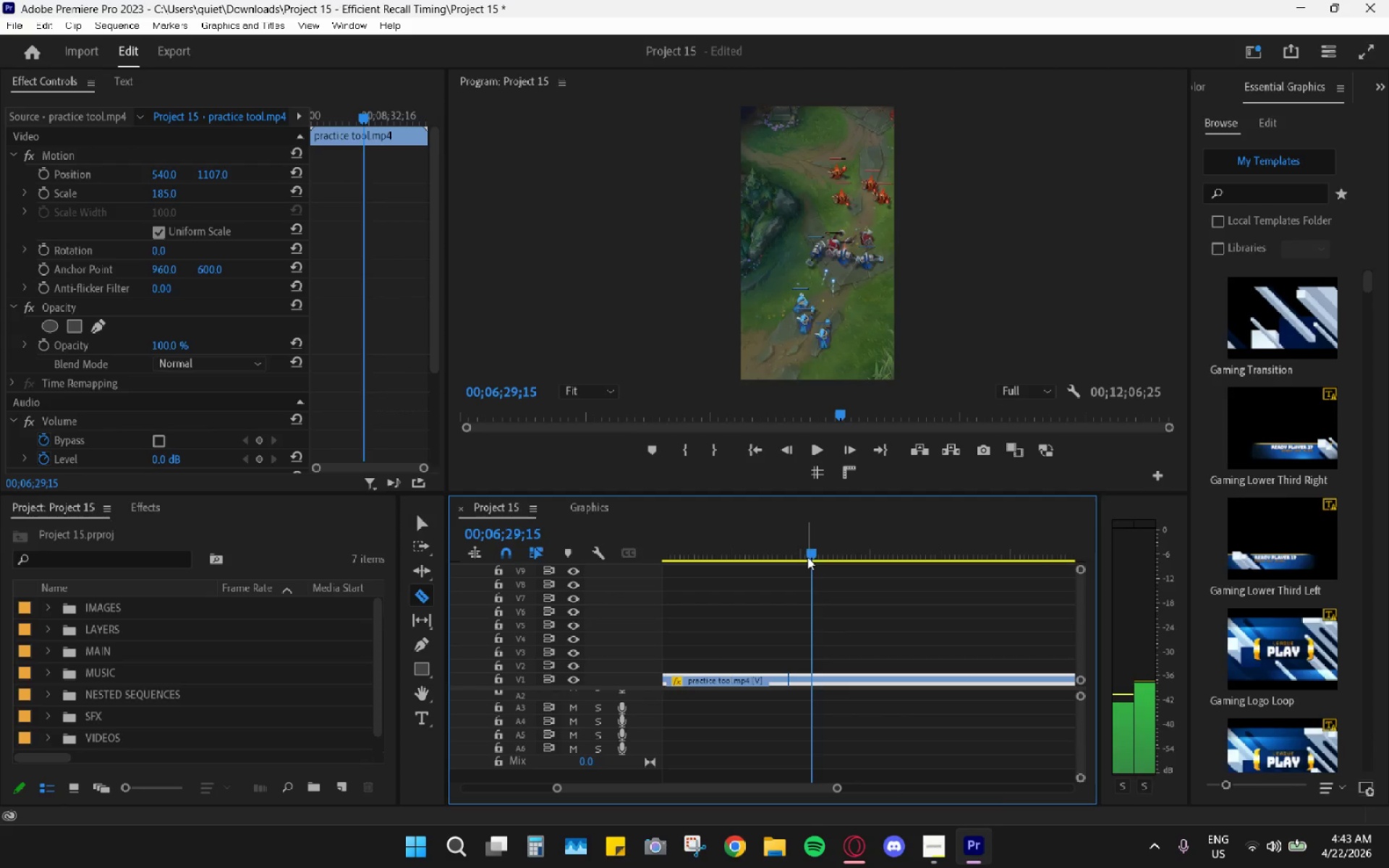 
hold_key(key=ArrowLeft, duration=1.33)
 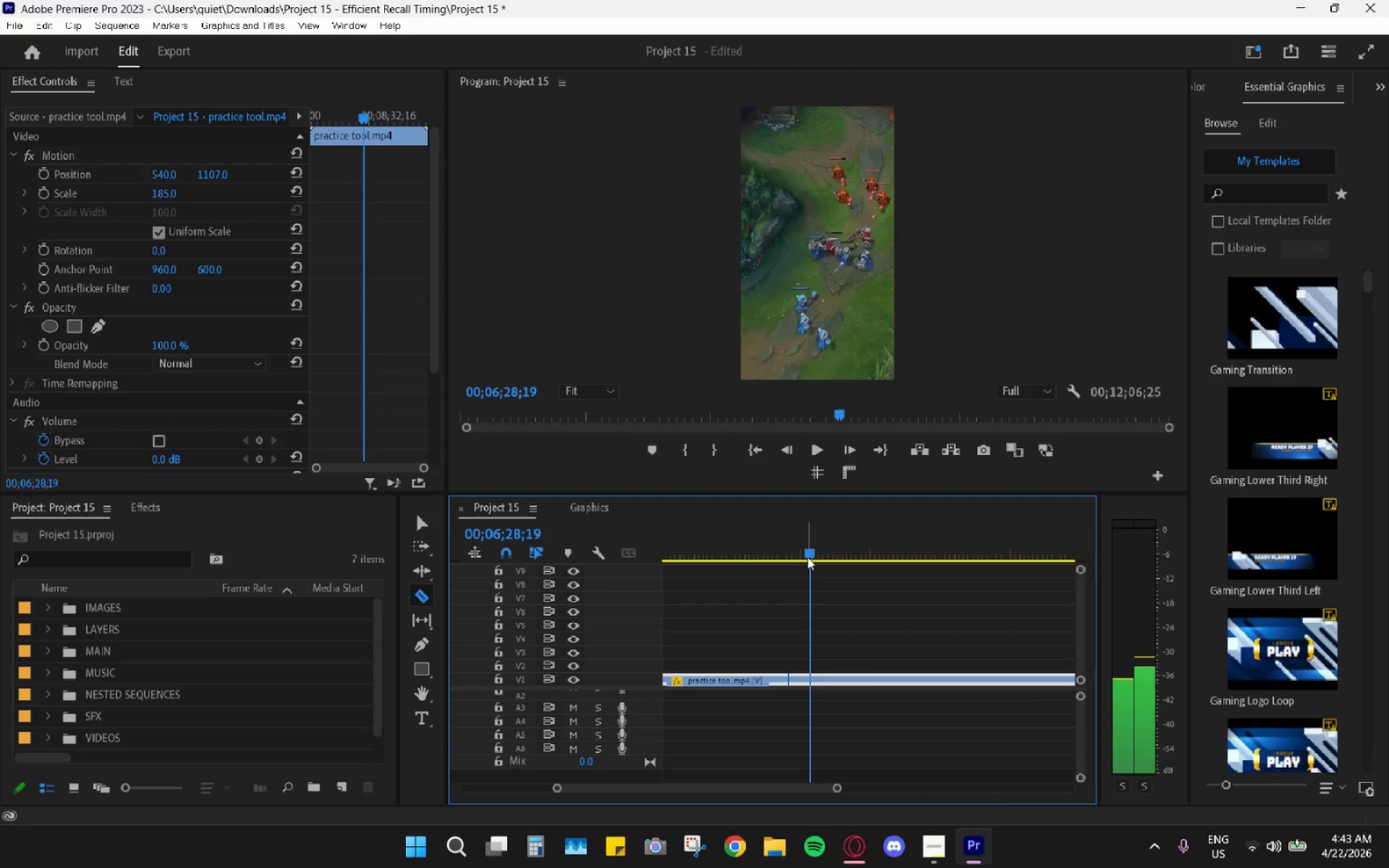 
key(ArrowLeft)
 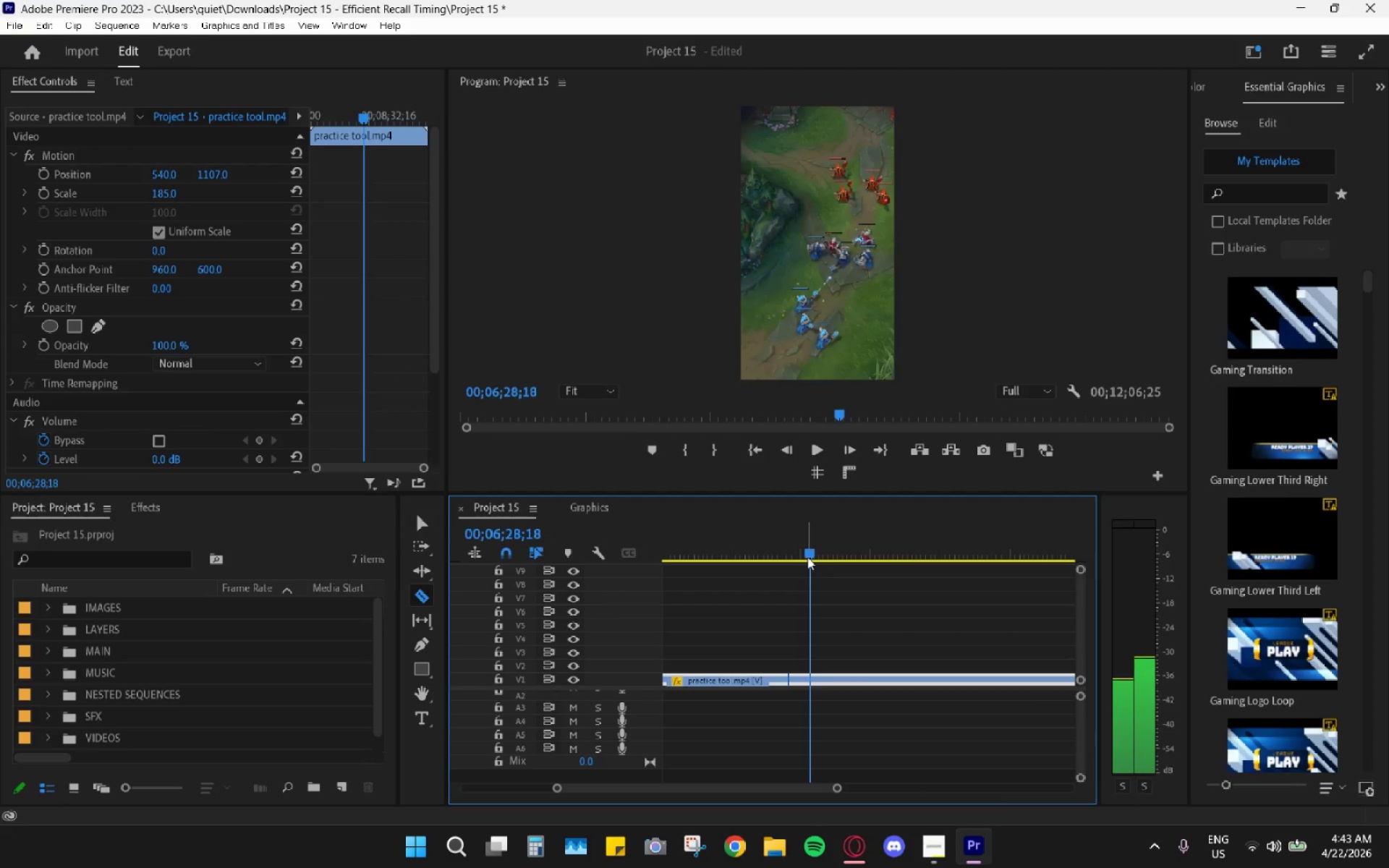 
key(ArrowLeft)
 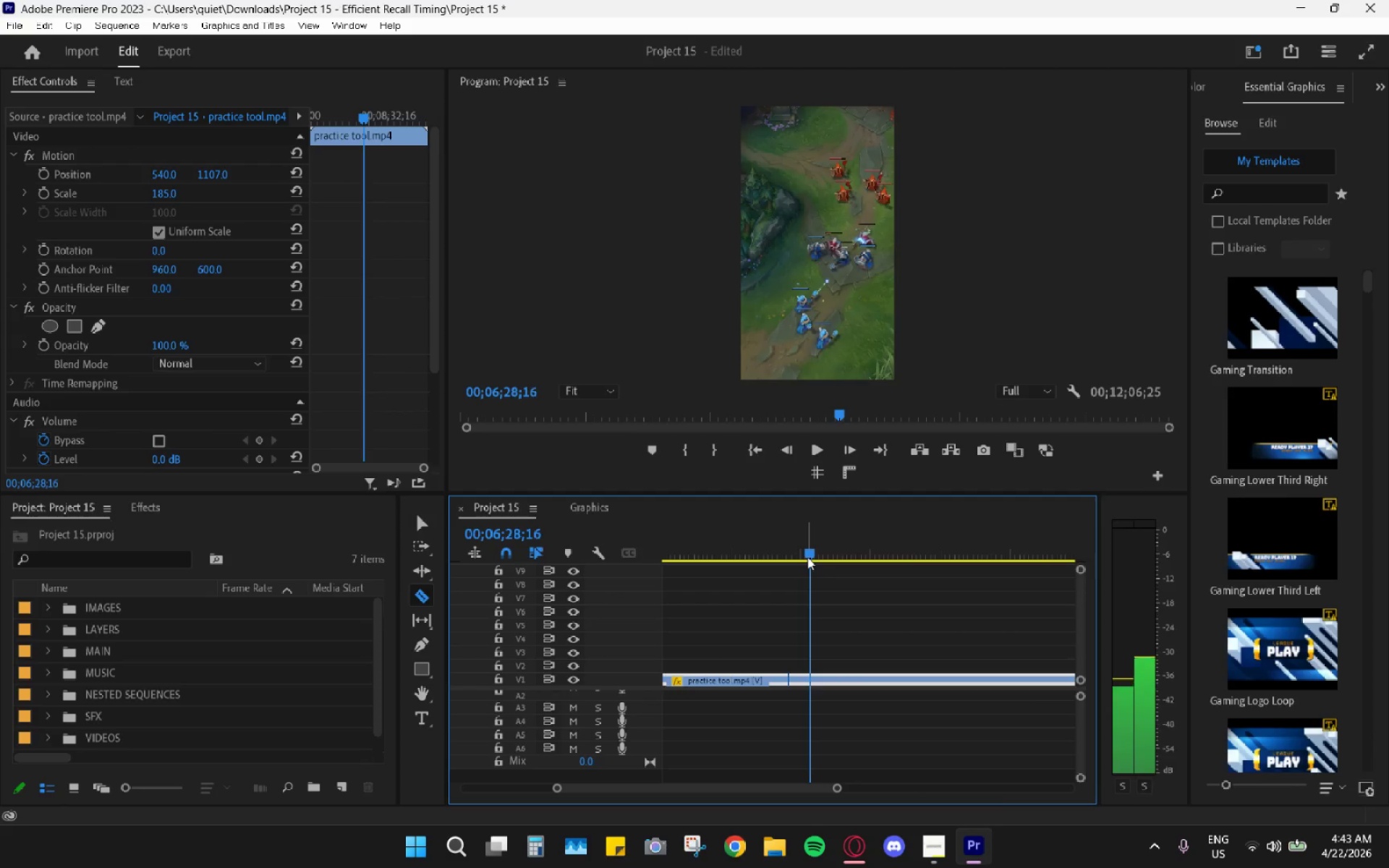 
key(ArrowLeft)
 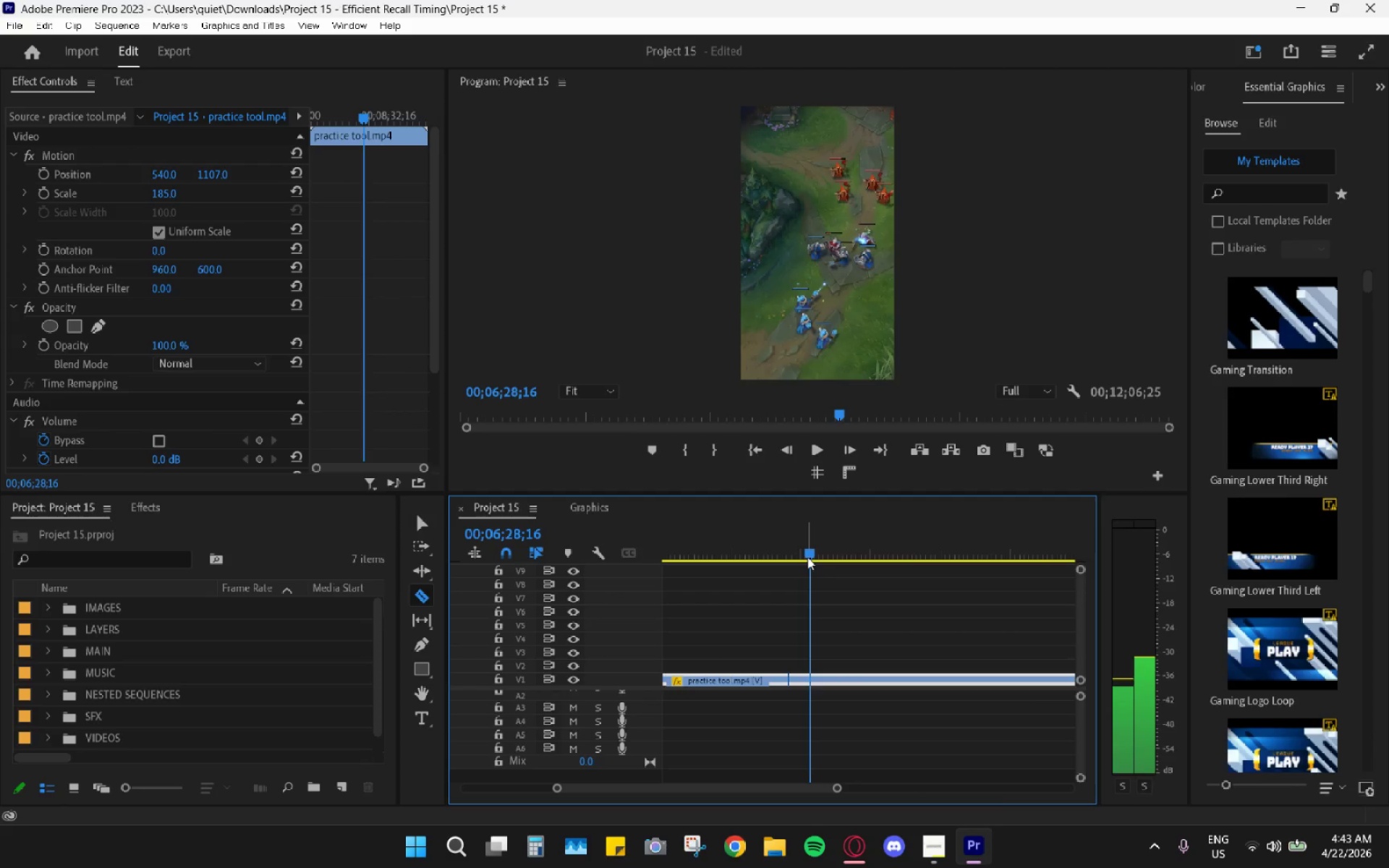 
key(ArrowLeft)
 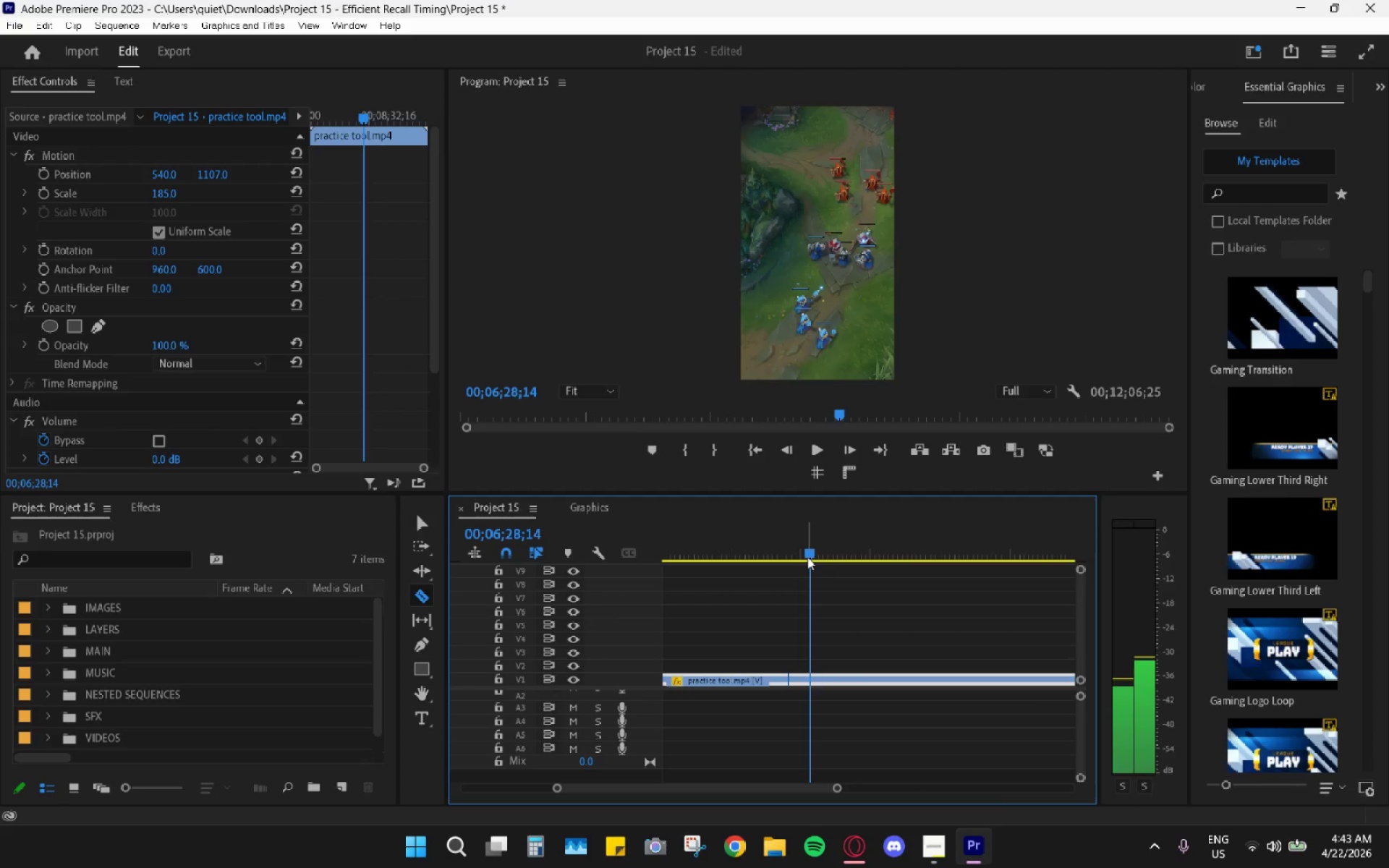 
key(ArrowLeft)
 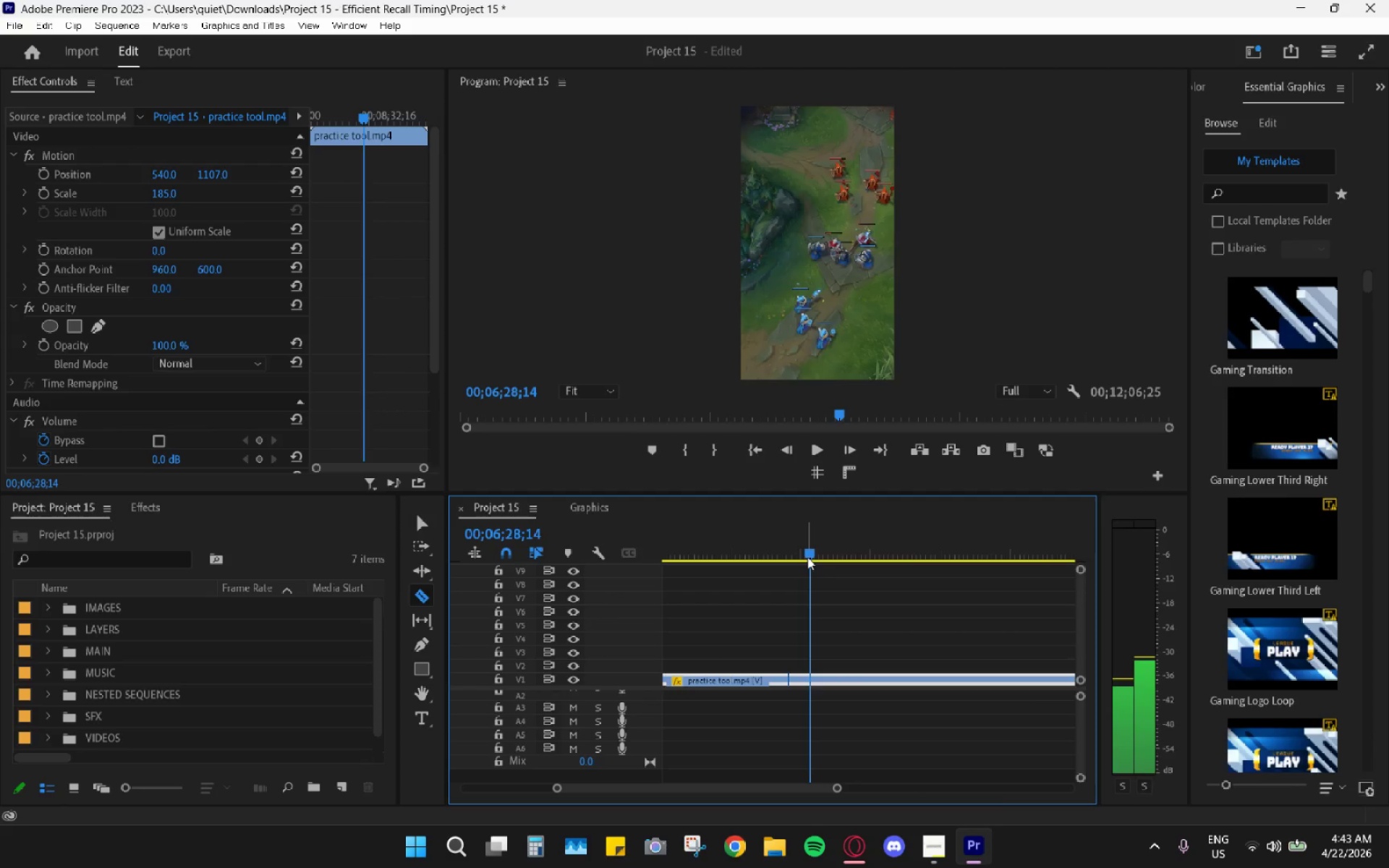 
key(ArrowLeft)
 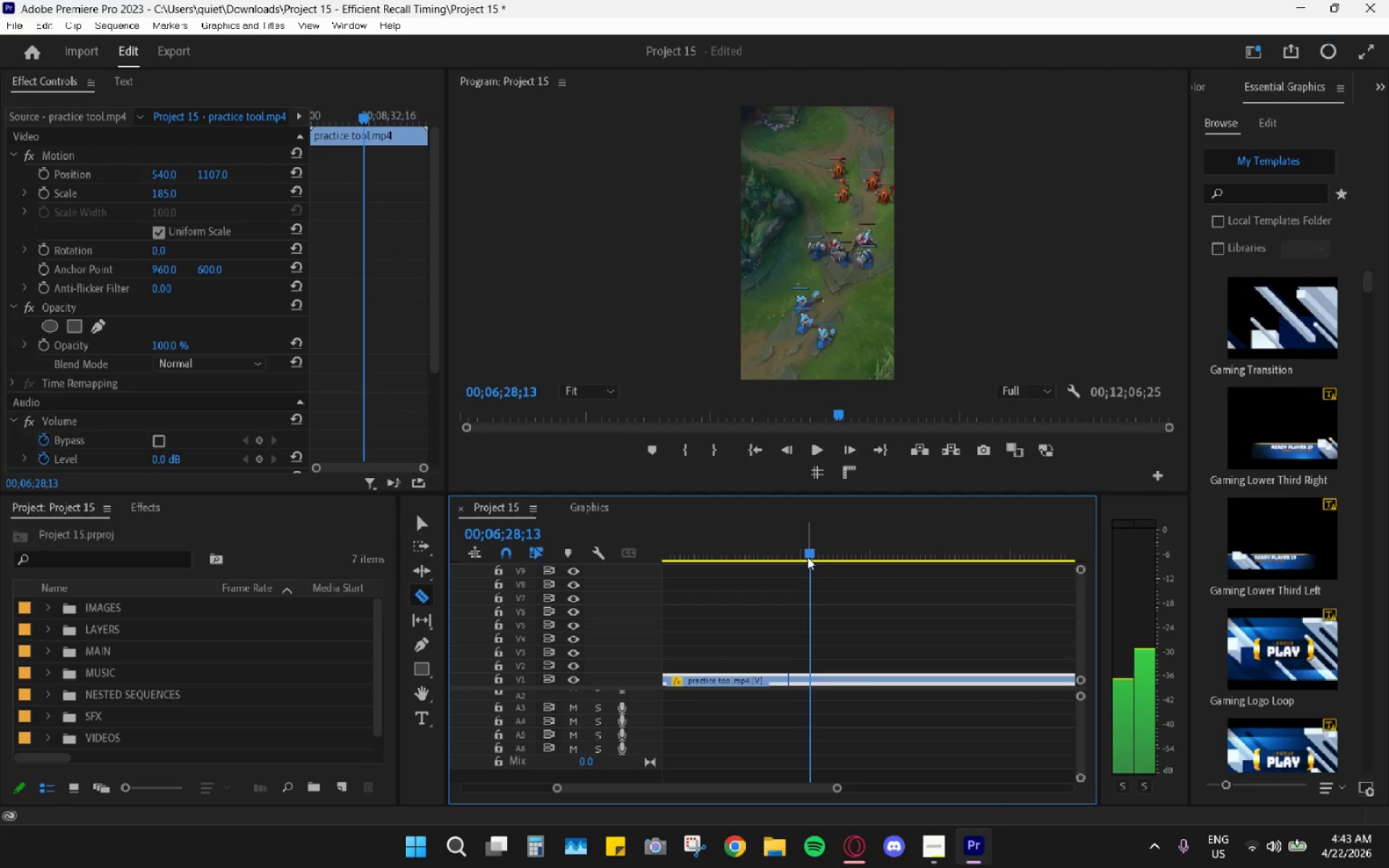 
hold_key(key=ArrowLeft, duration=1.51)
 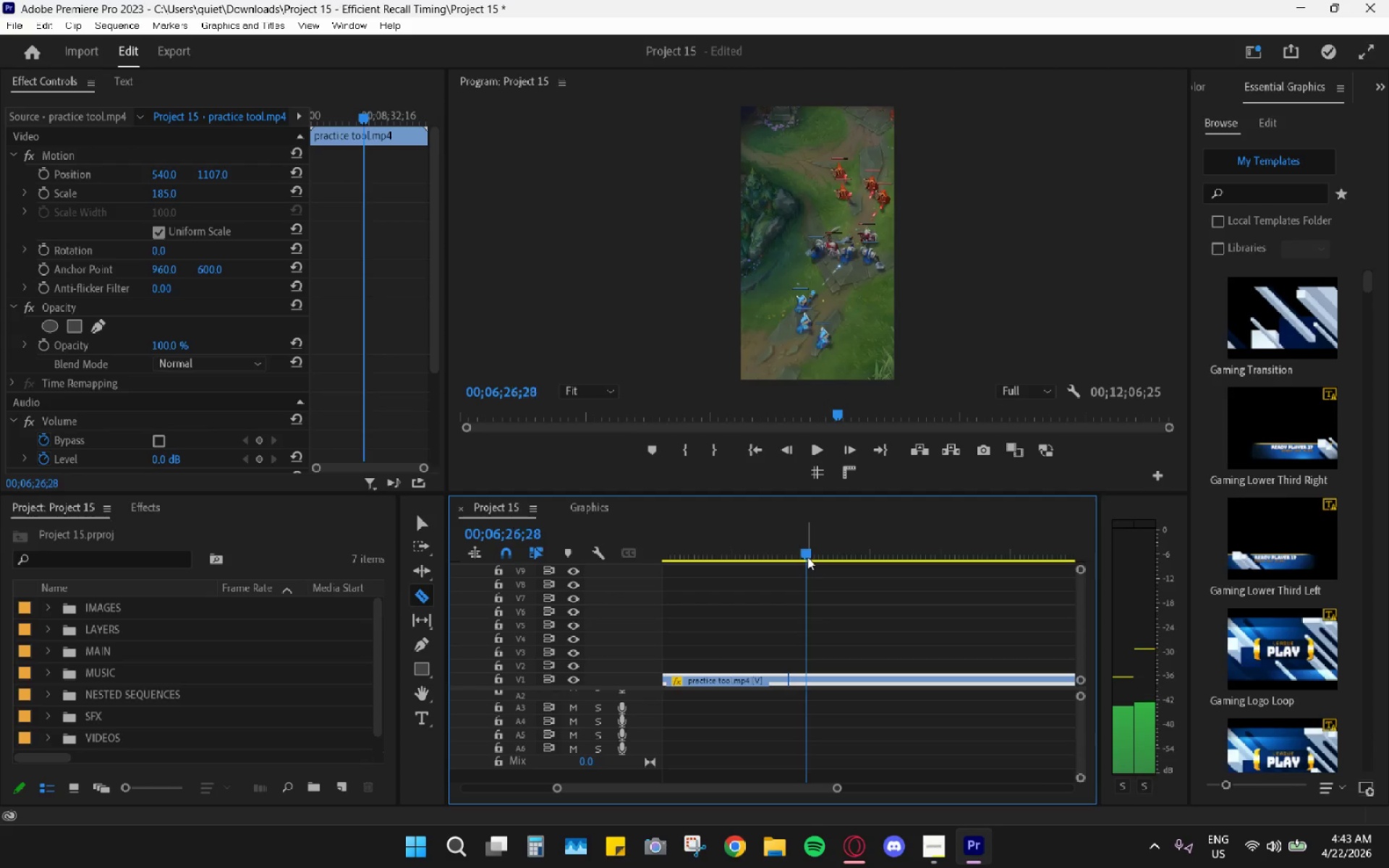 
hold_key(key=ArrowLeft, duration=1.5)
 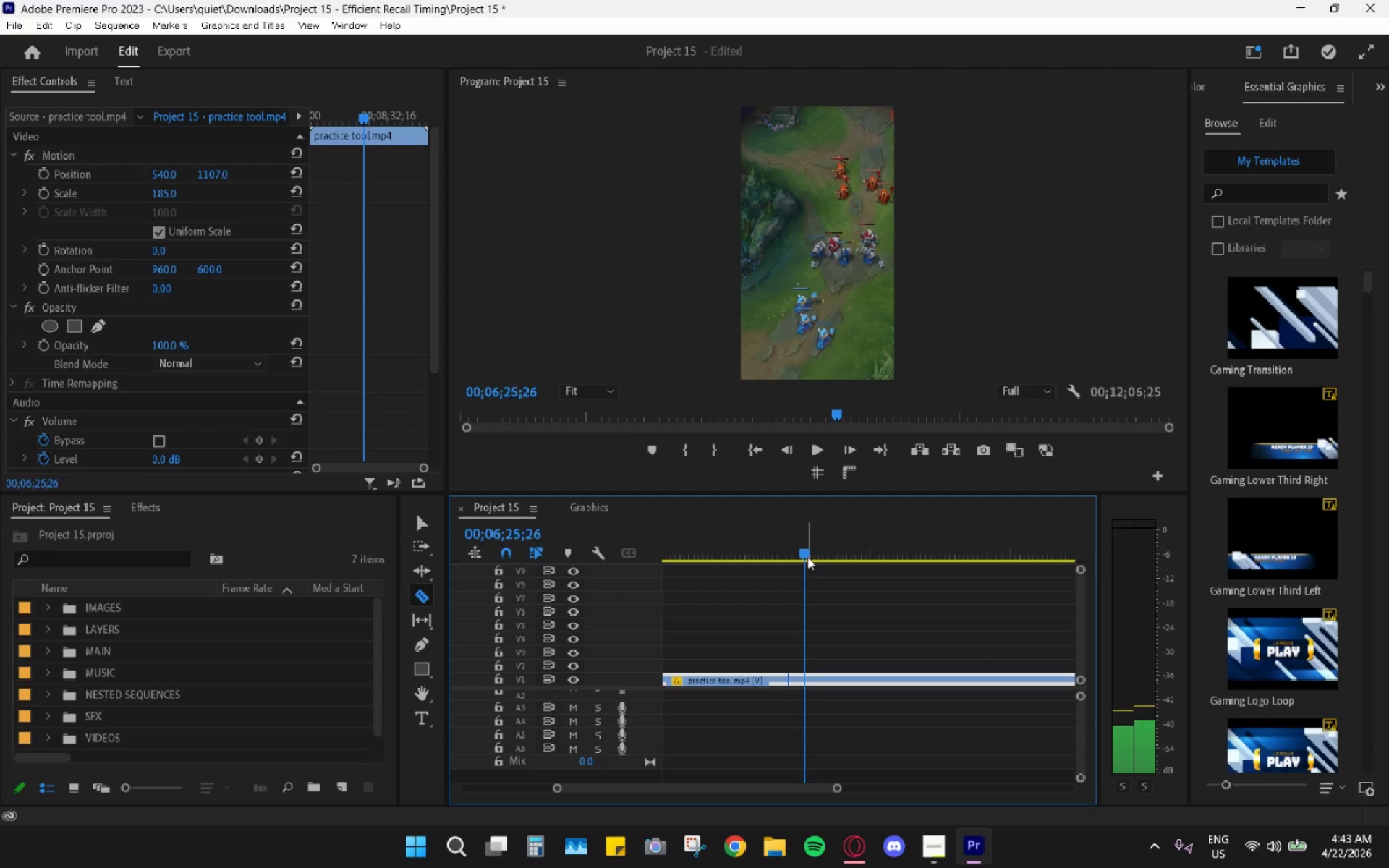 
key(ArrowLeft)
 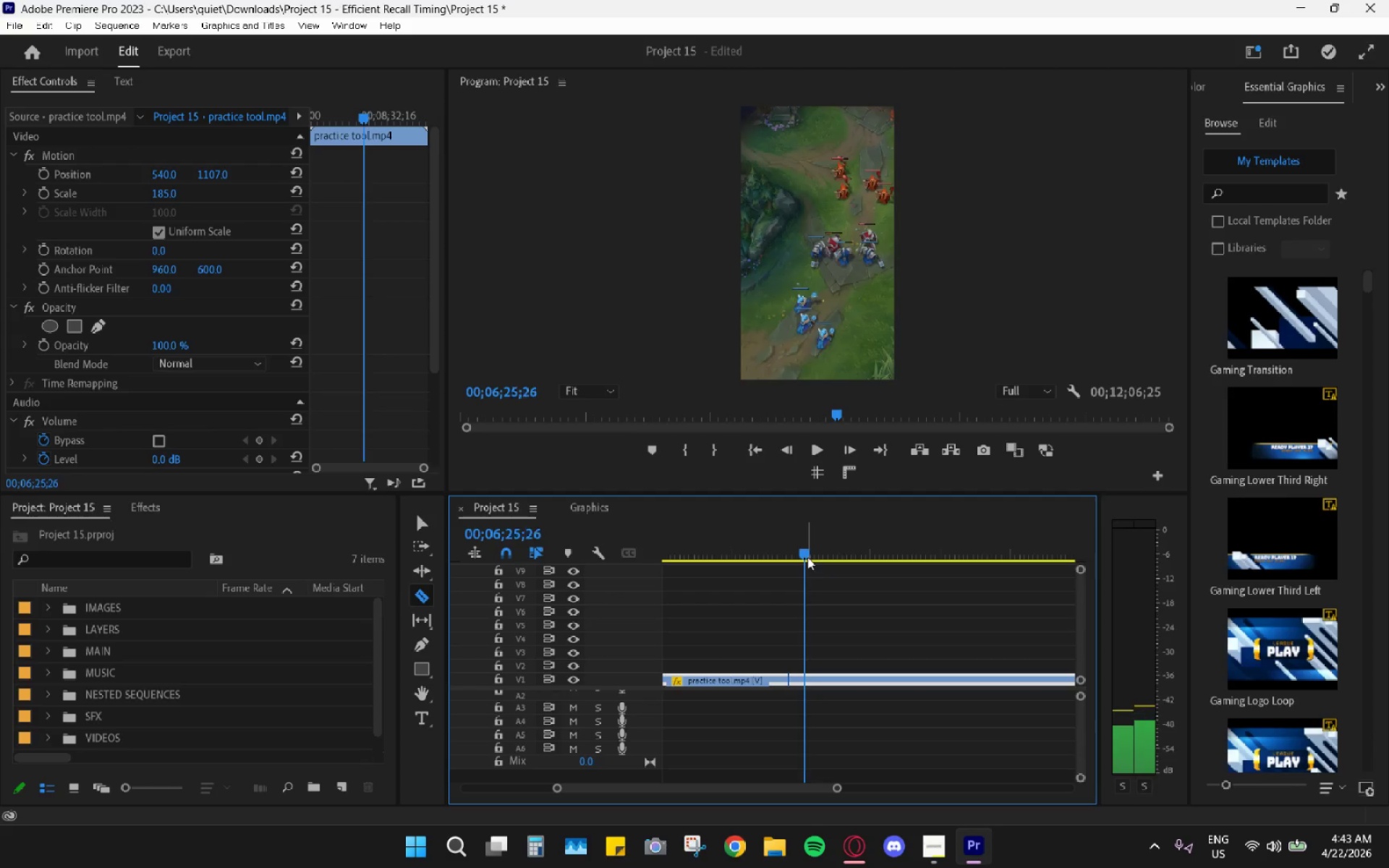 
key(ArrowLeft)
 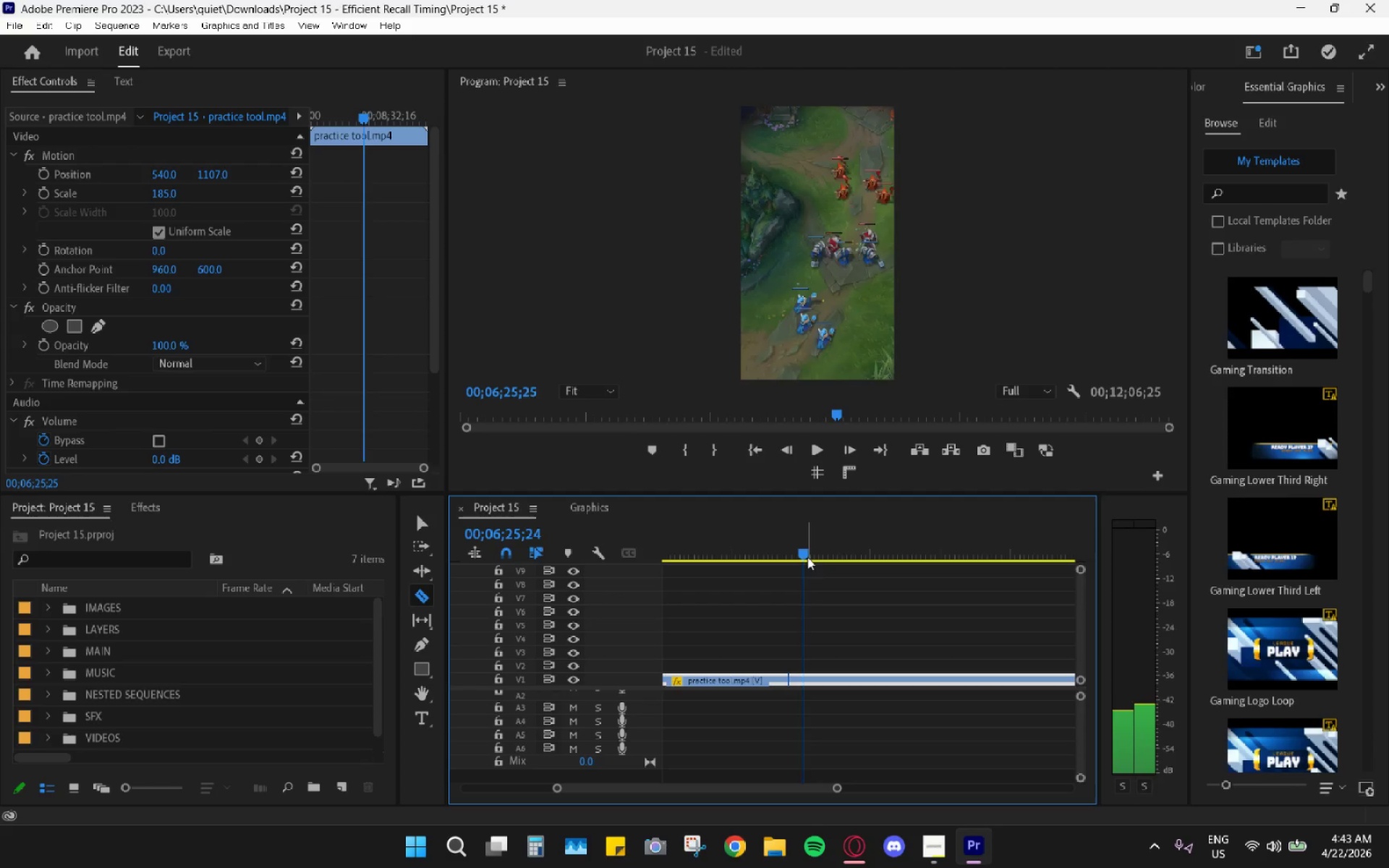 
key(ArrowLeft)
 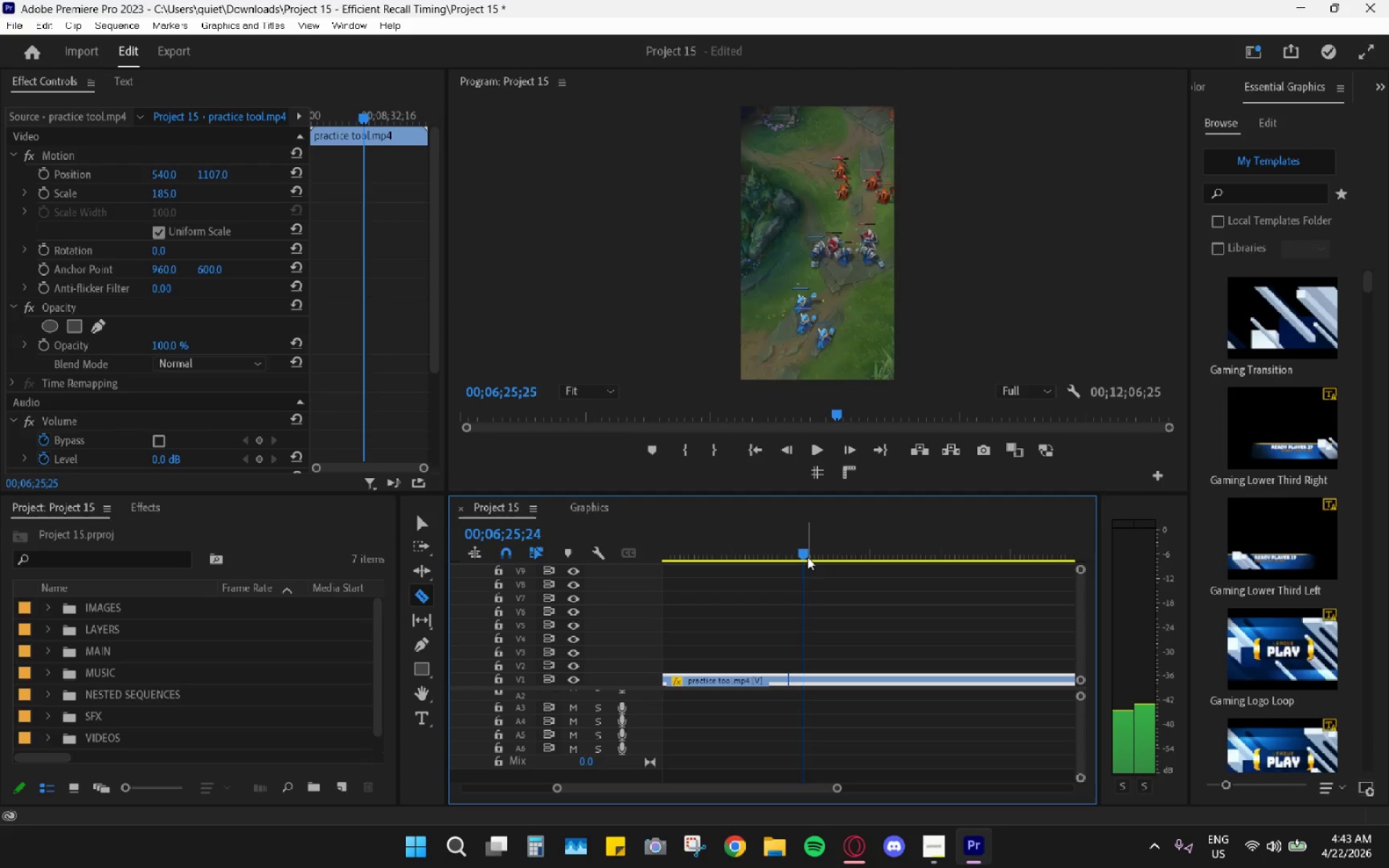 
key(ArrowLeft)
 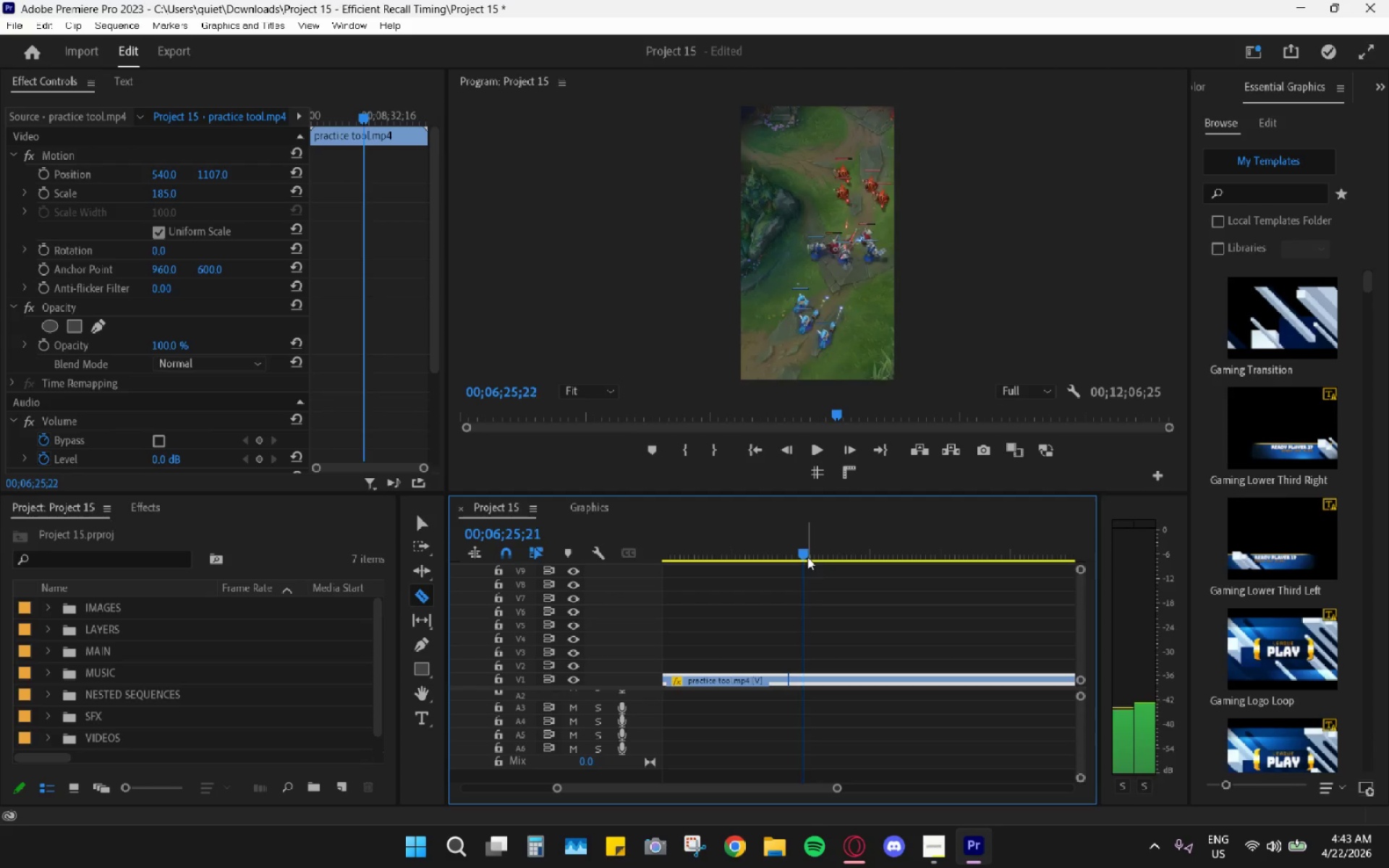 
key(ArrowLeft)
 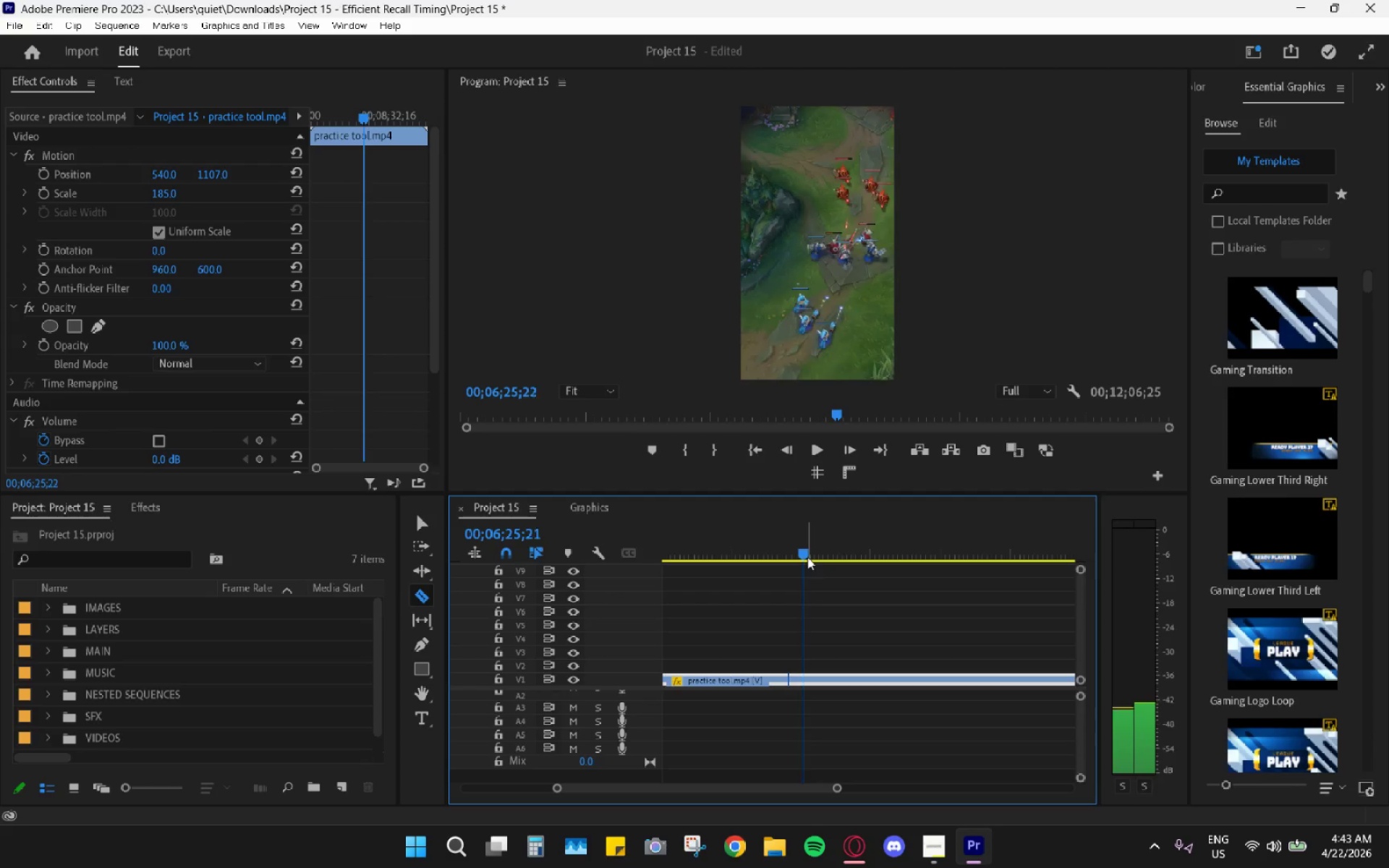 
key(ArrowLeft)
 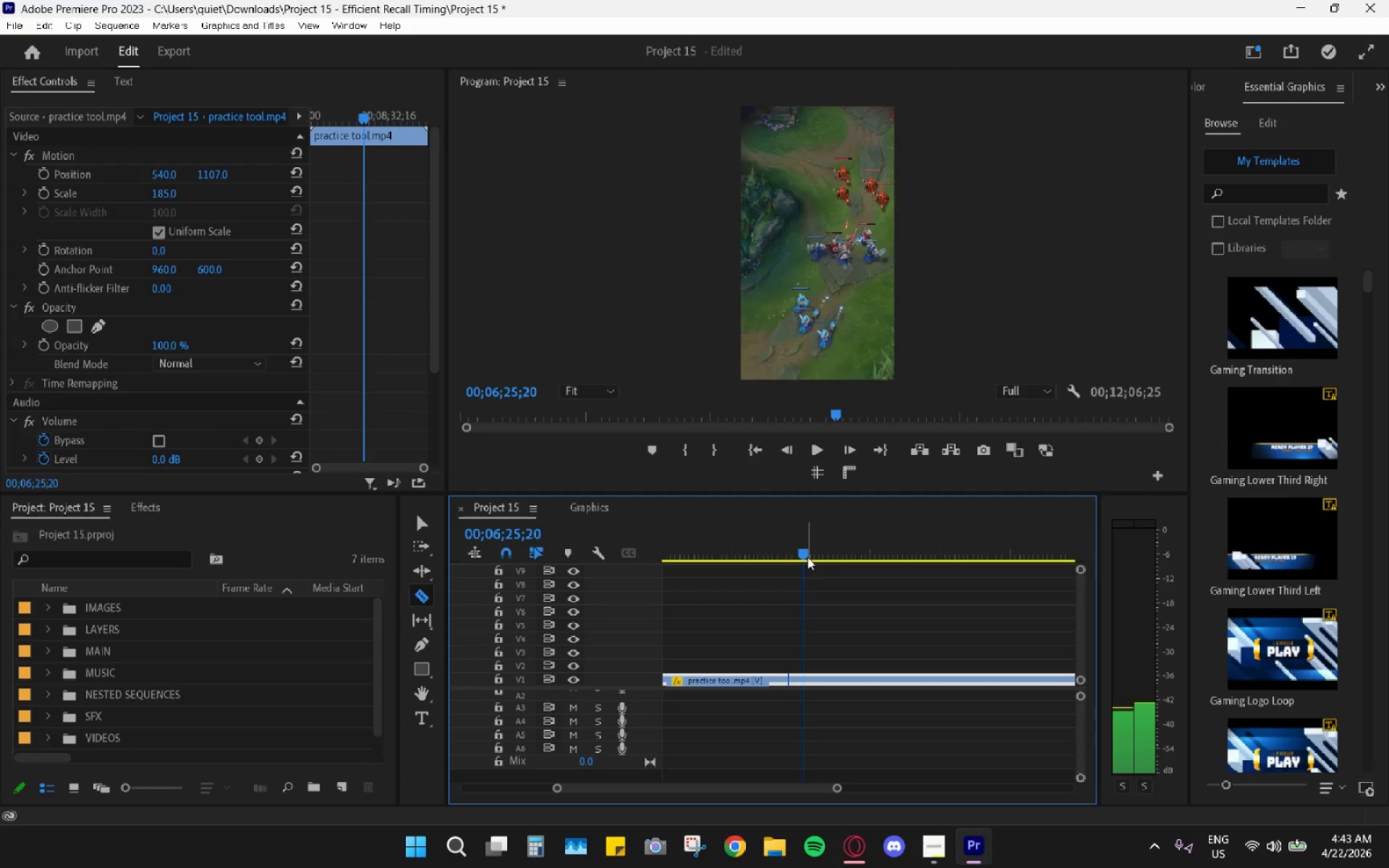 
key(ArrowLeft)
 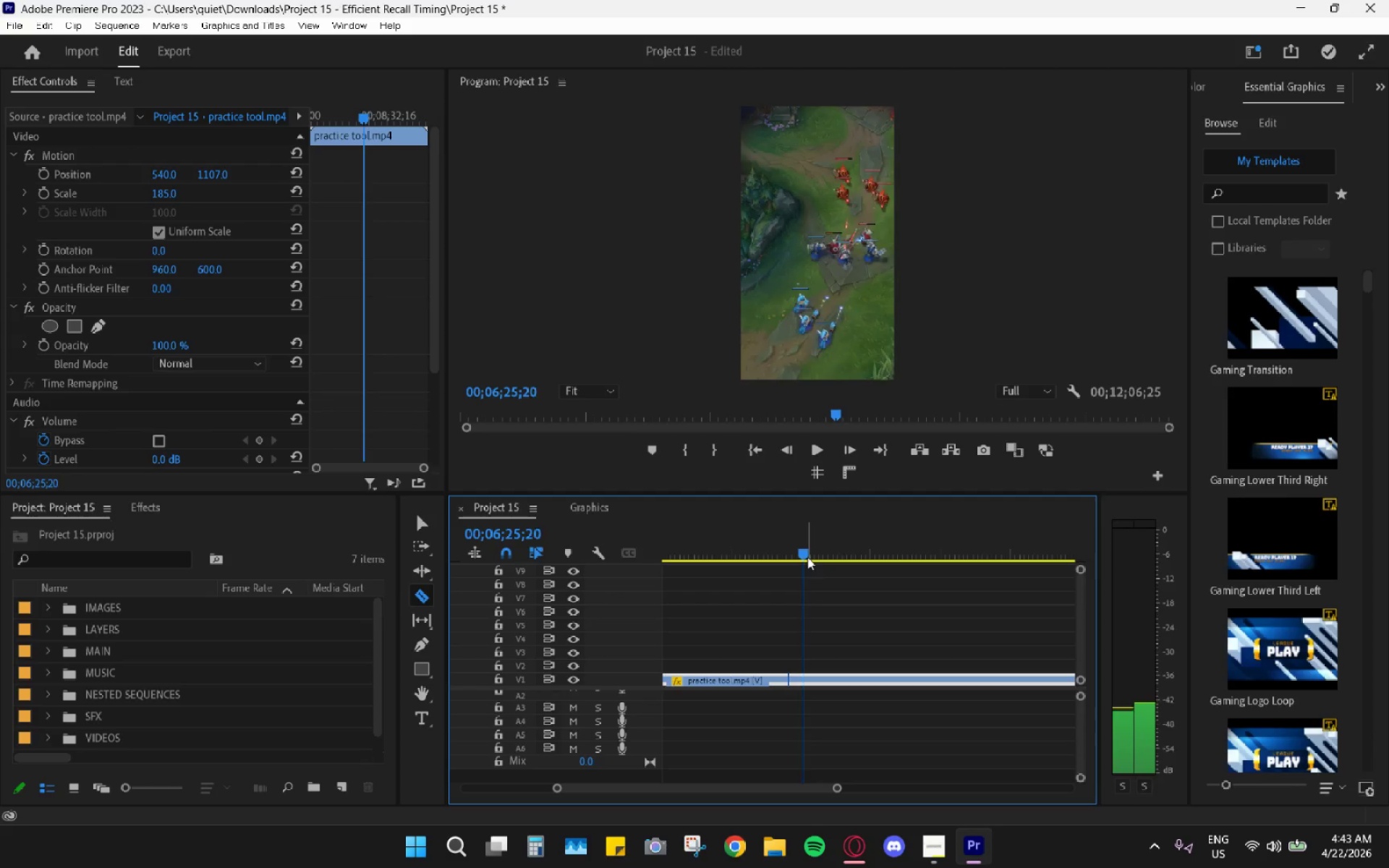 
key(ArrowLeft)
 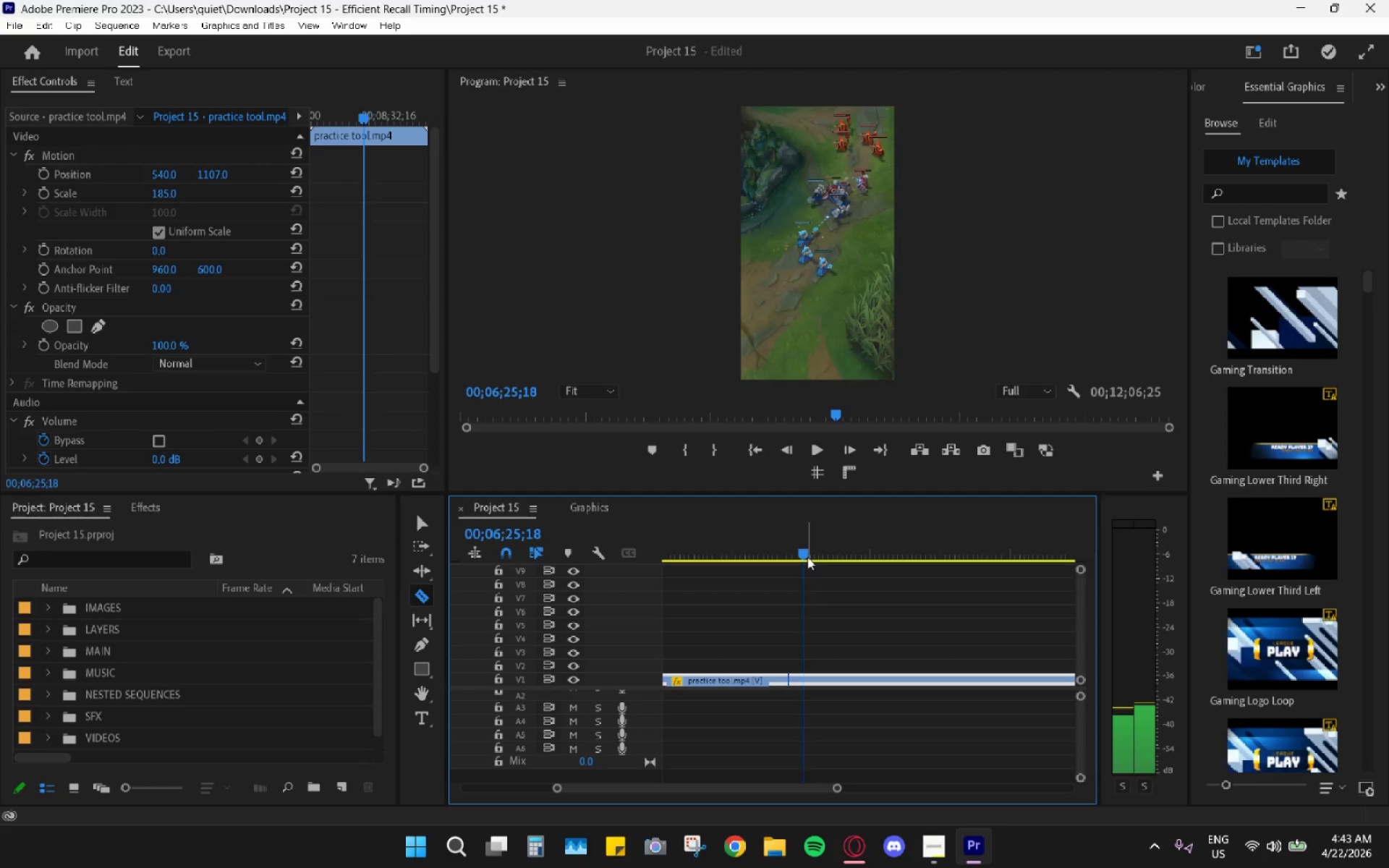 
key(ArrowRight)
 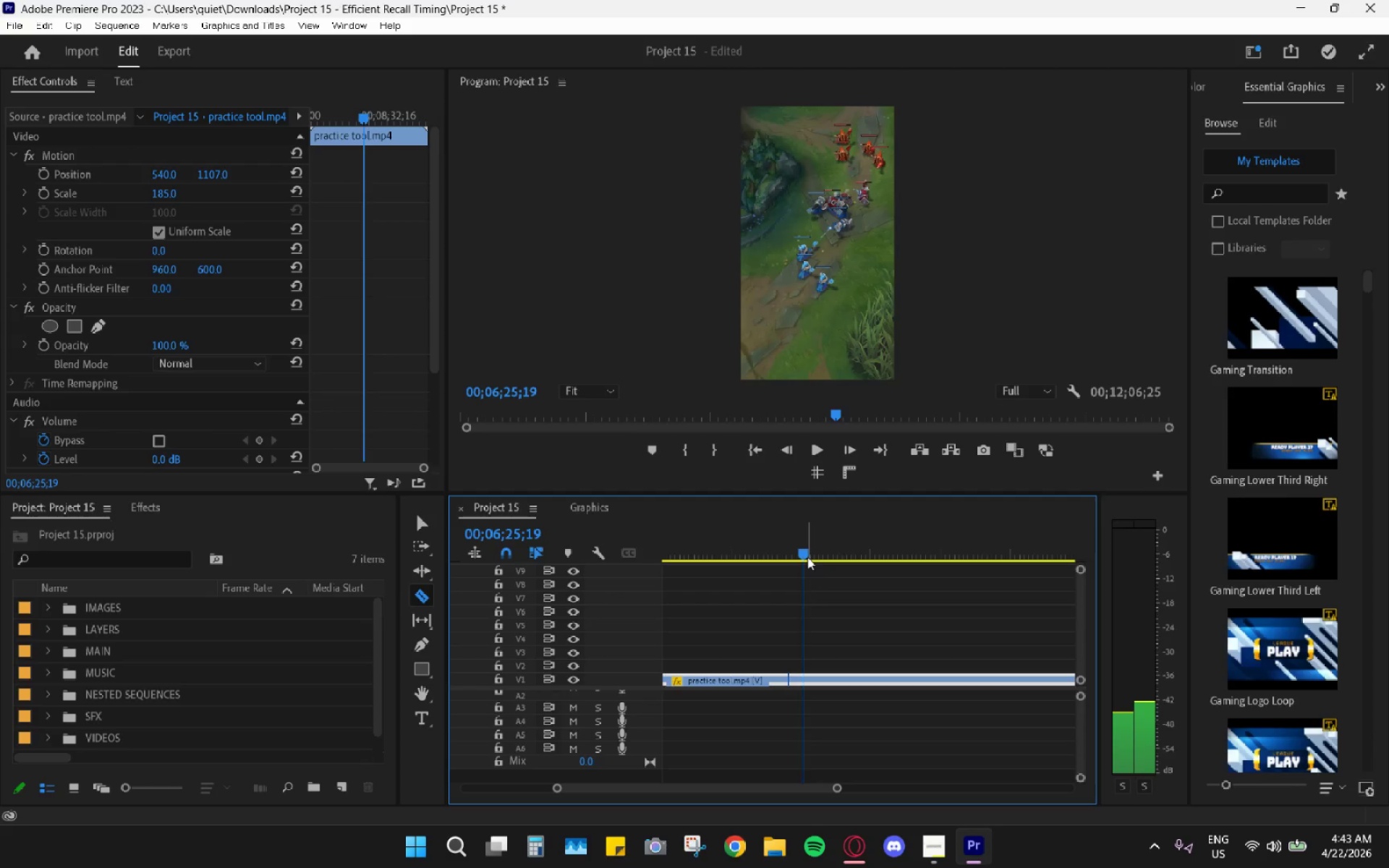 
key(ArrowRight)
 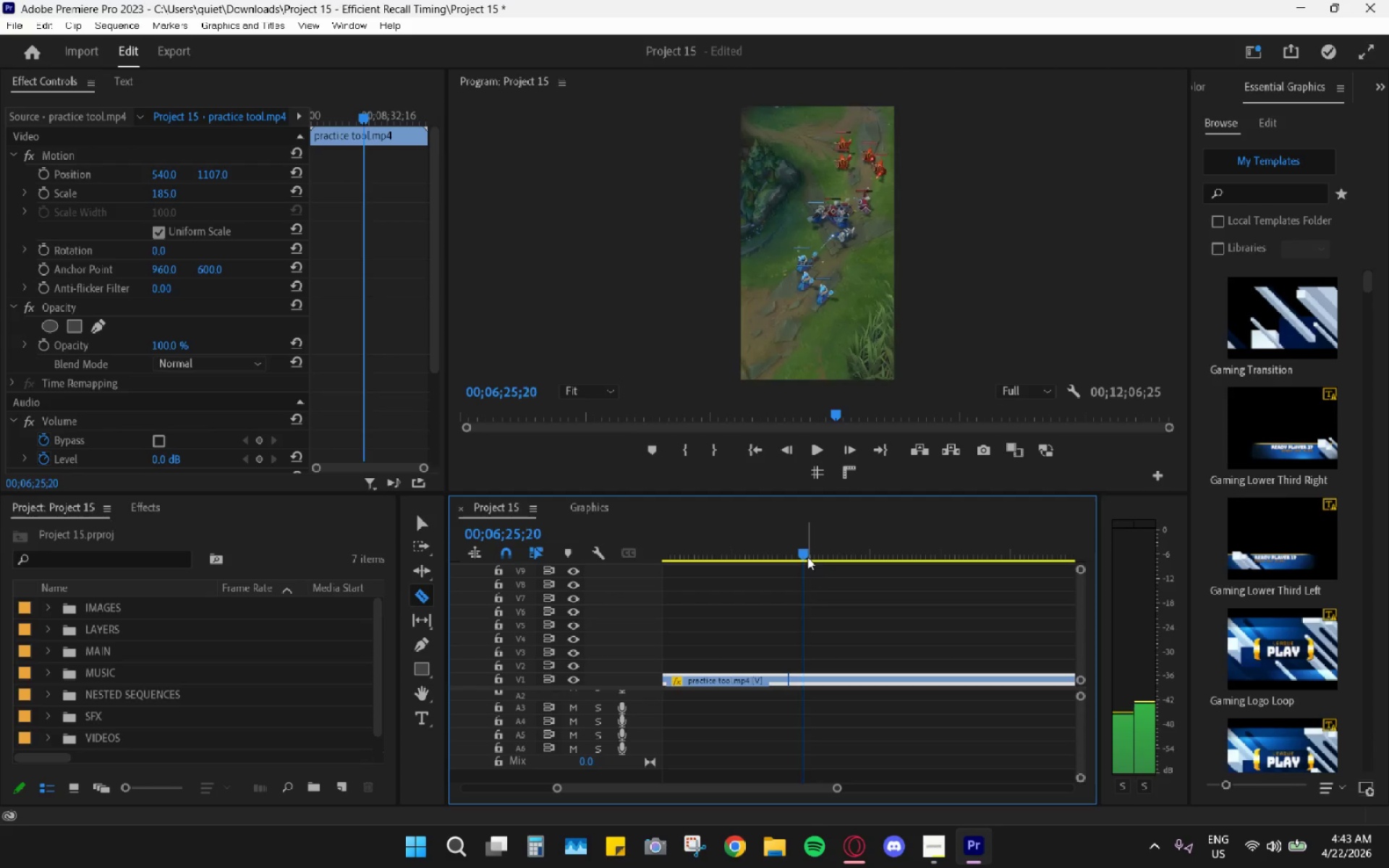 
key(ArrowRight)
 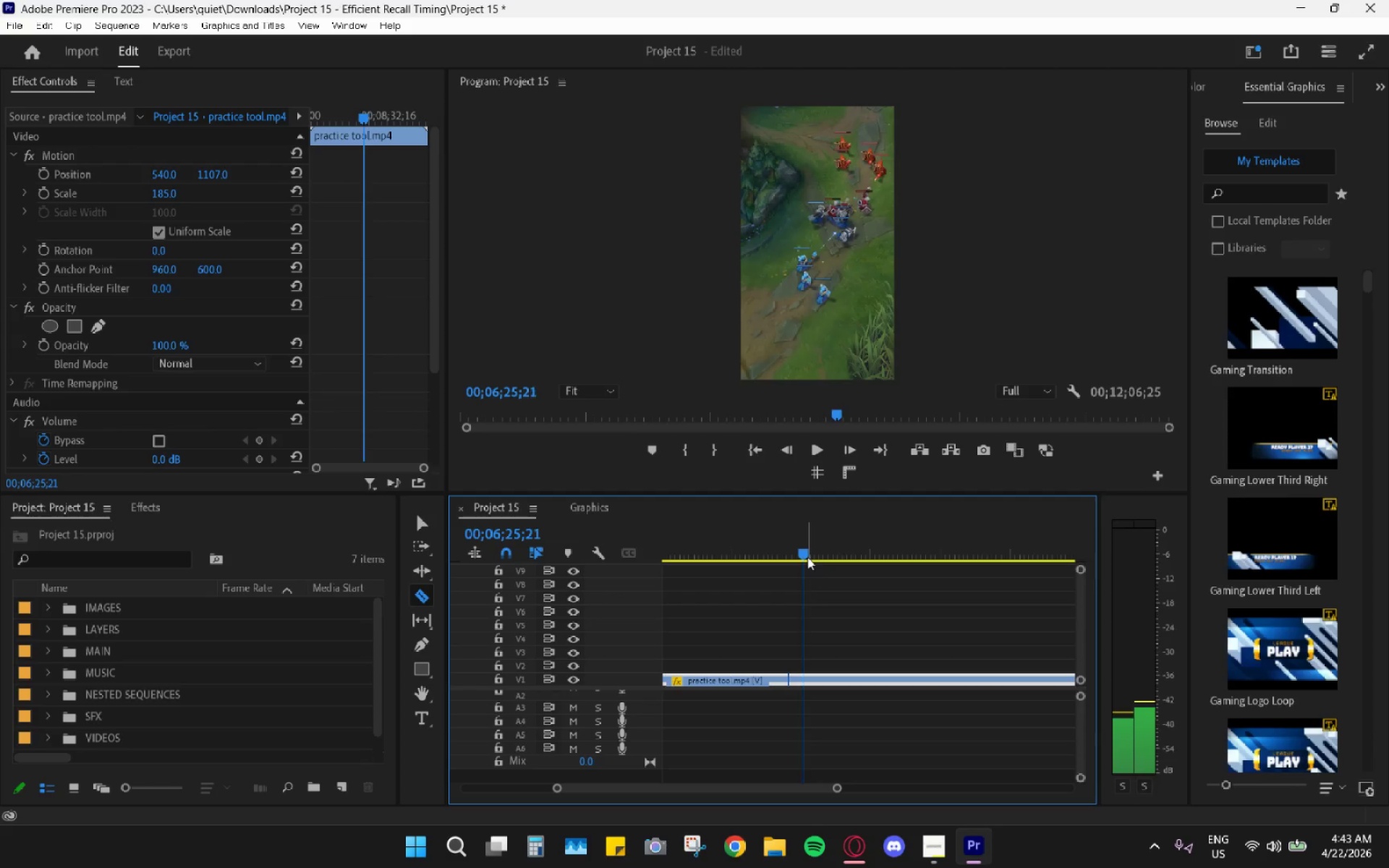 
key(ArrowRight)
 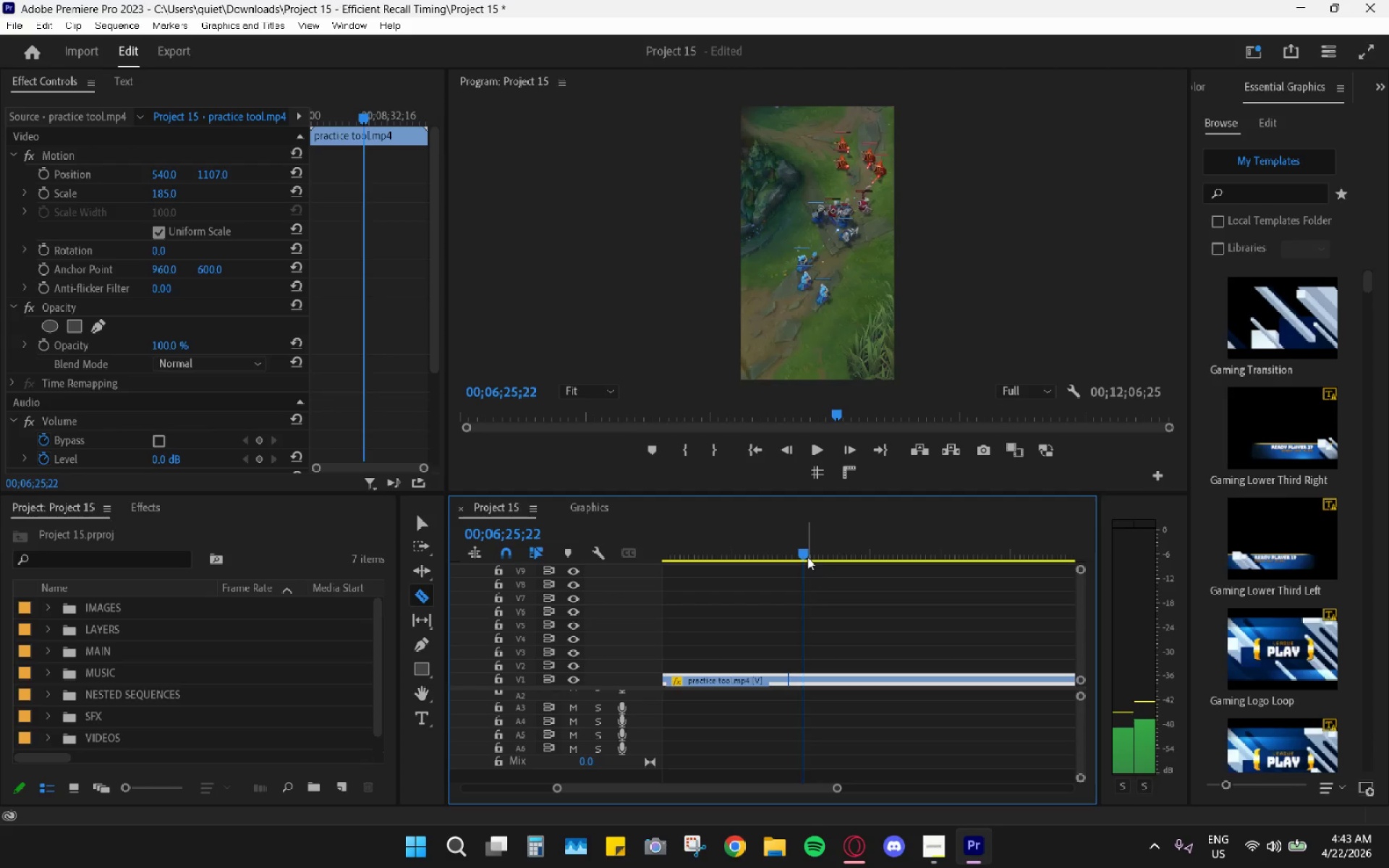 
key(ArrowRight)
 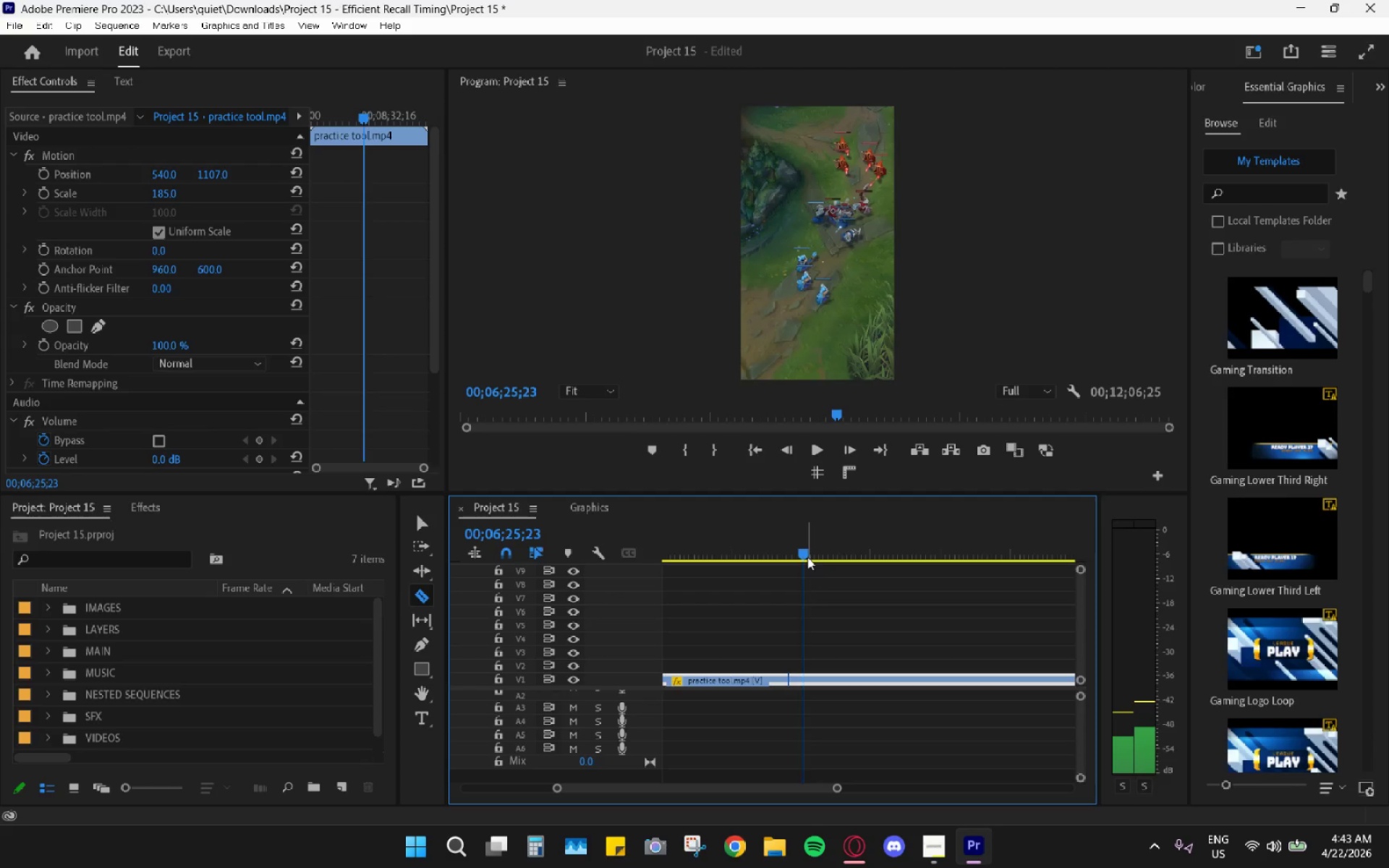 
key(ArrowRight)
 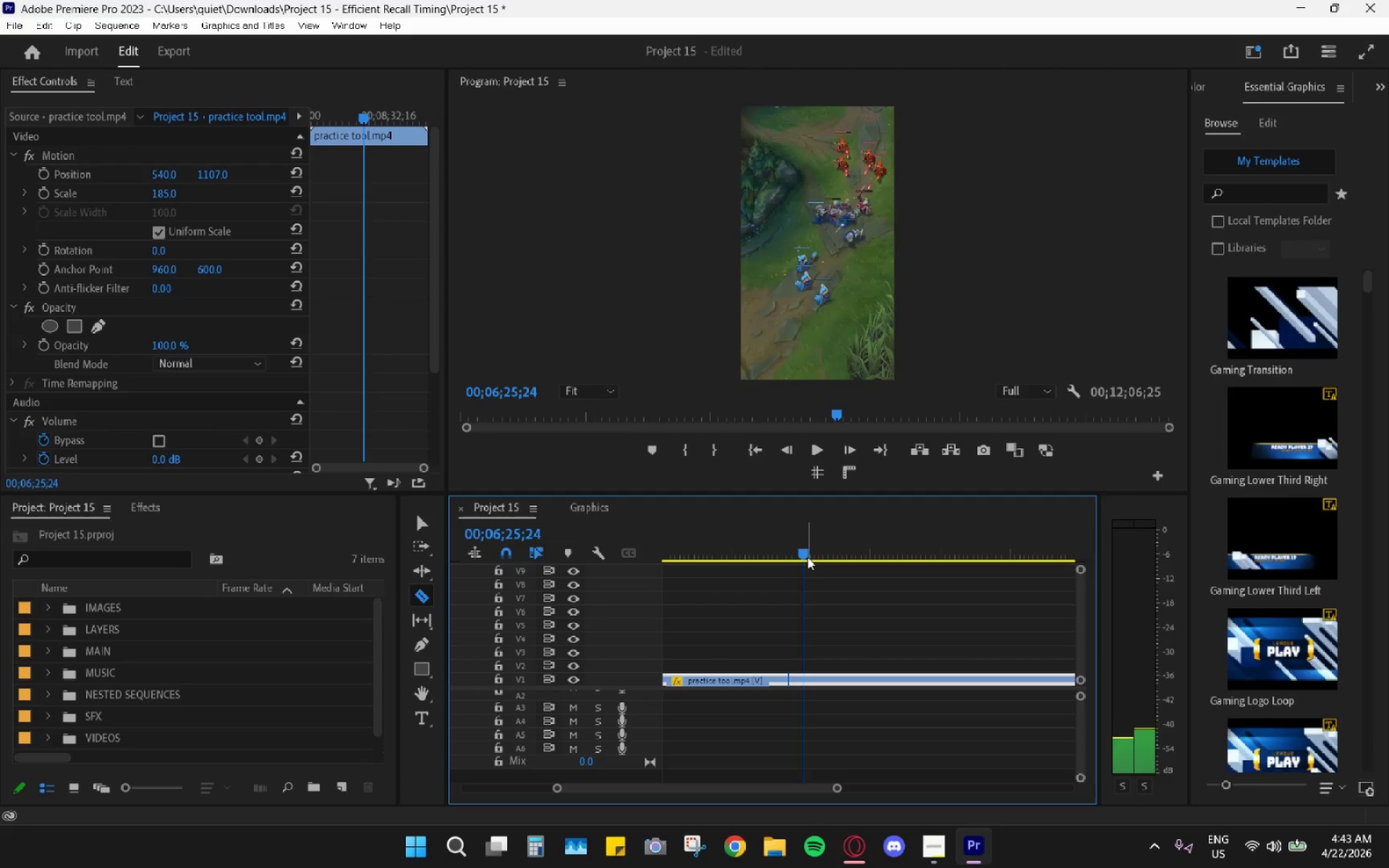 
key(ArrowRight)
 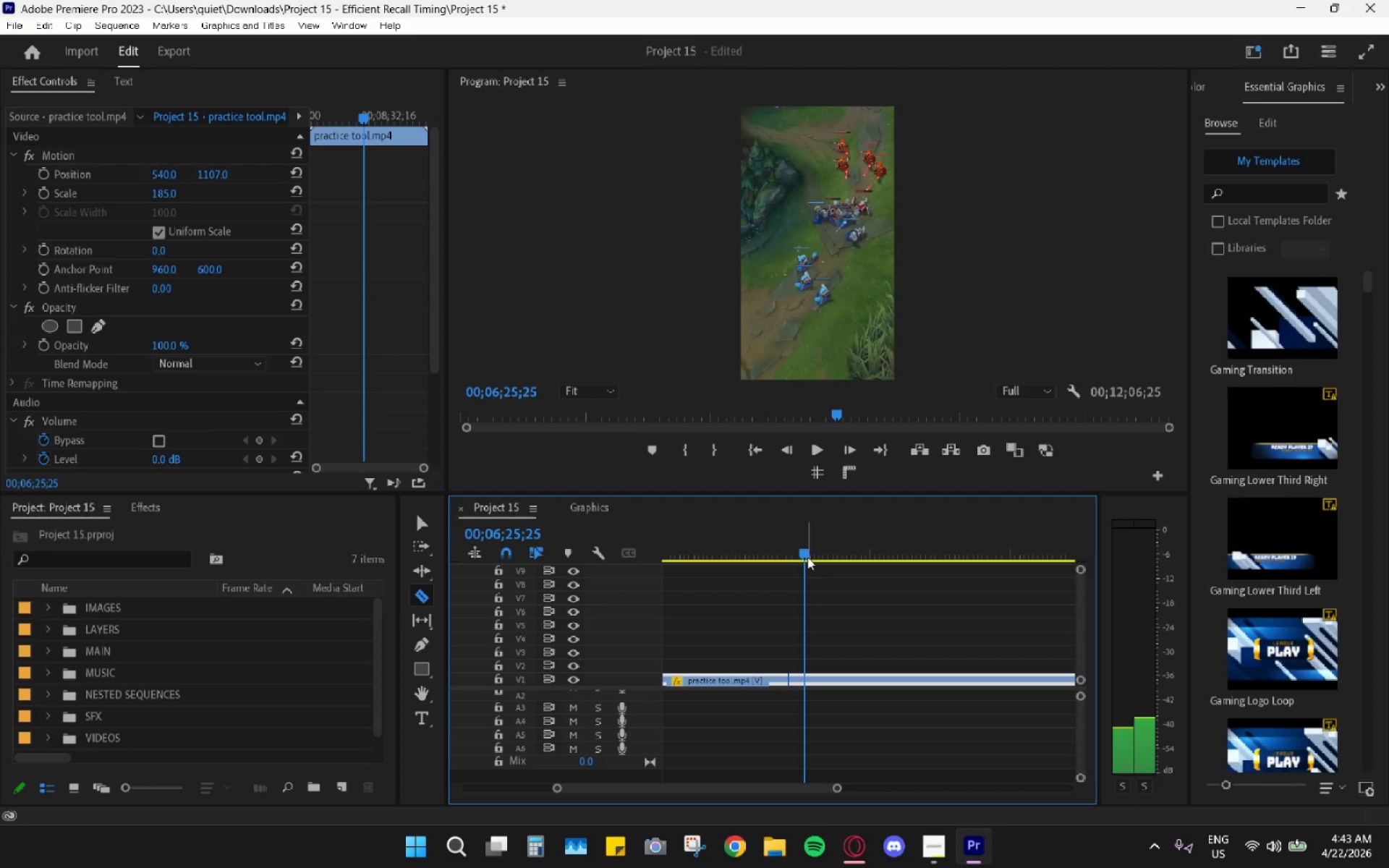 
key(ArrowRight)
 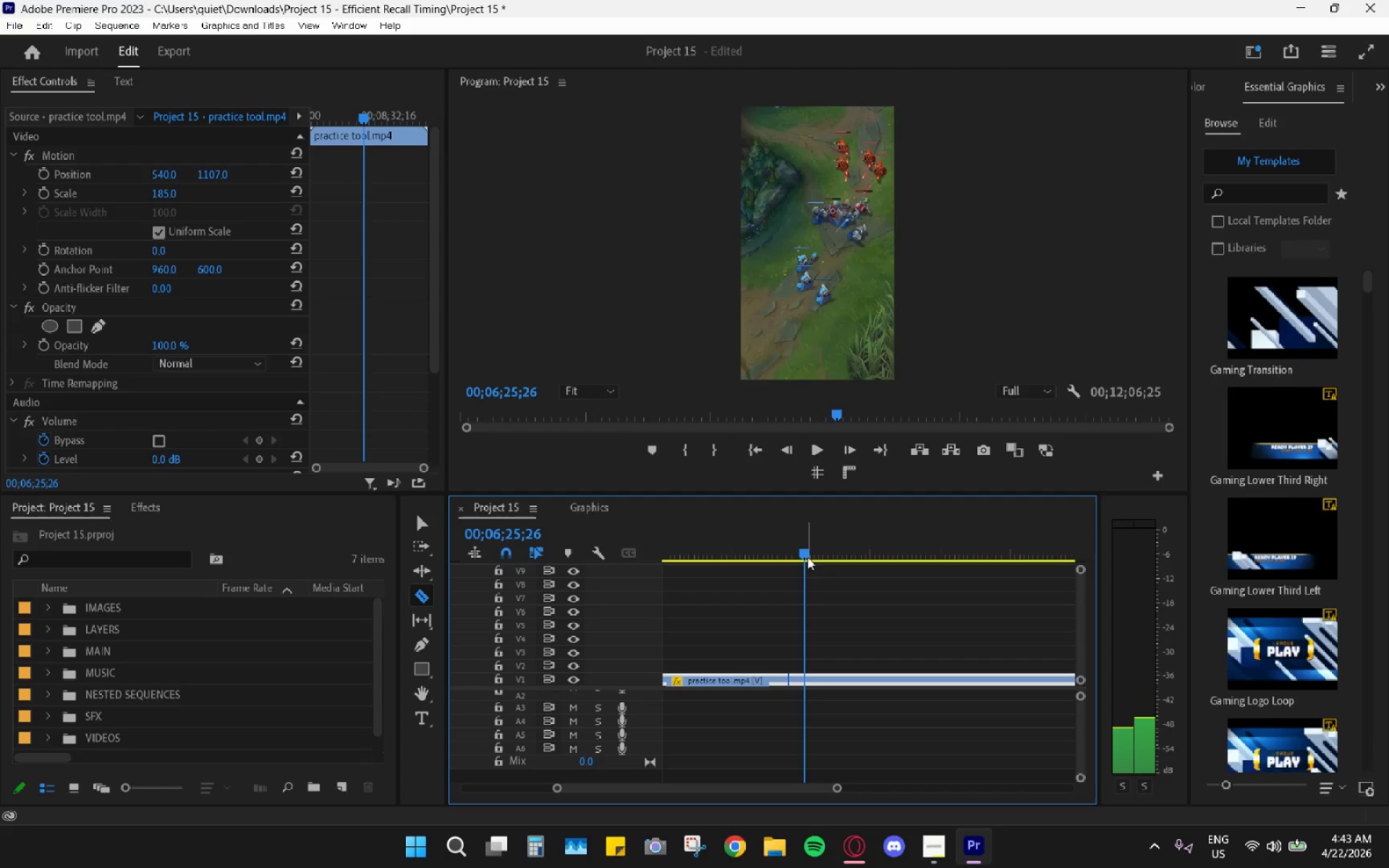 
key(ArrowLeft)
 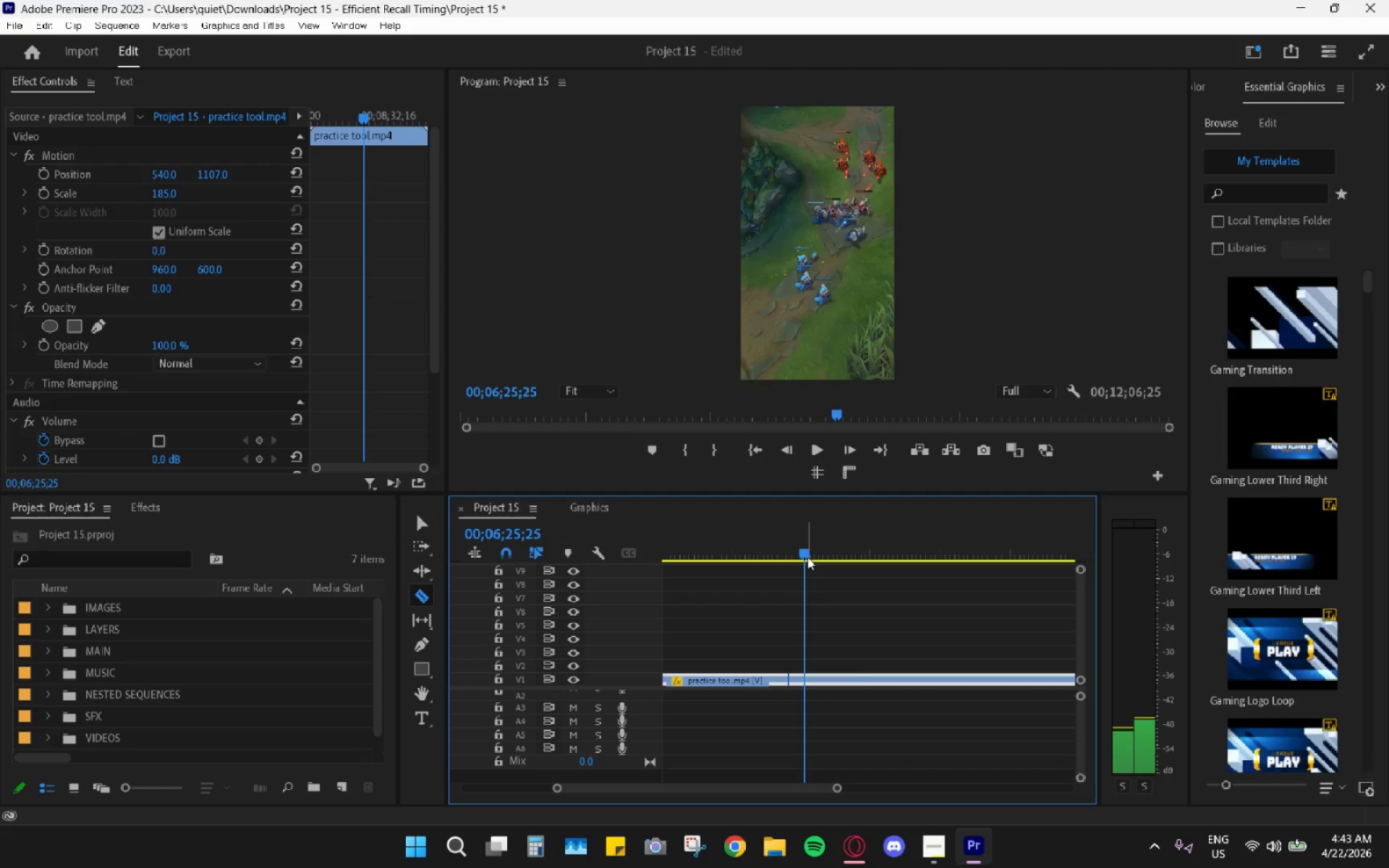 
key(ArrowLeft)
 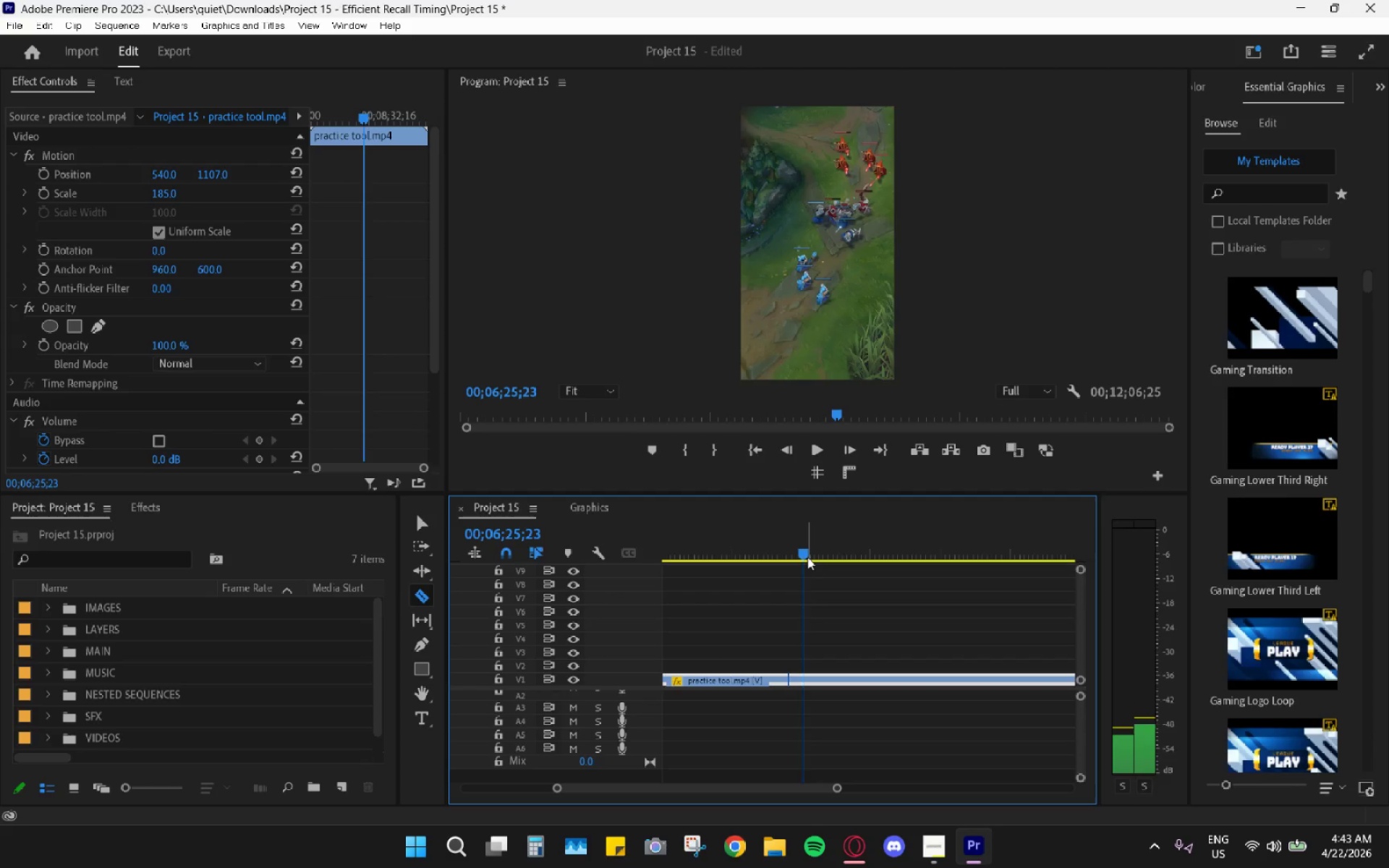 
key(ArrowLeft)
 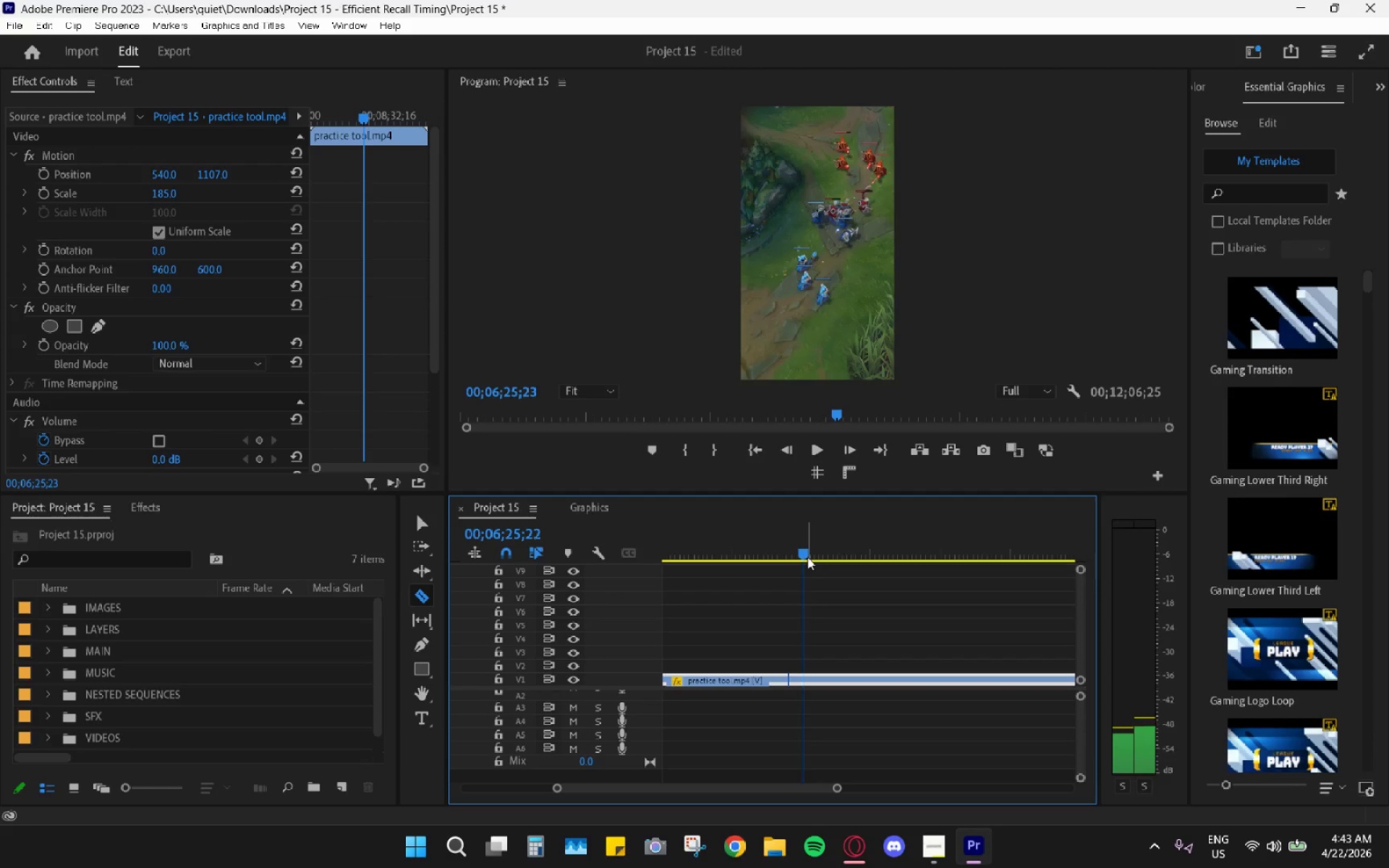 
key(ArrowLeft)
 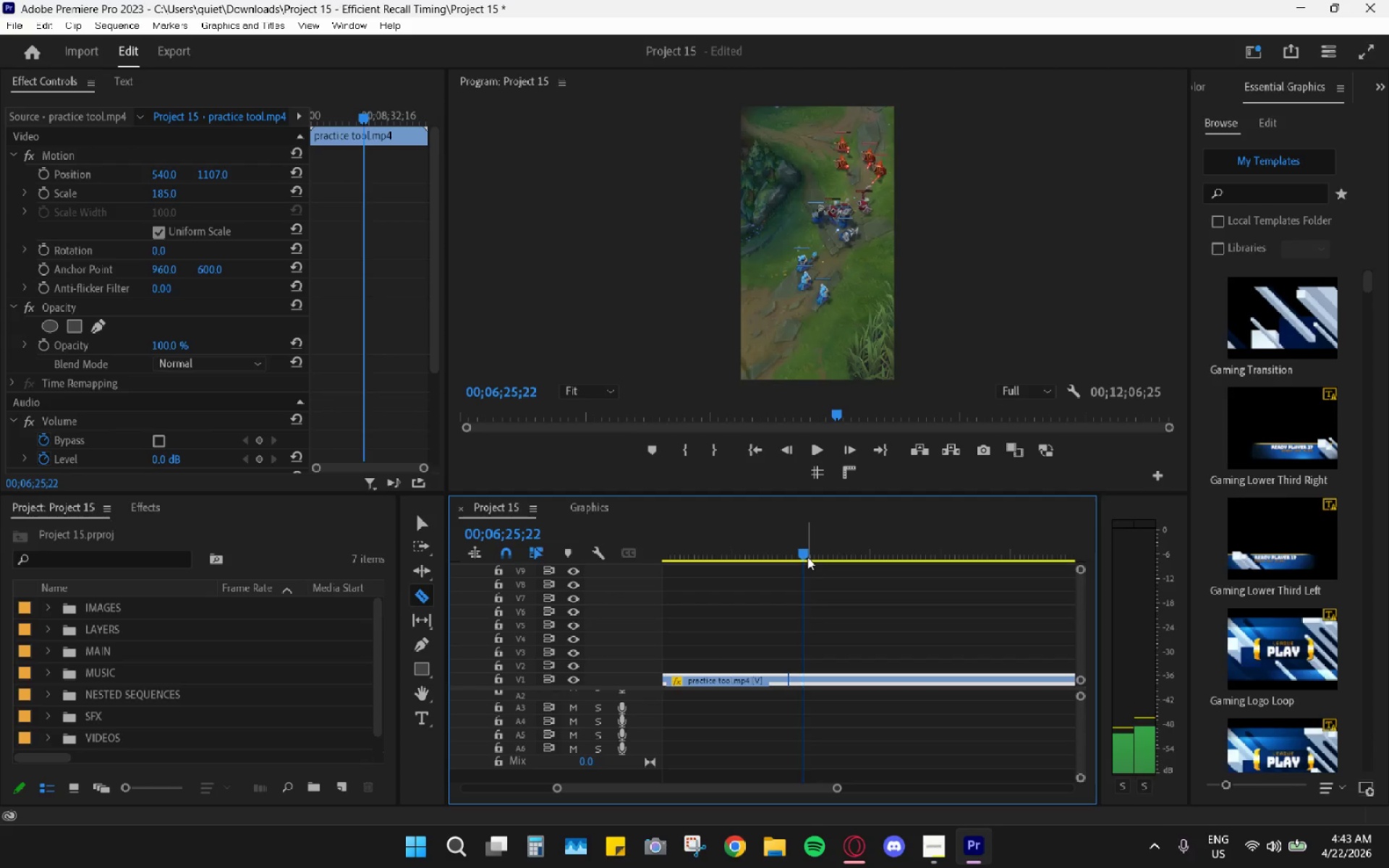 
key(ArrowLeft)
 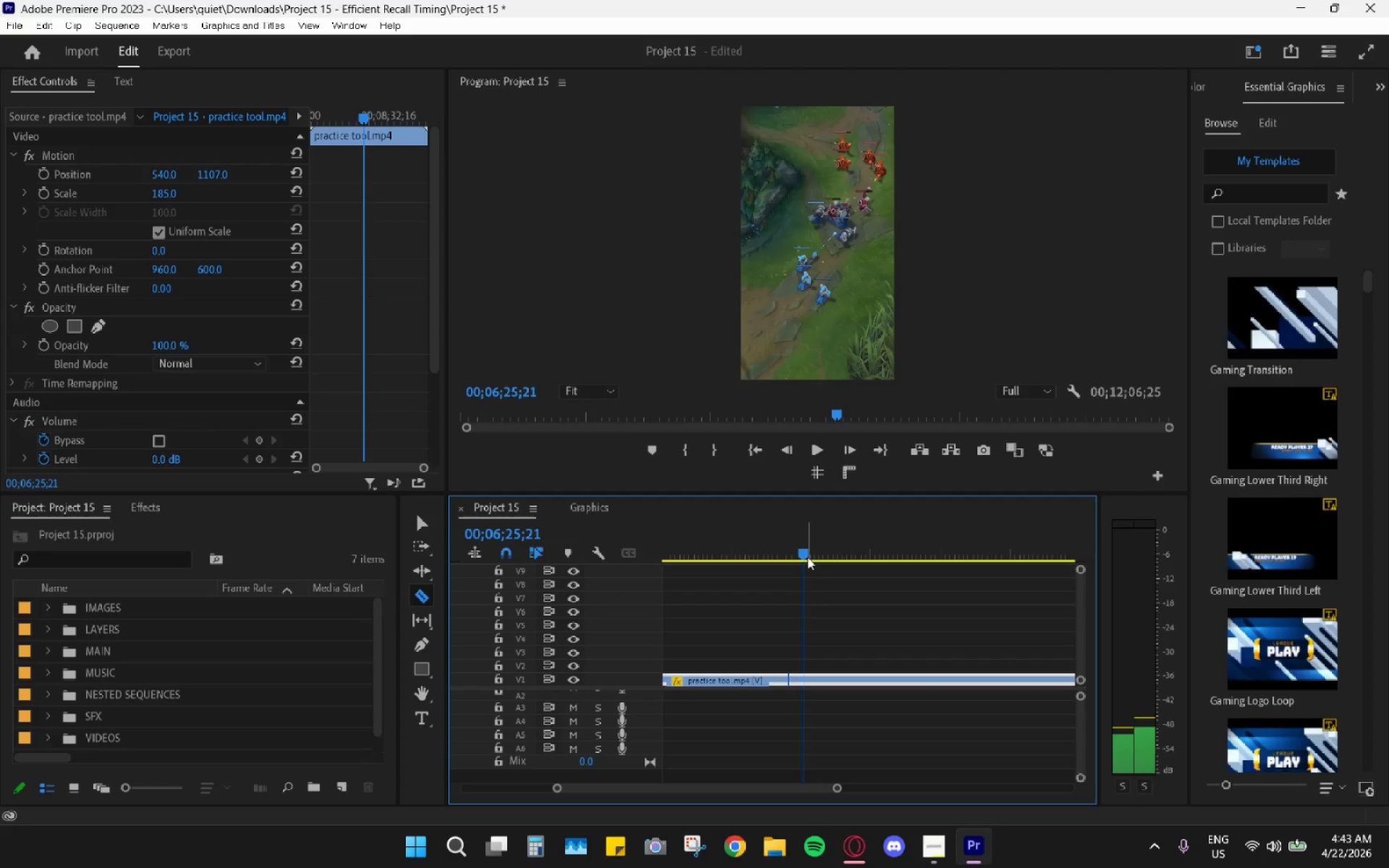 
key(ArrowLeft)
 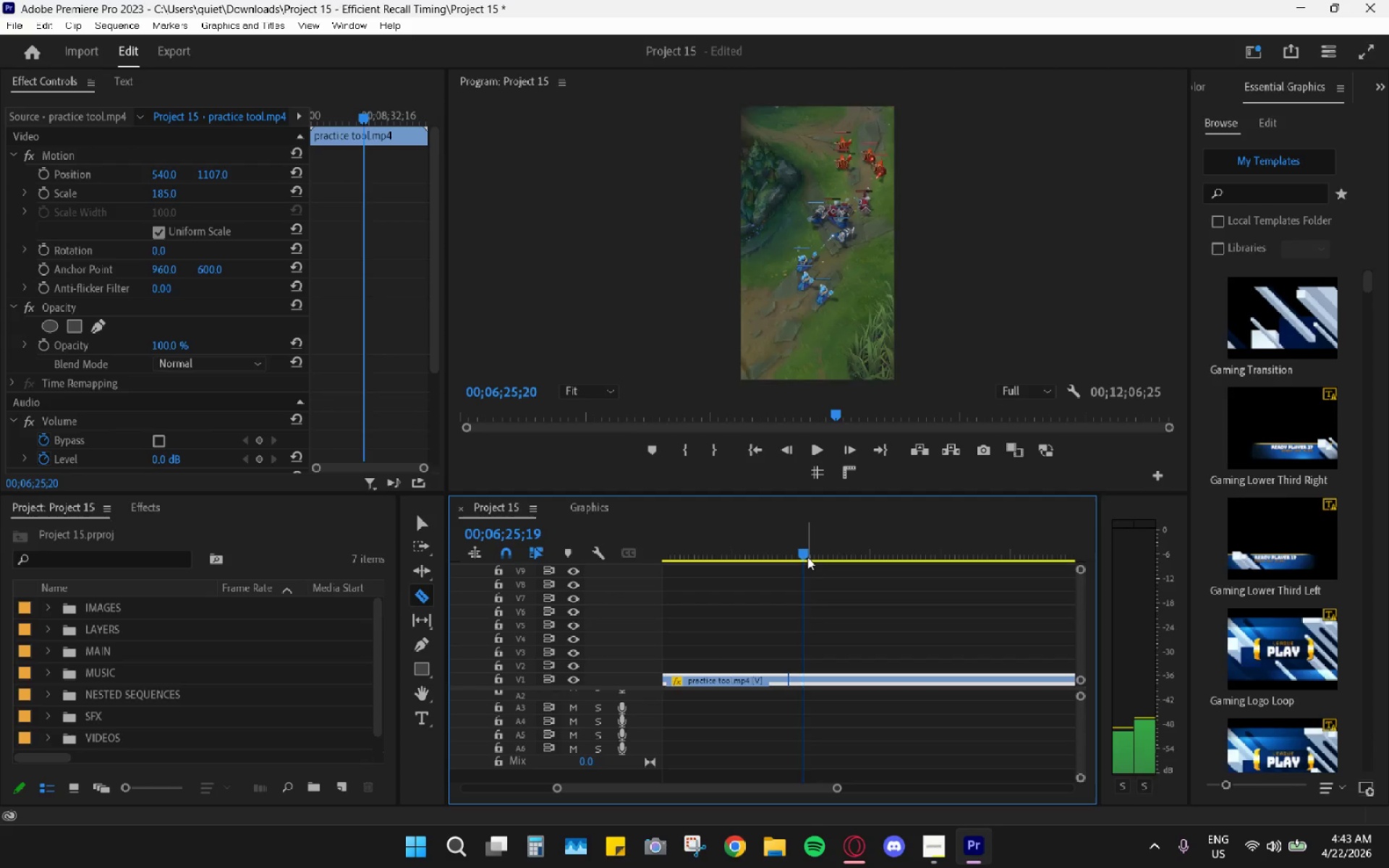 
key(ArrowLeft)
 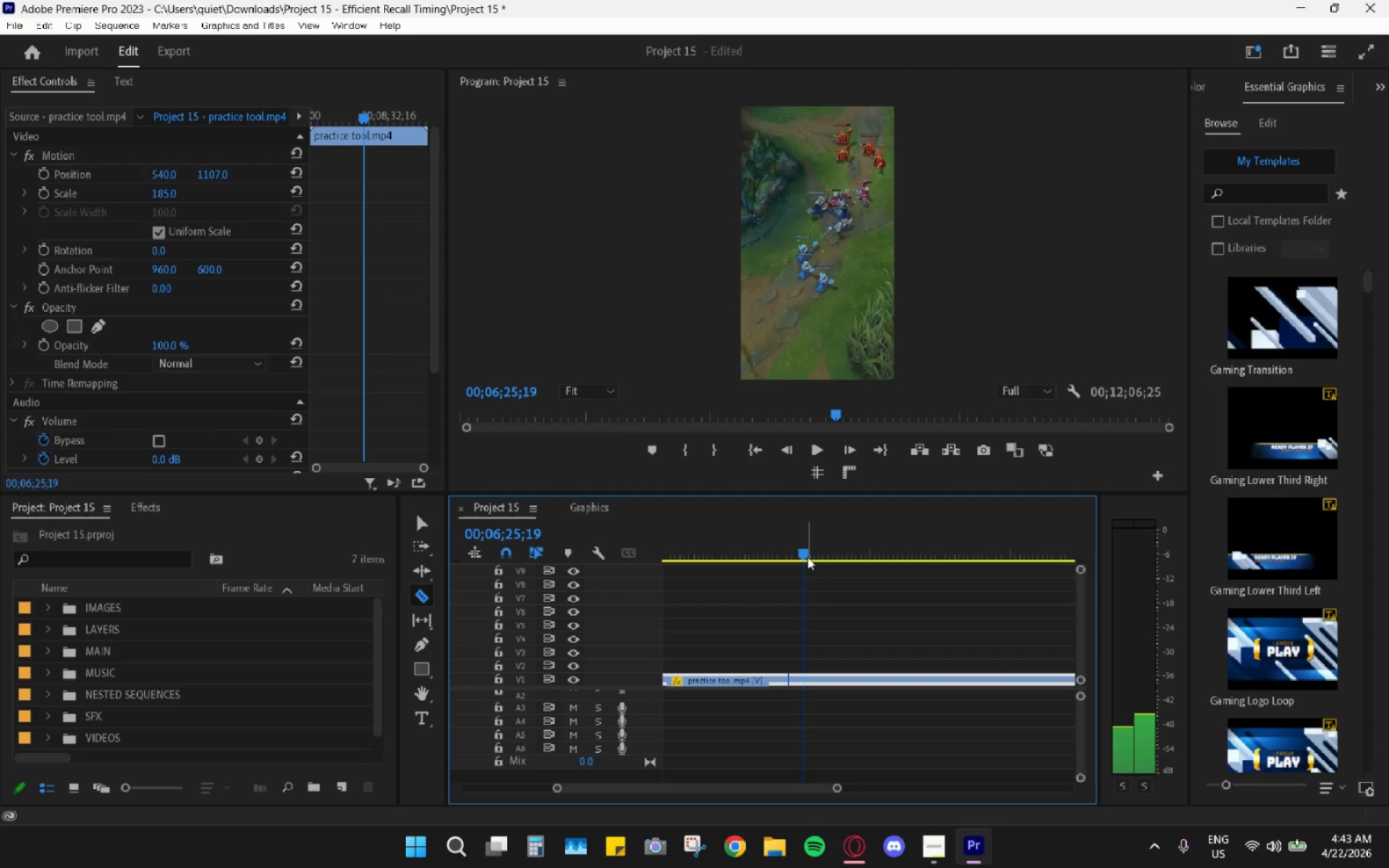 
key(ArrowRight)
 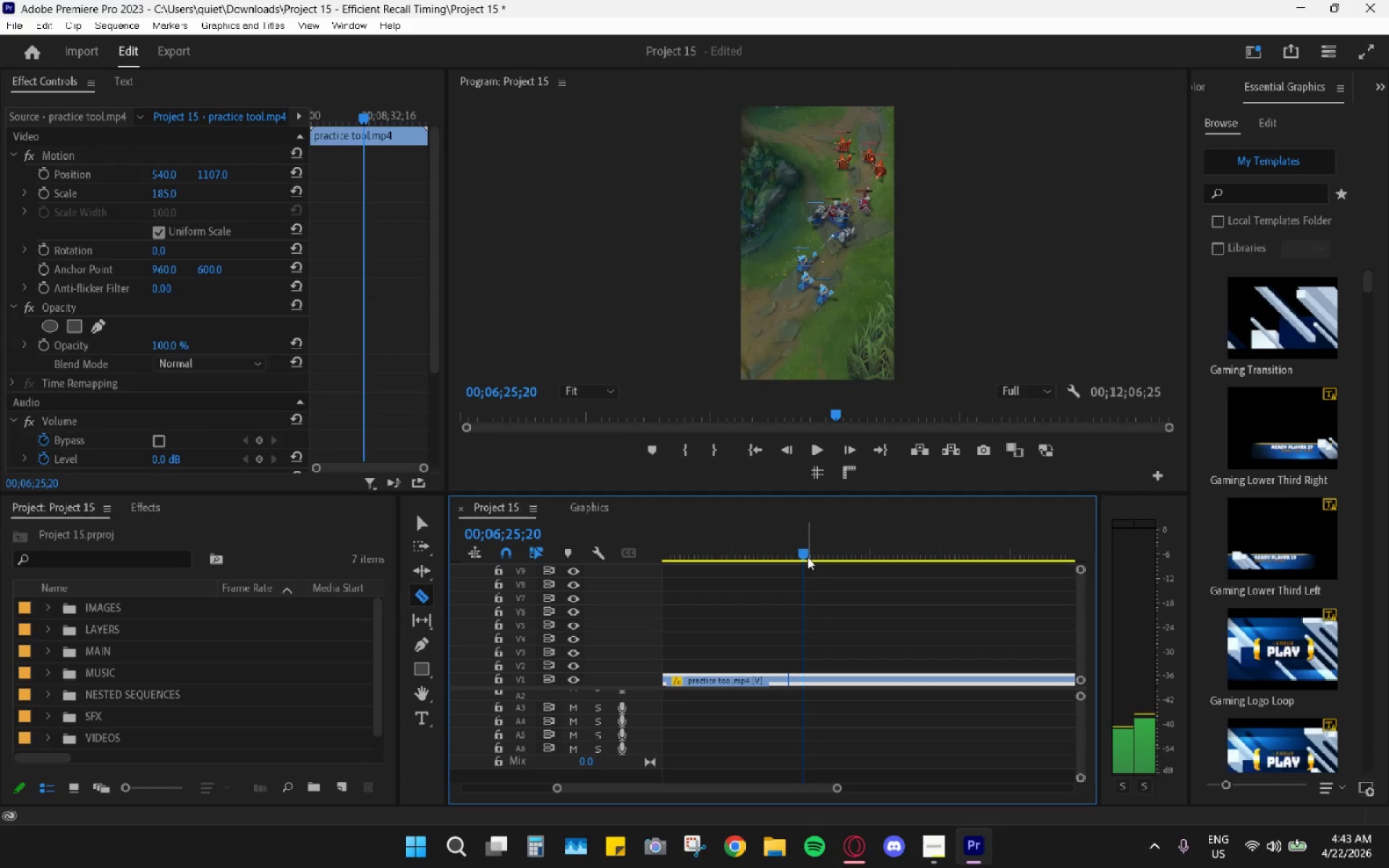 
key(C)
 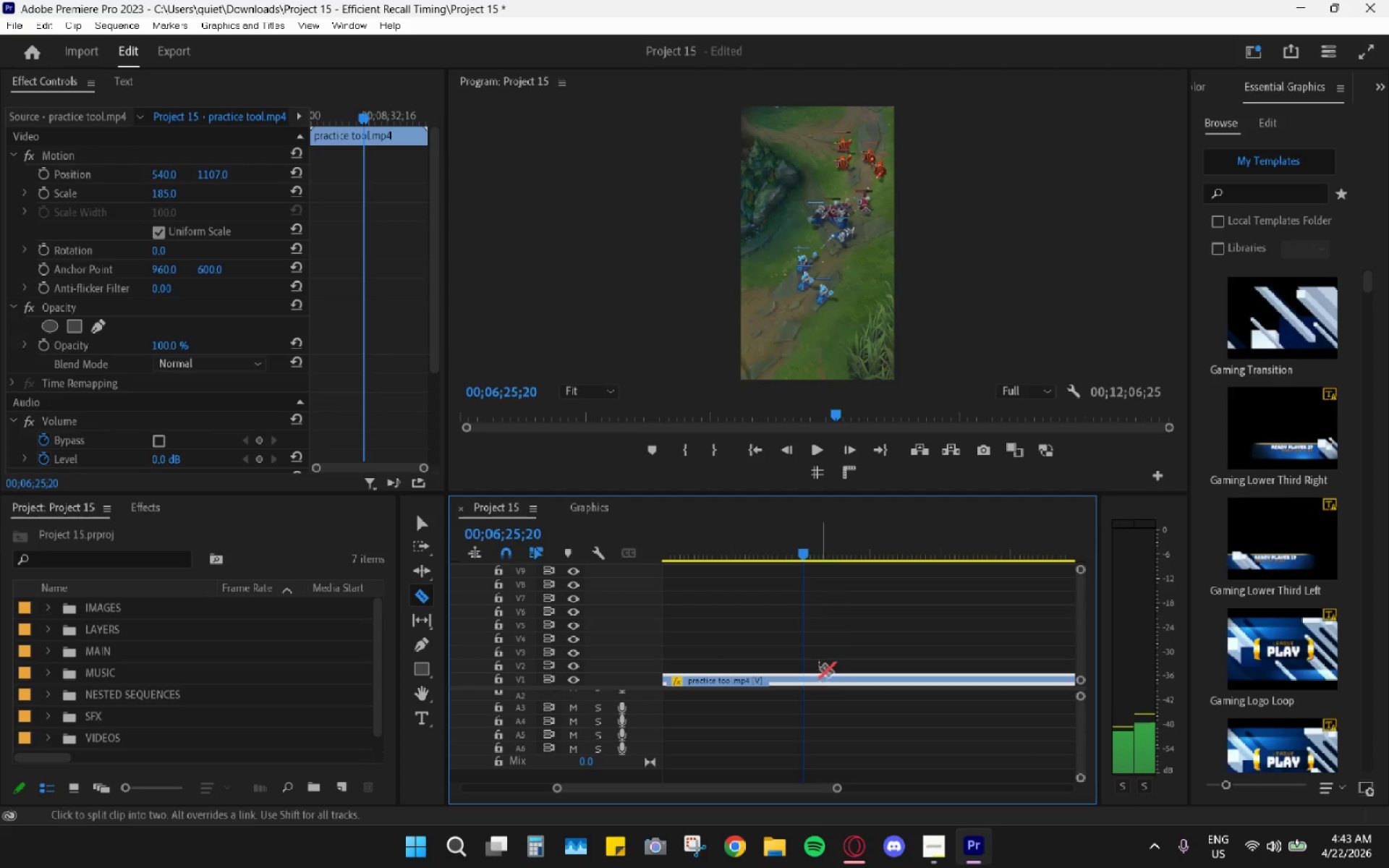 
left_click([803, 676])
 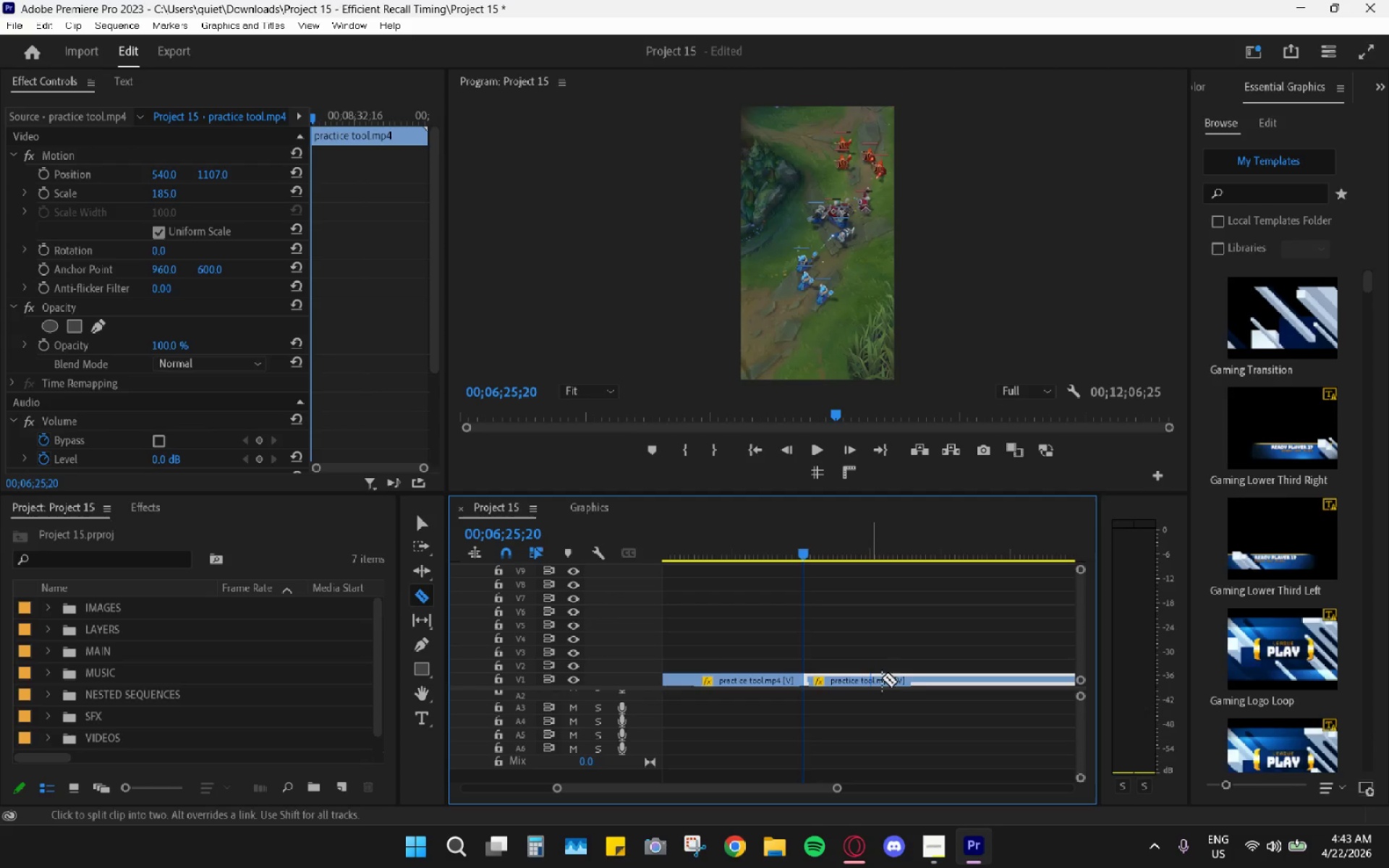 
hold_key(key=AltLeft, duration=0.44)
scroll: coordinate [868, 671], scroll_direction: down, amount: 4.0
 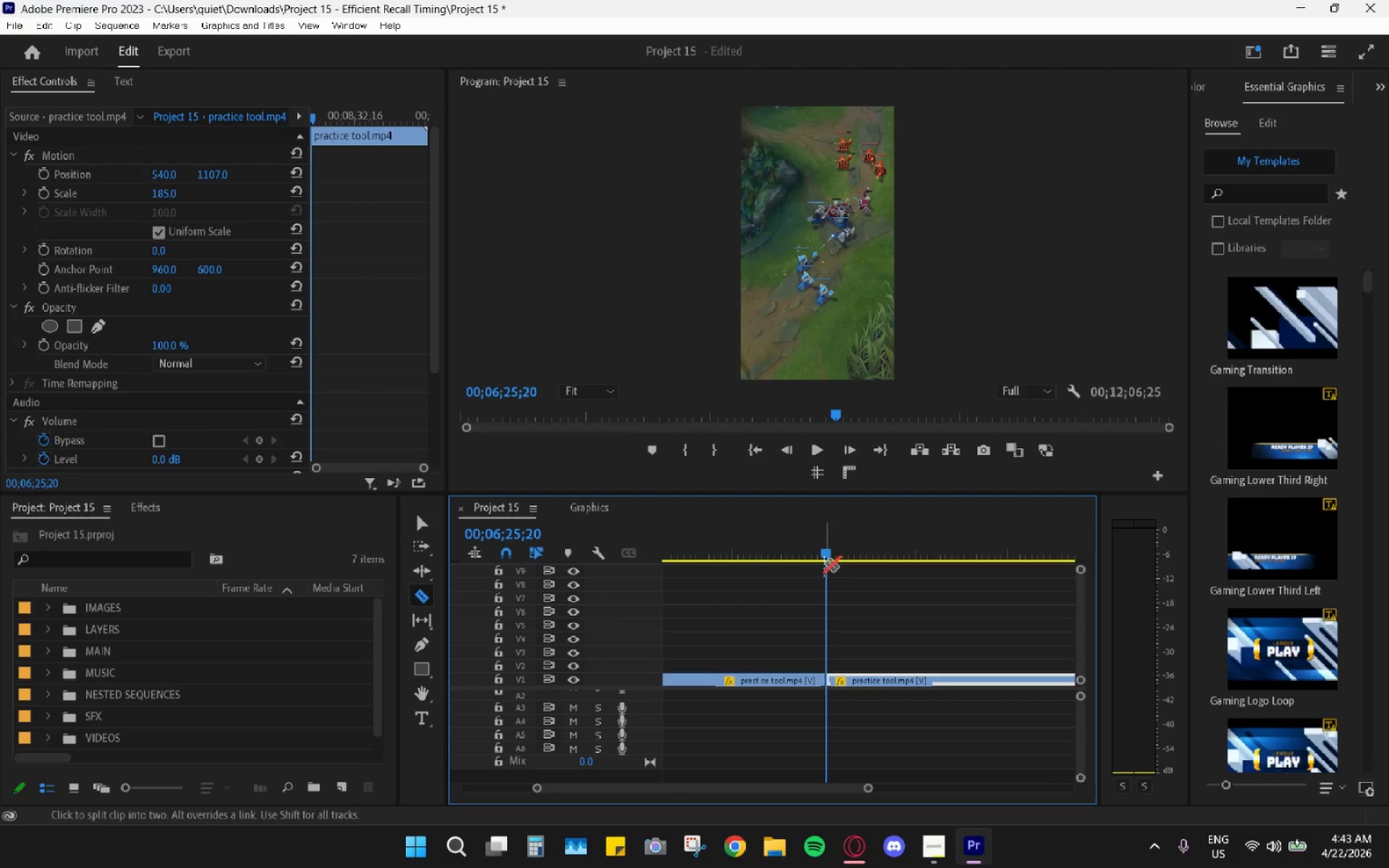 
left_click_drag(start_coordinate=[825, 562], to_coordinate=[829, 562])
 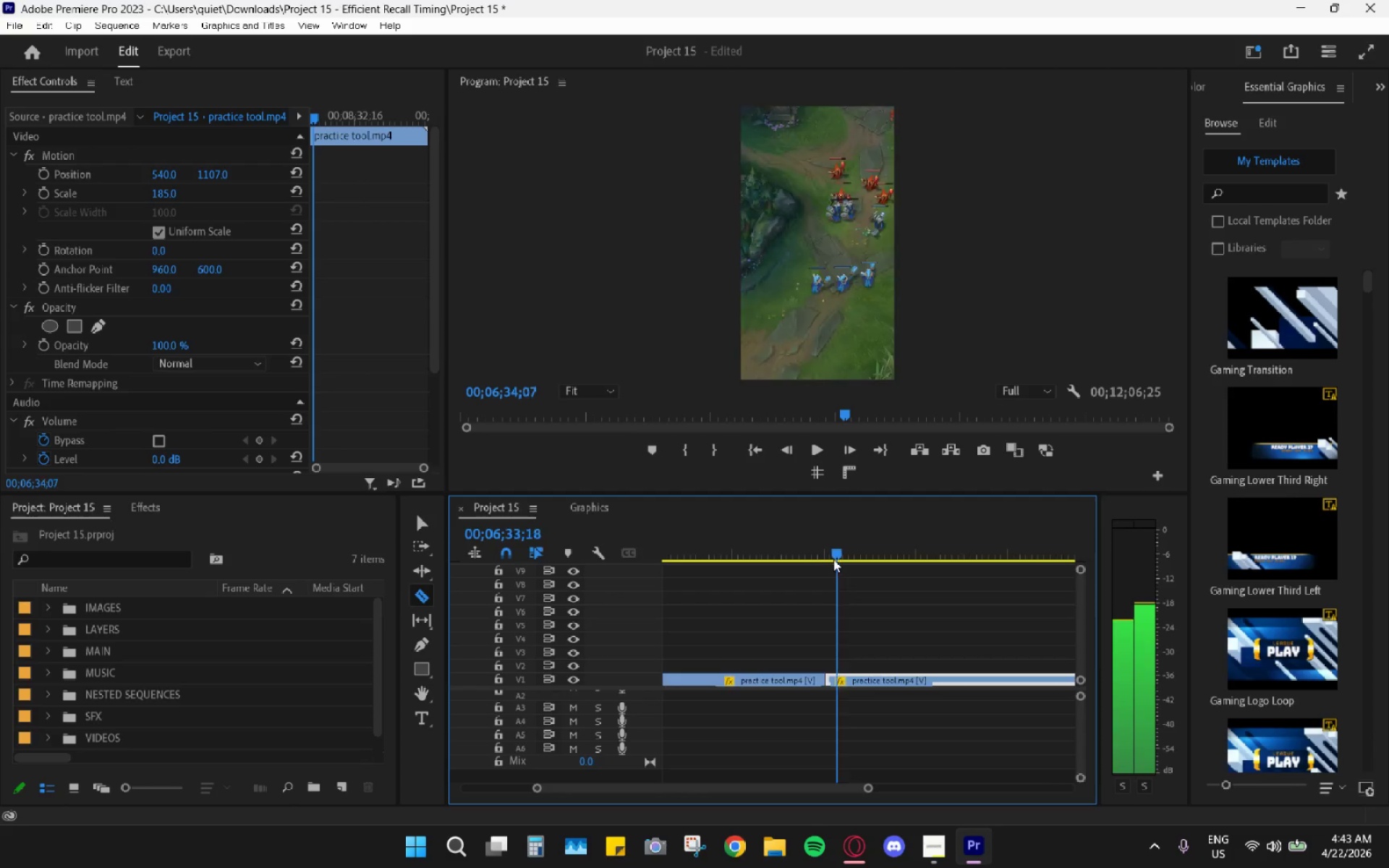 
hold_key(key=AltLeft, duration=0.7)
scroll: coordinate [862, 727], scroll_direction: up, amount: 9.0
 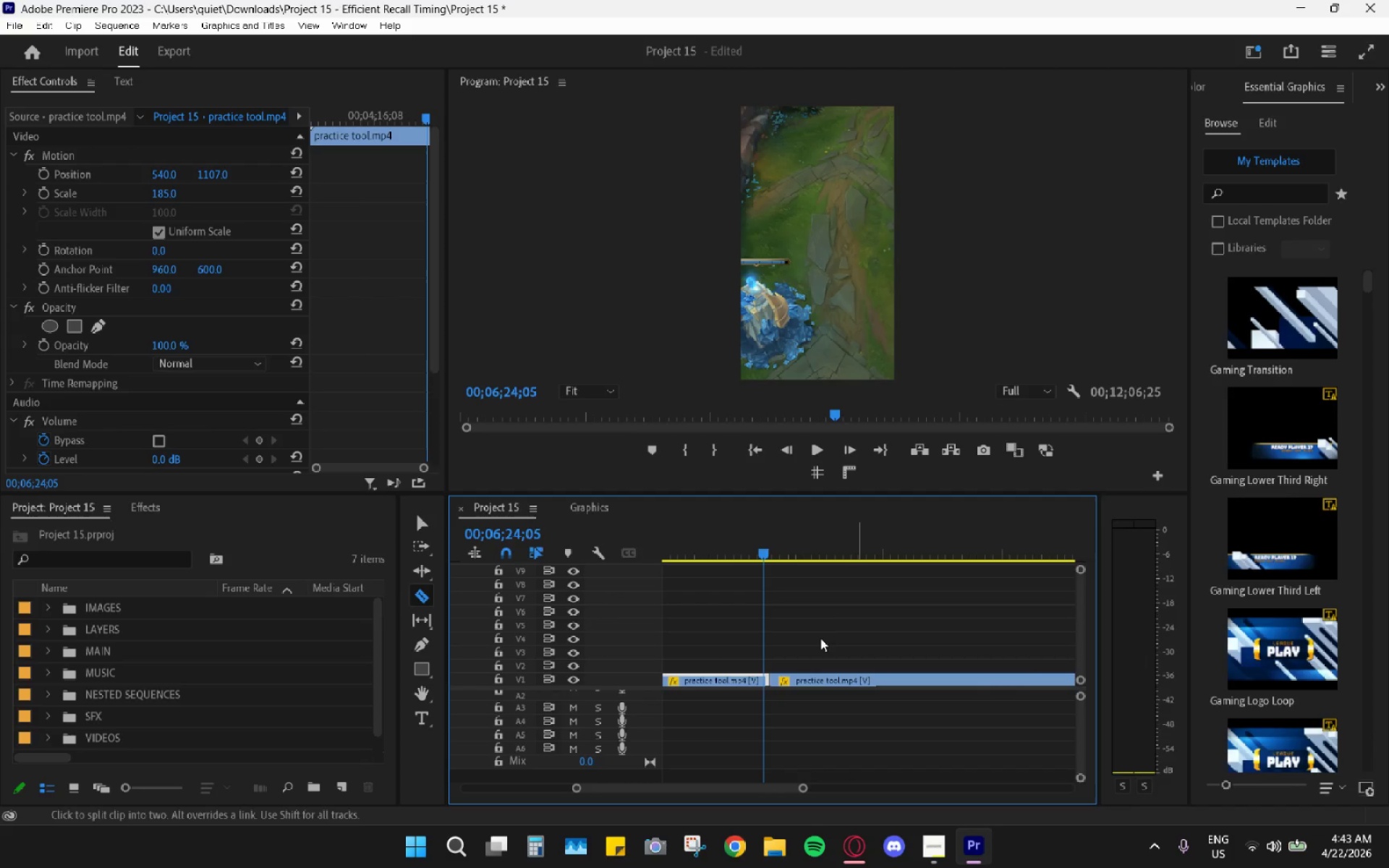 
key(Space)
 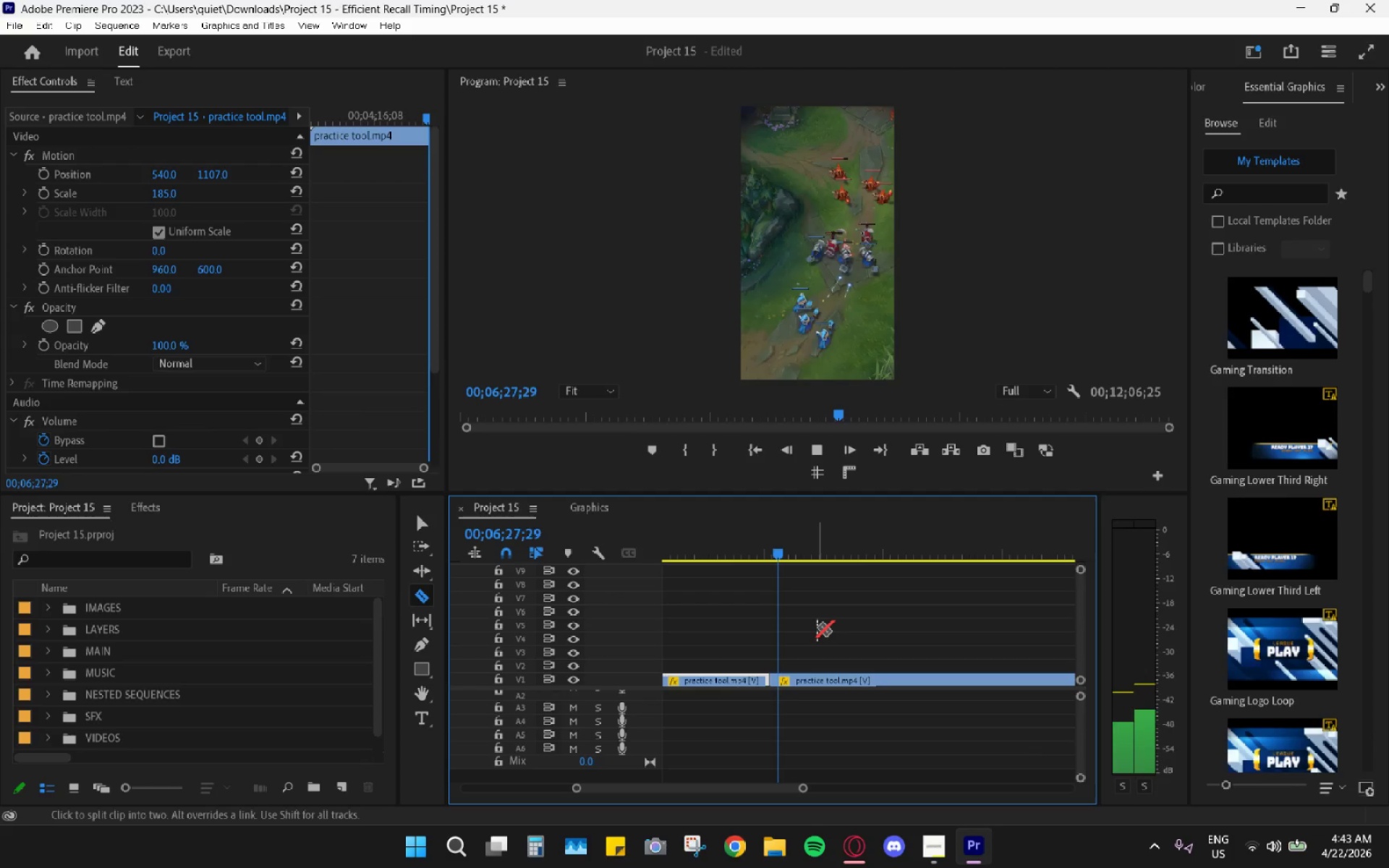 
wait(8.89)
 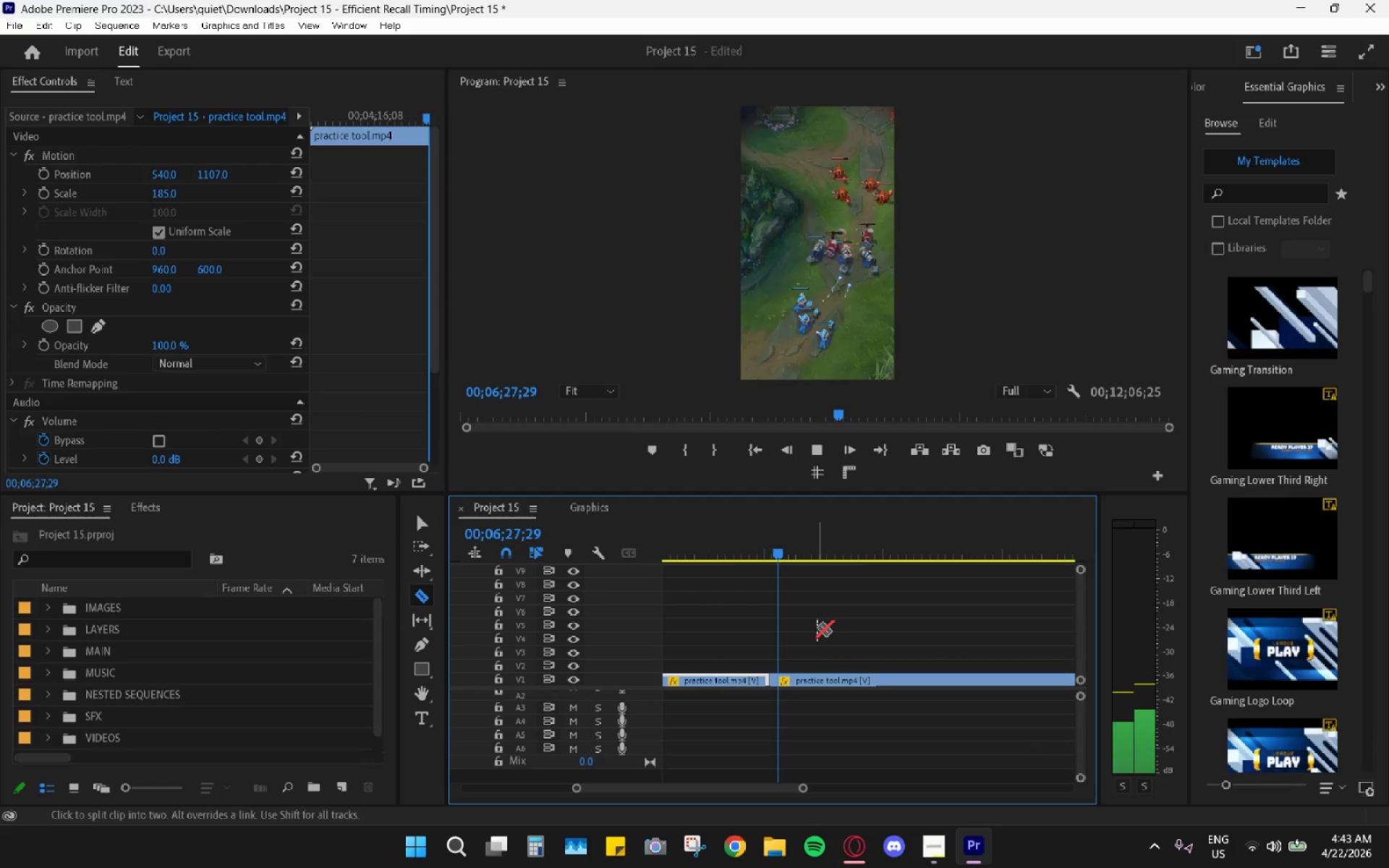 
key(Space)
 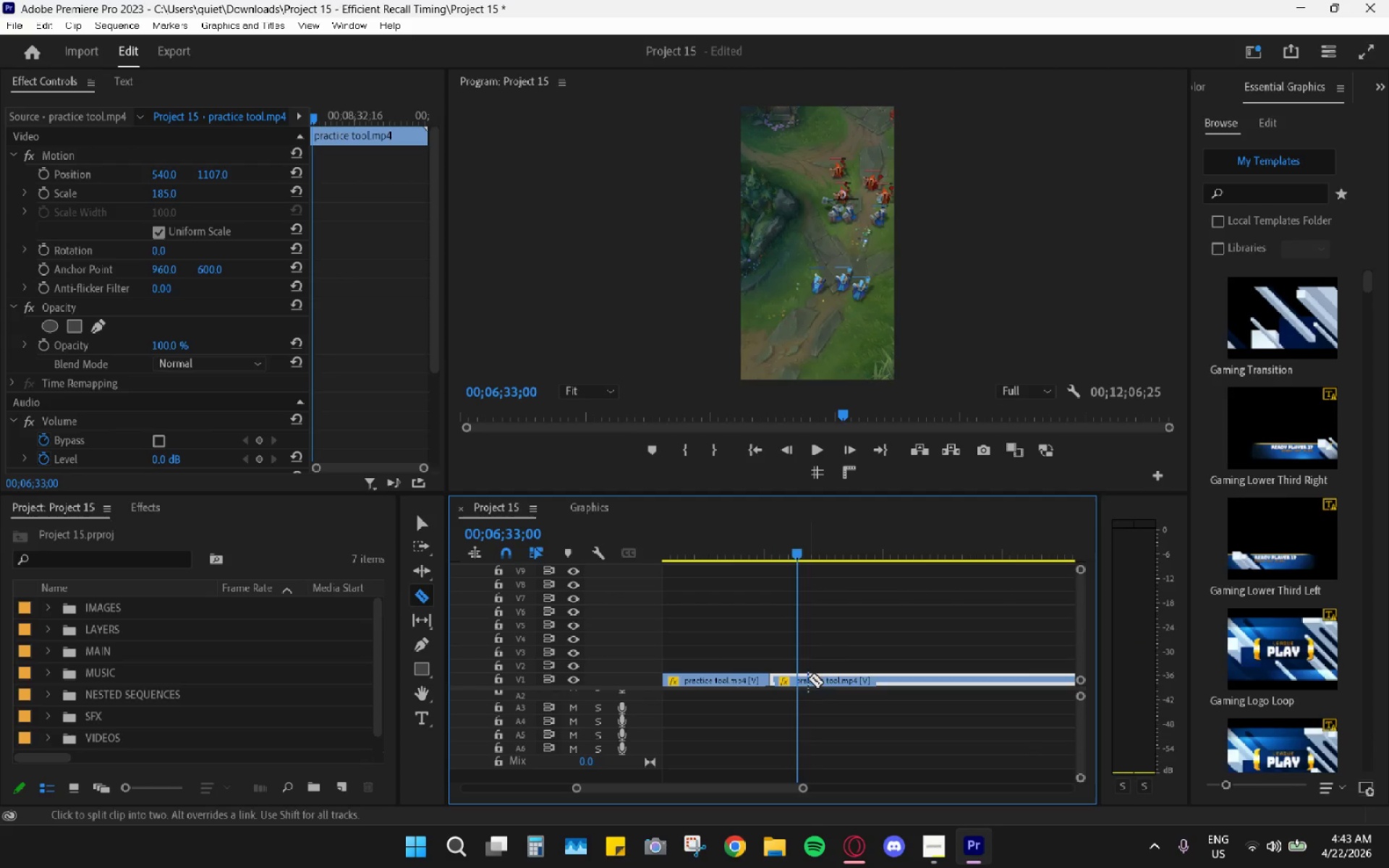 
key(Space)
 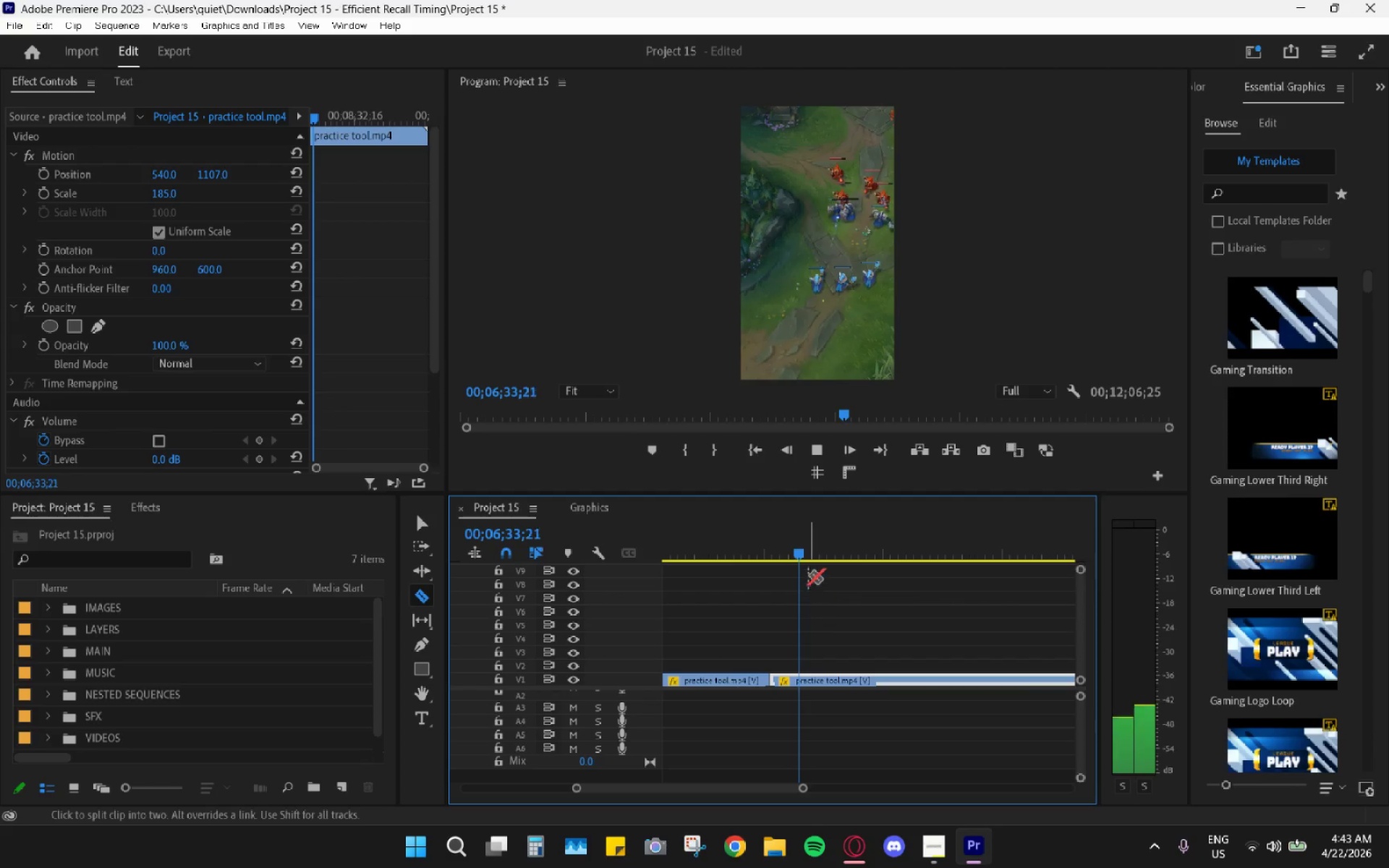 
key(Space)
 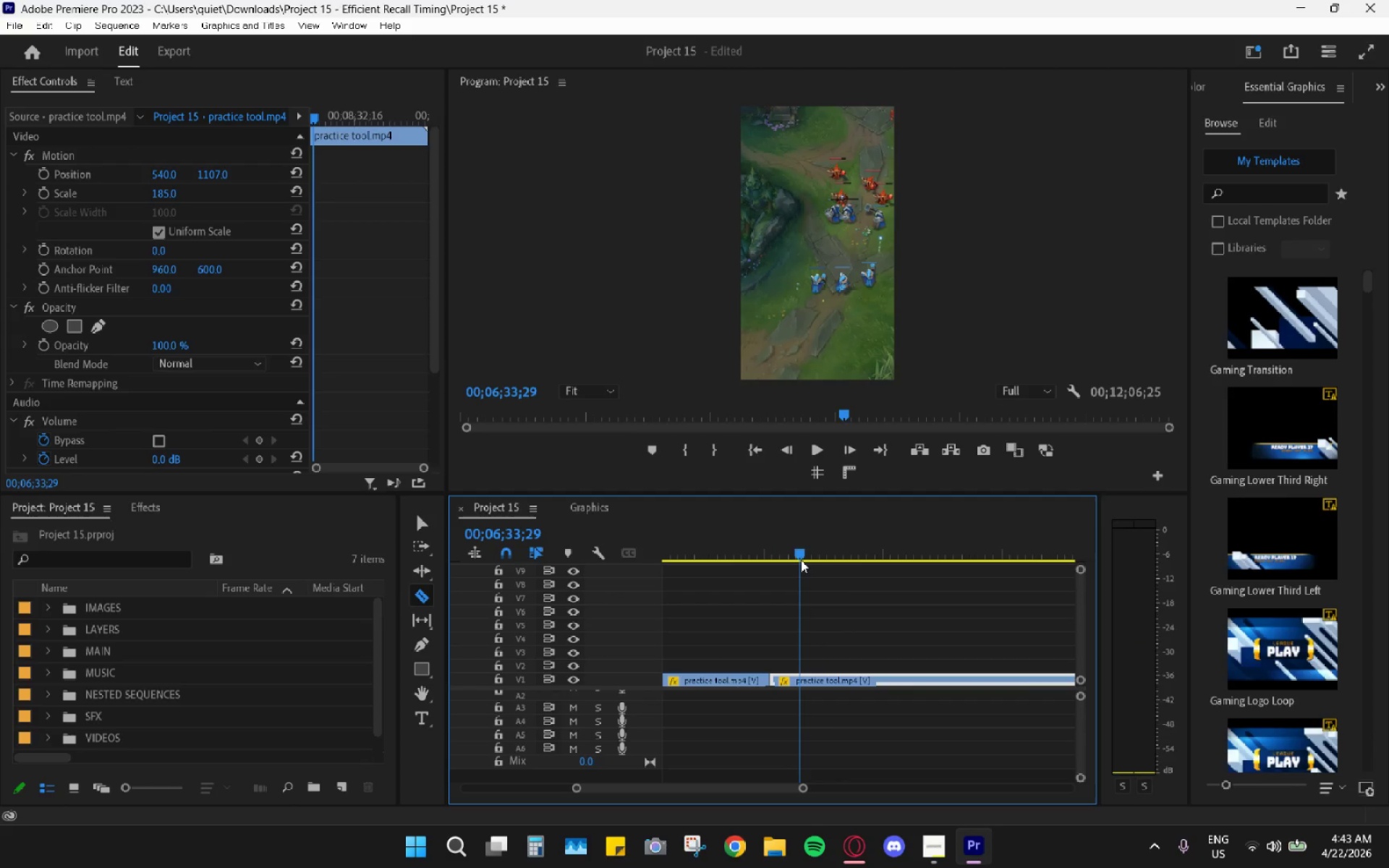 
left_click_drag(start_coordinate=[801, 560], to_coordinate=[804, 560])
 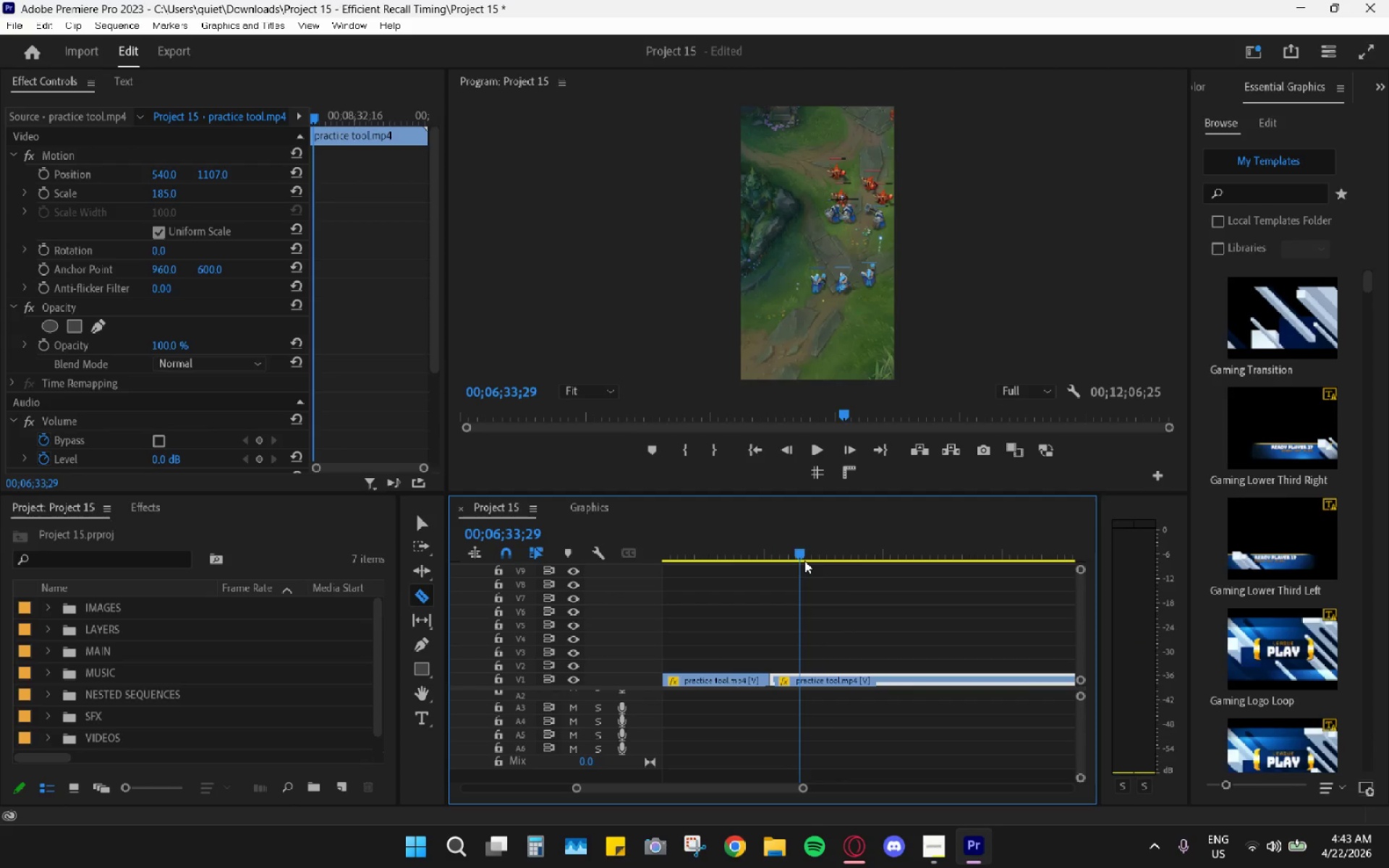 
key(ArrowRight)
 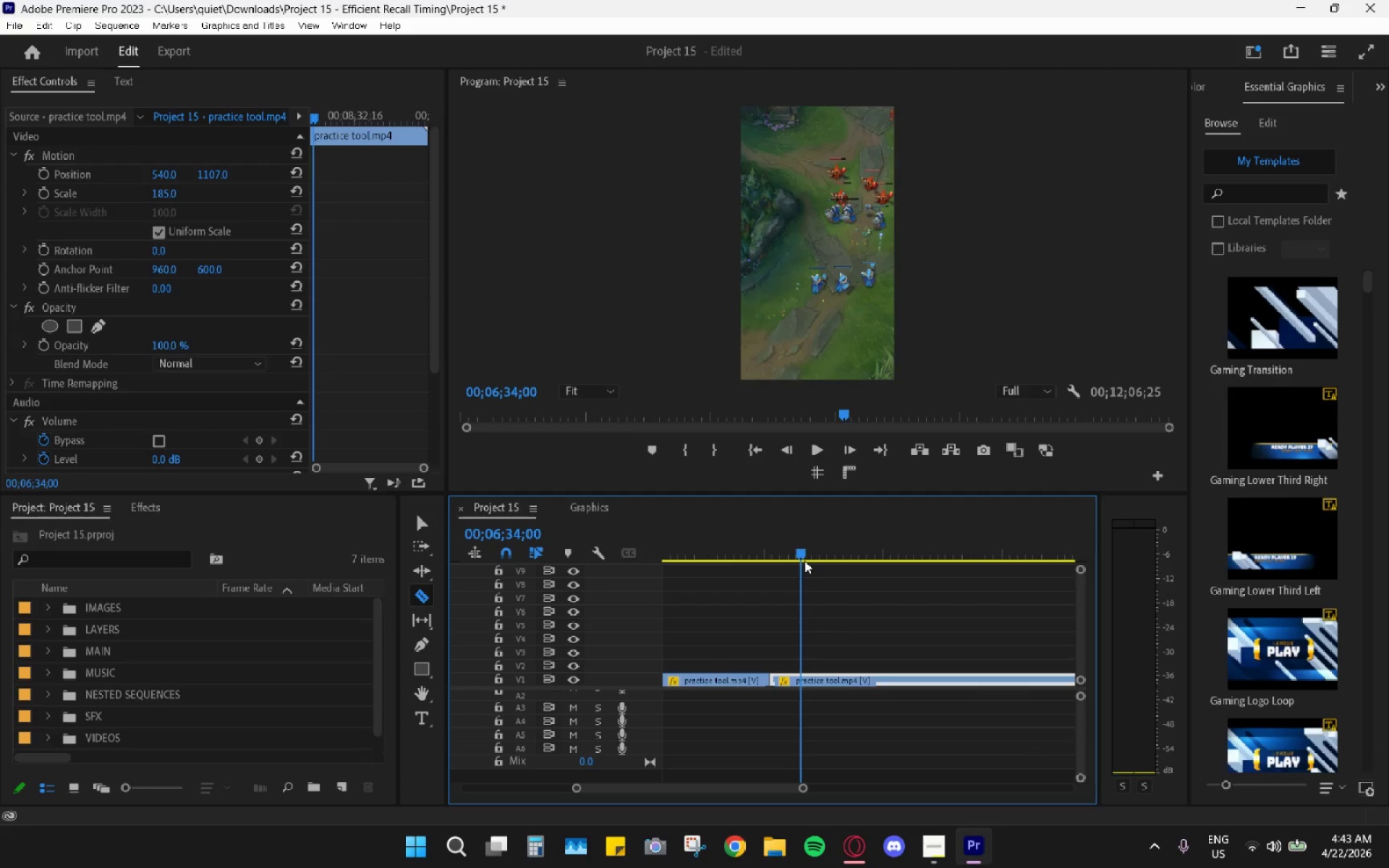 
key(ArrowRight)
 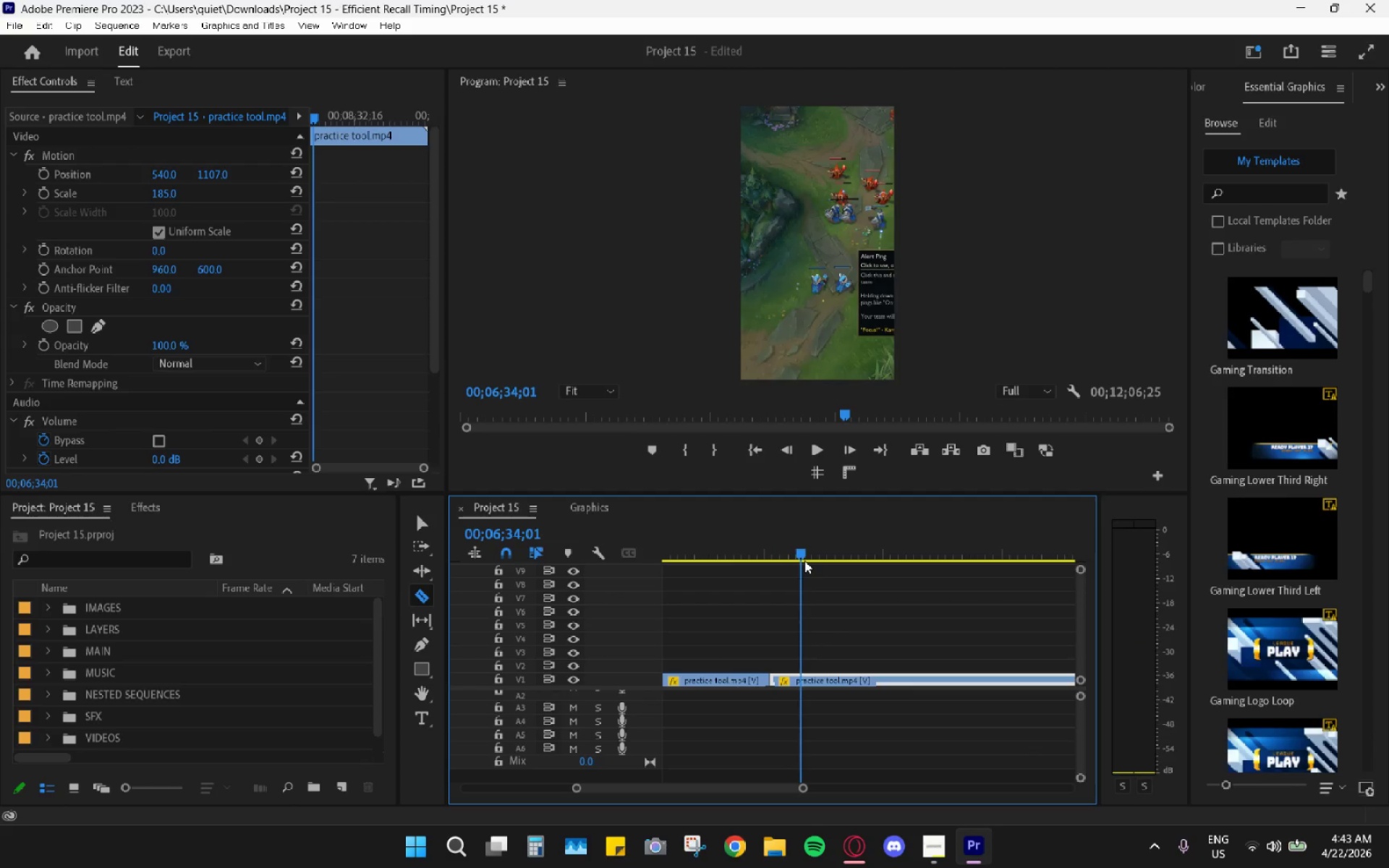 
key(ArrowRight)
 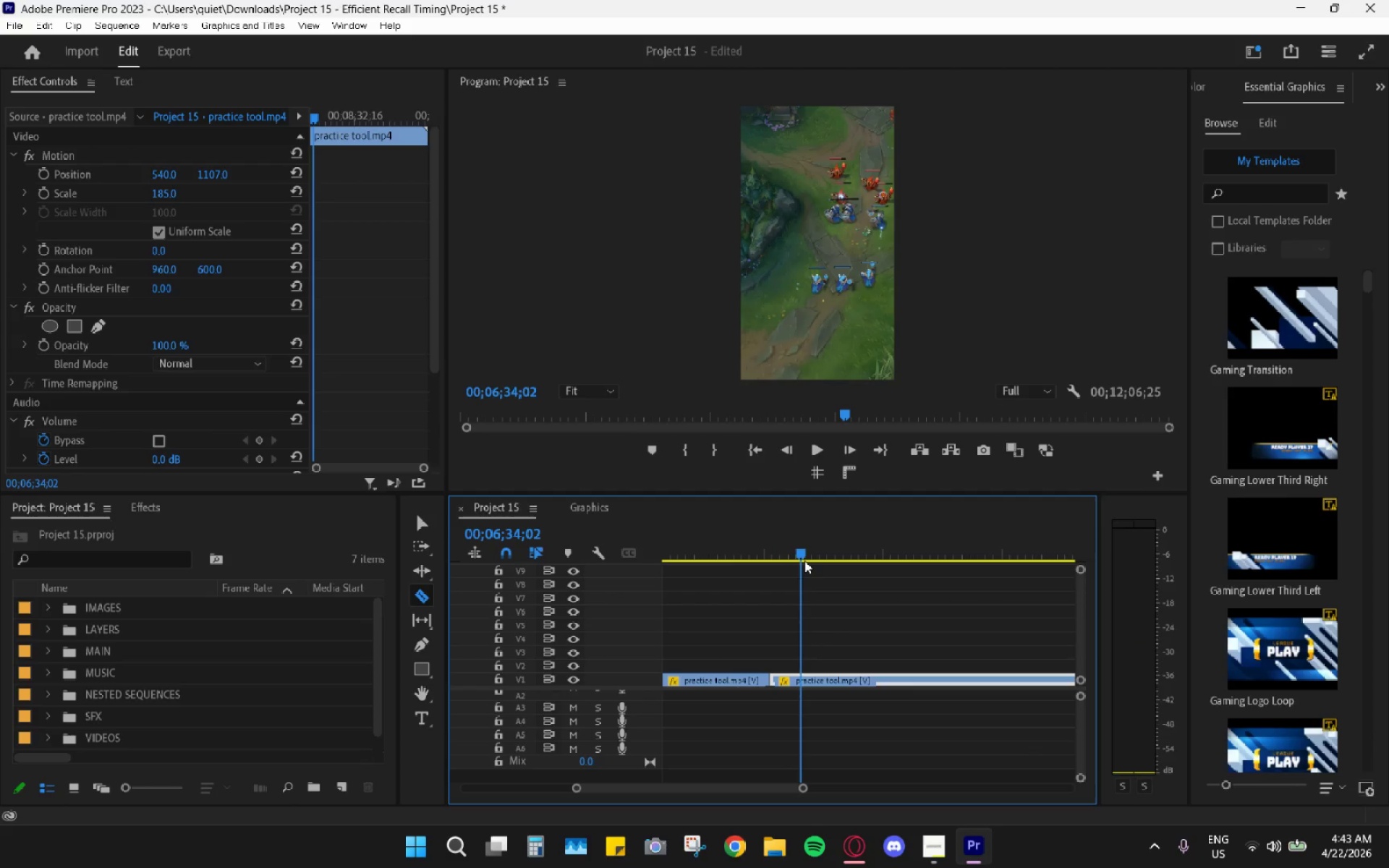 
key(ArrowRight)
 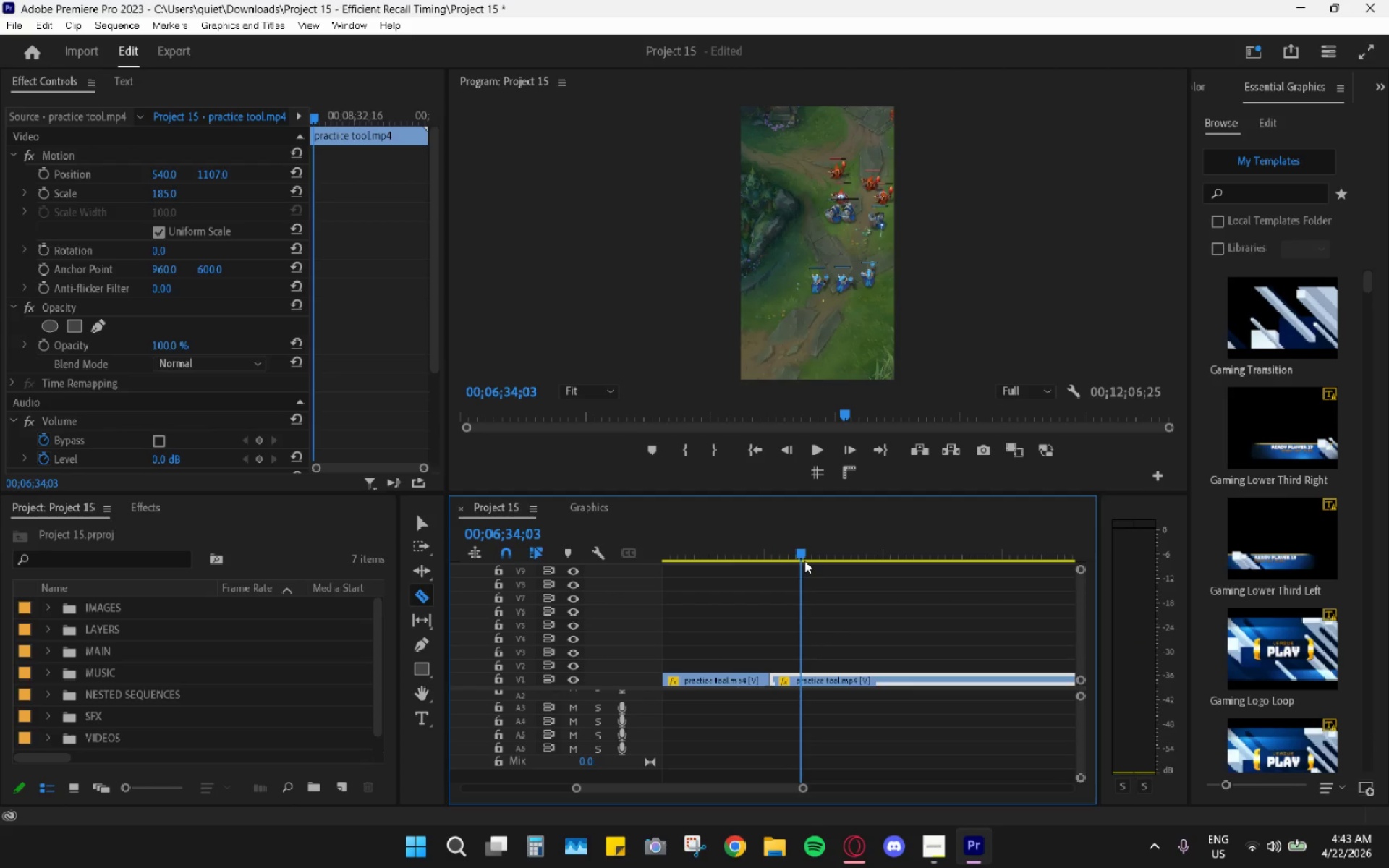 
key(ArrowLeft)
 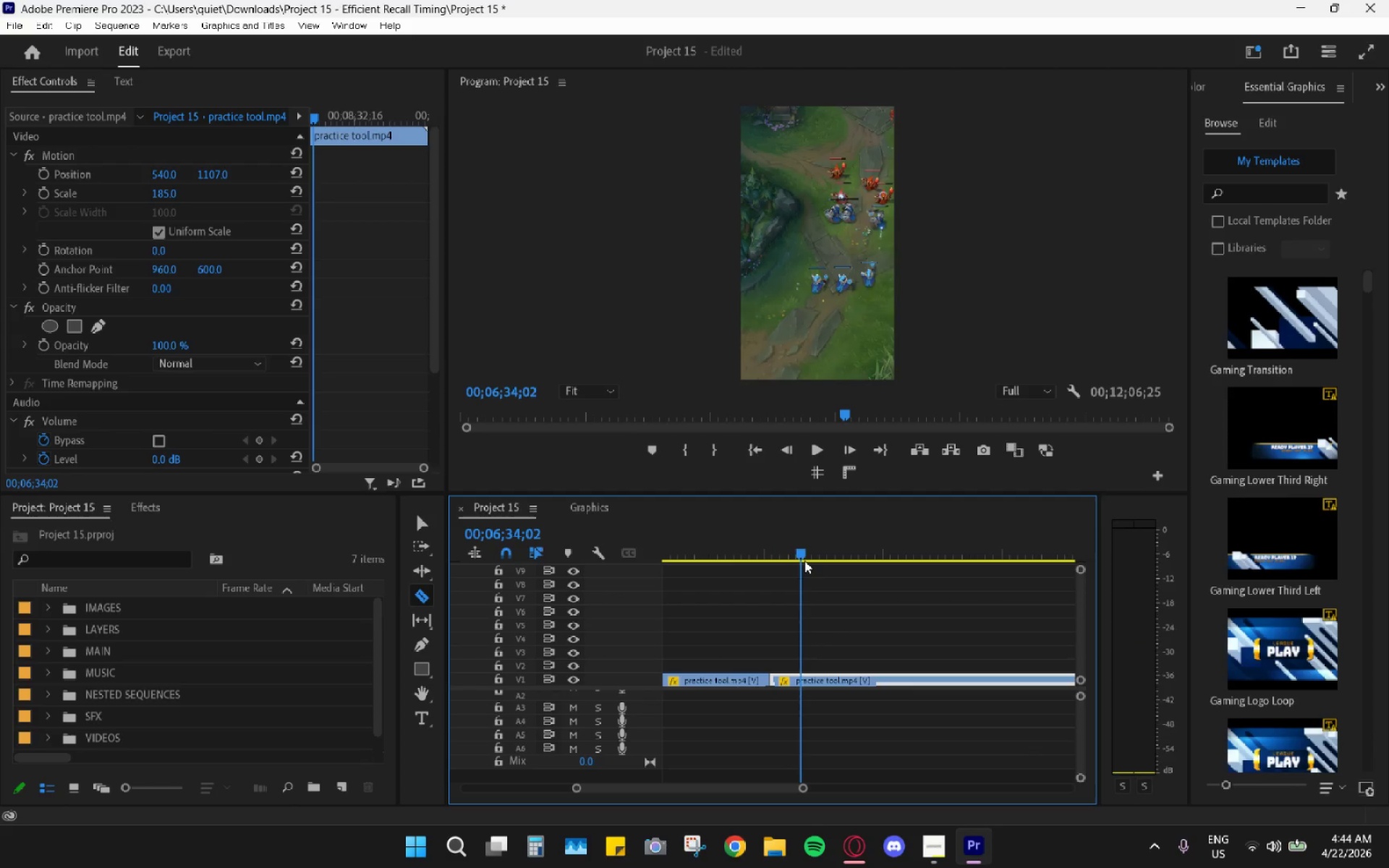 
key(ArrowLeft)
 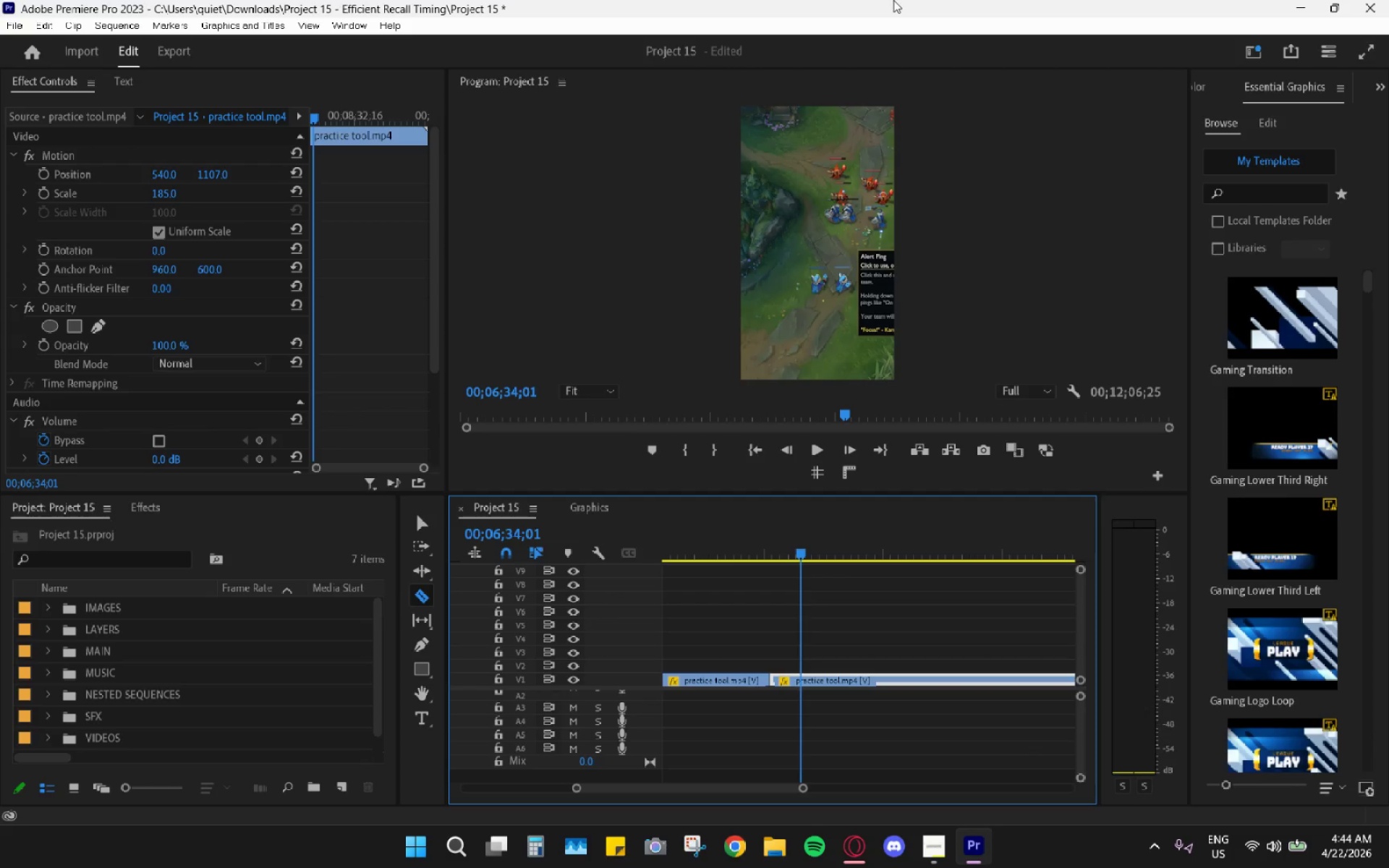 
key(ArrowLeft)
 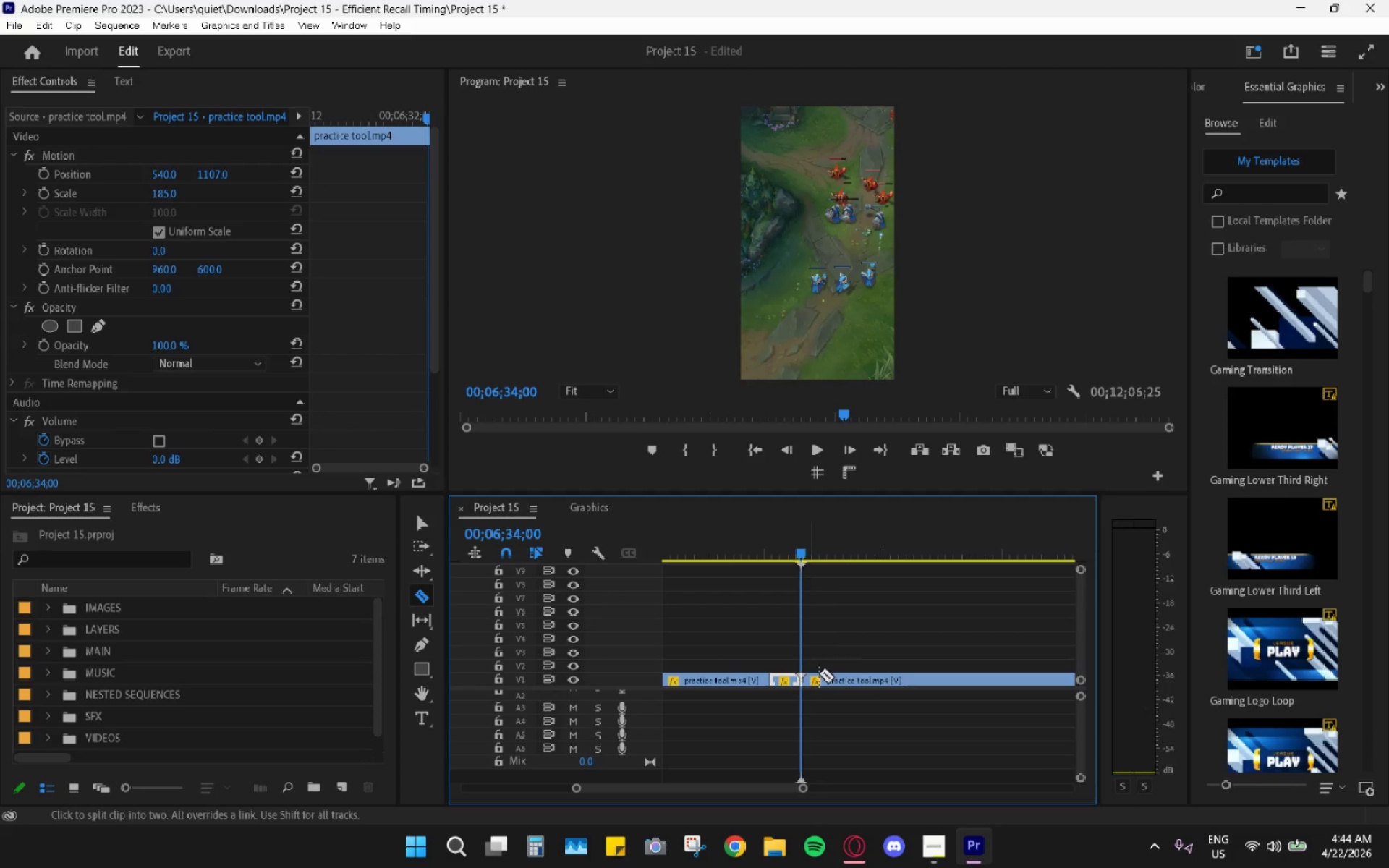 
key(V)
 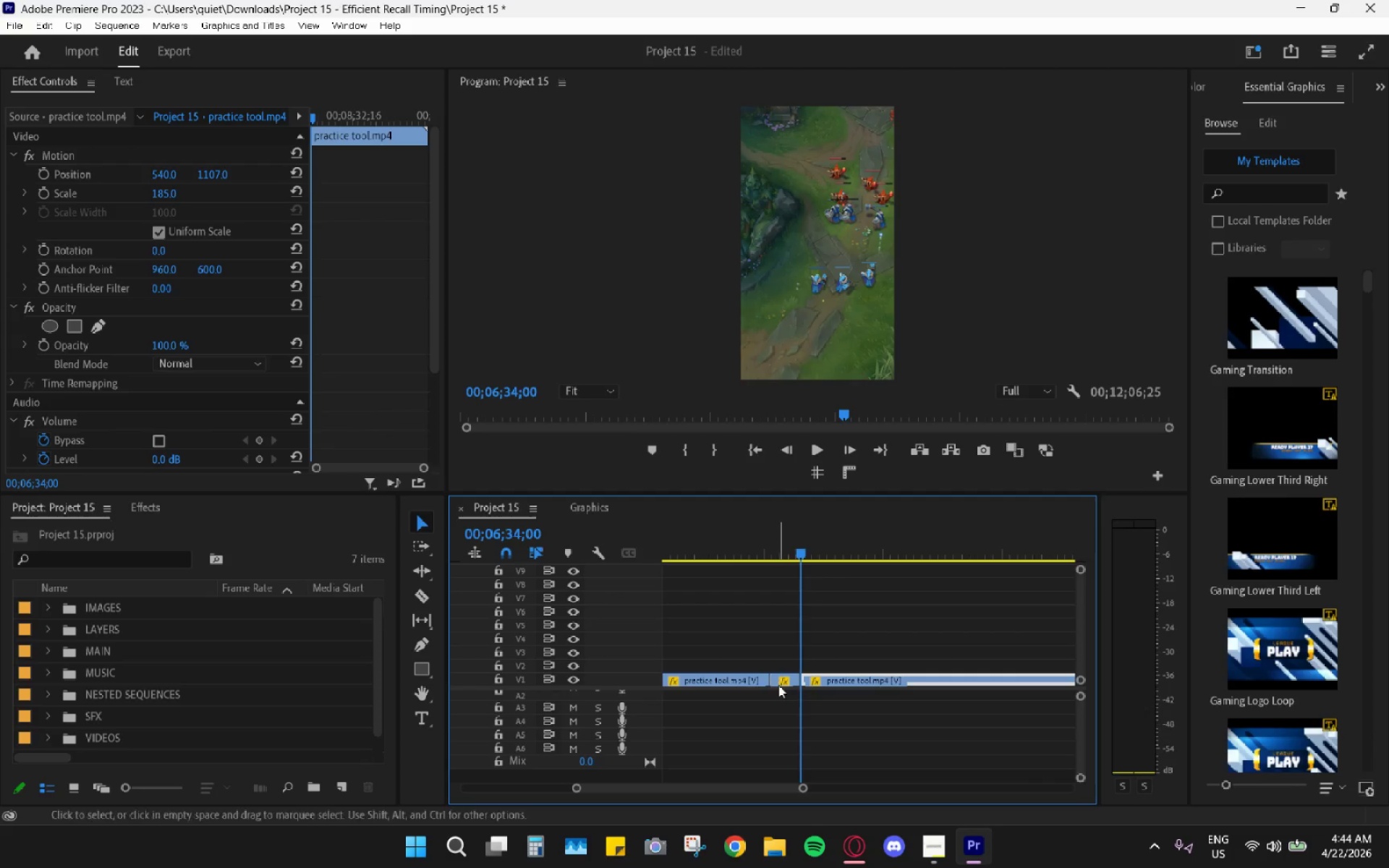 
left_click_drag(start_coordinate=[783, 681], to_coordinate=[763, 679])
 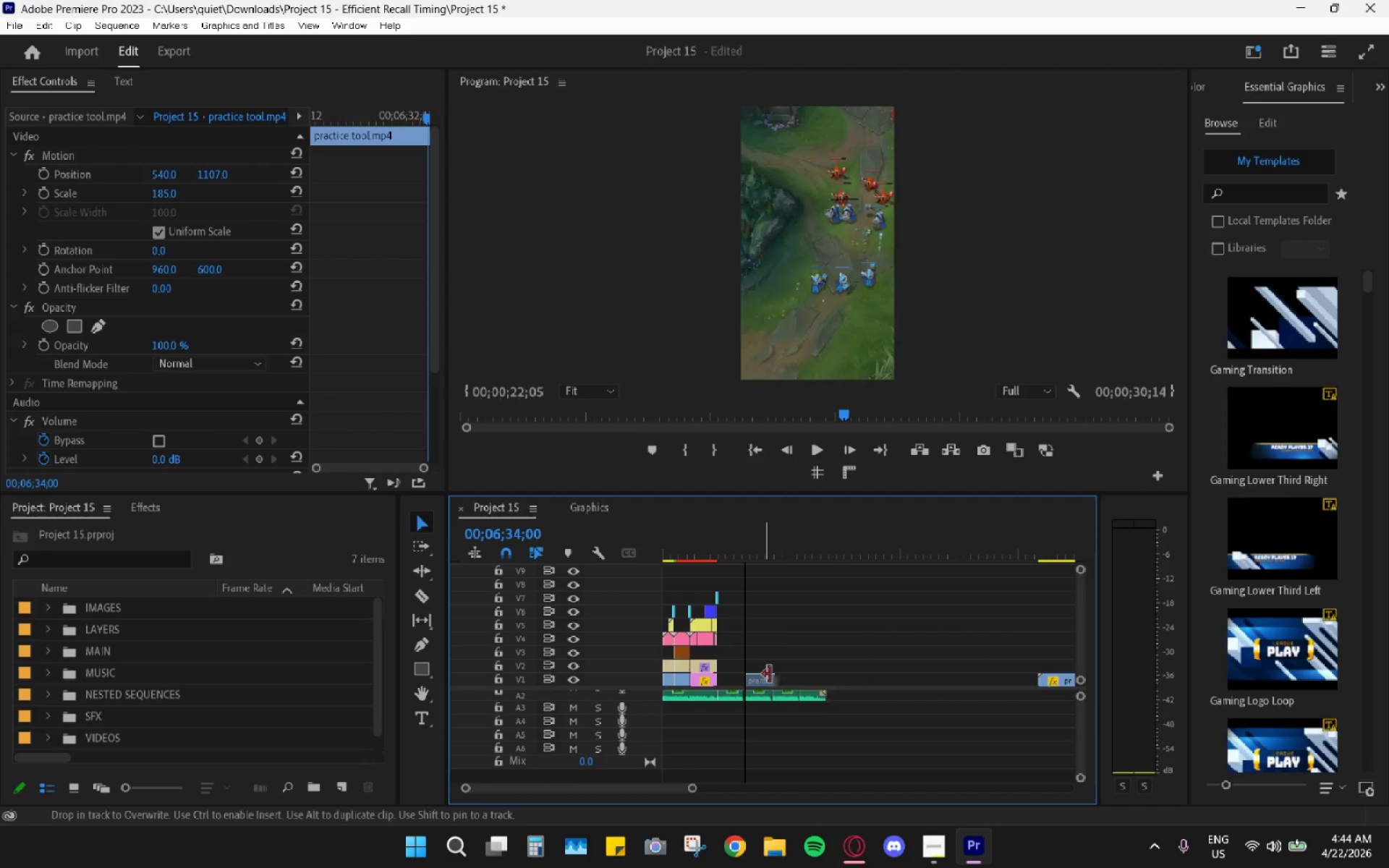 
hold_key(key=AltLeft, duration=0.67)
scroll: coordinate [773, 671], scroll_direction: up, amount: 14.0
 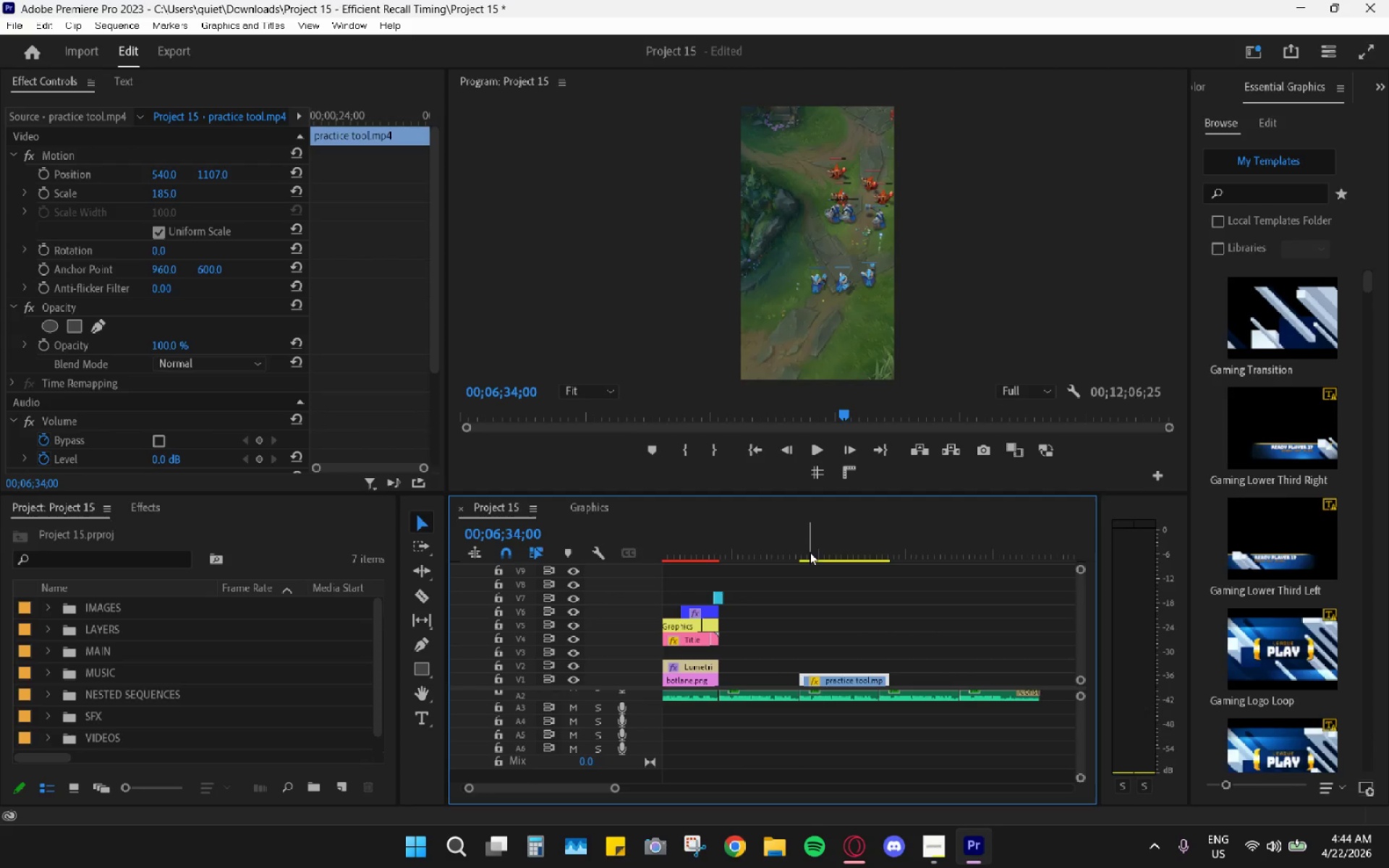 
left_click_drag(start_coordinate=[813, 545], to_coordinate=[819, 545])
 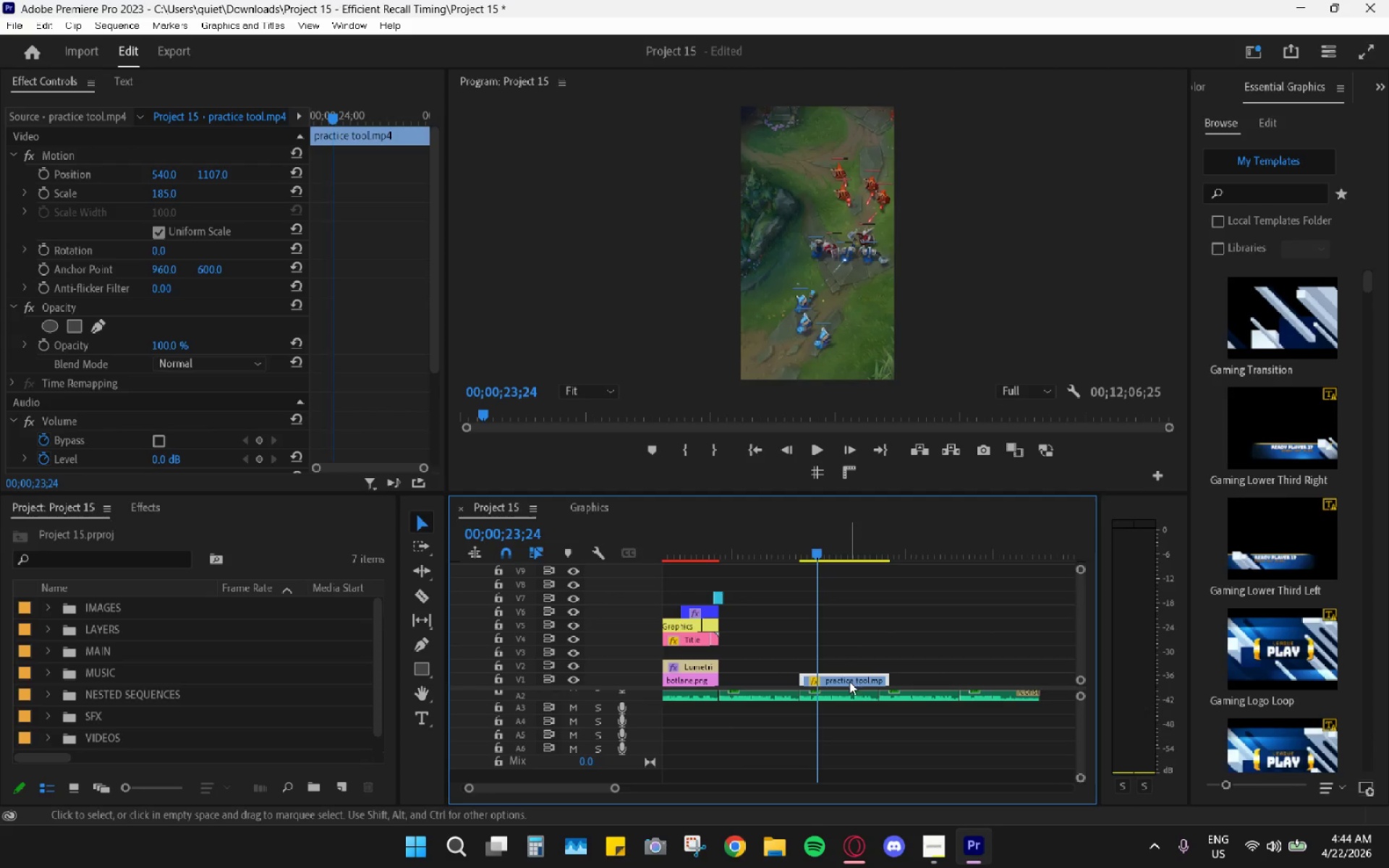 
left_click_drag(start_coordinate=[849, 681], to_coordinate=[916, 685])
 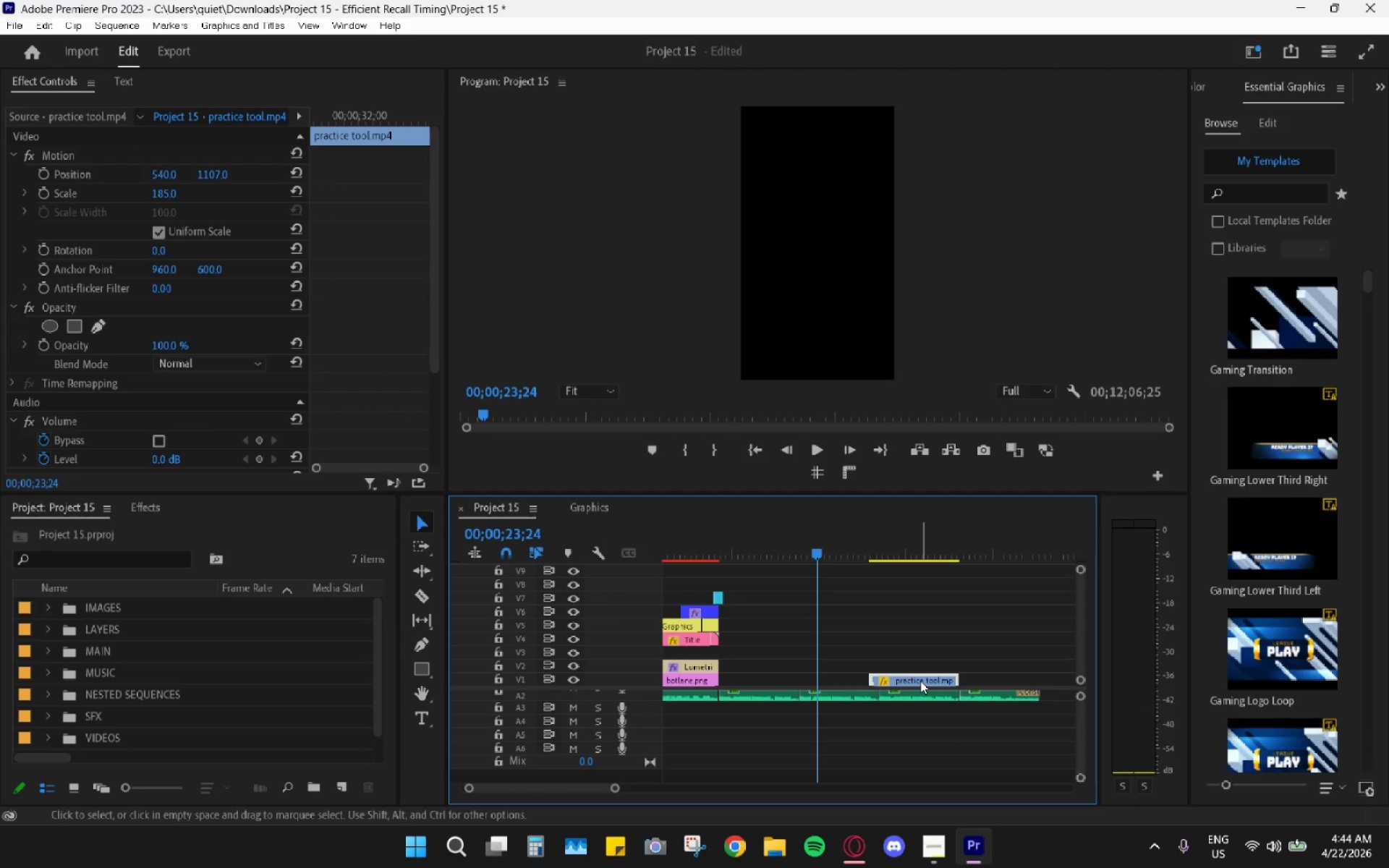 
left_click_drag(start_coordinate=[920, 681], to_coordinate=[928, 681])
 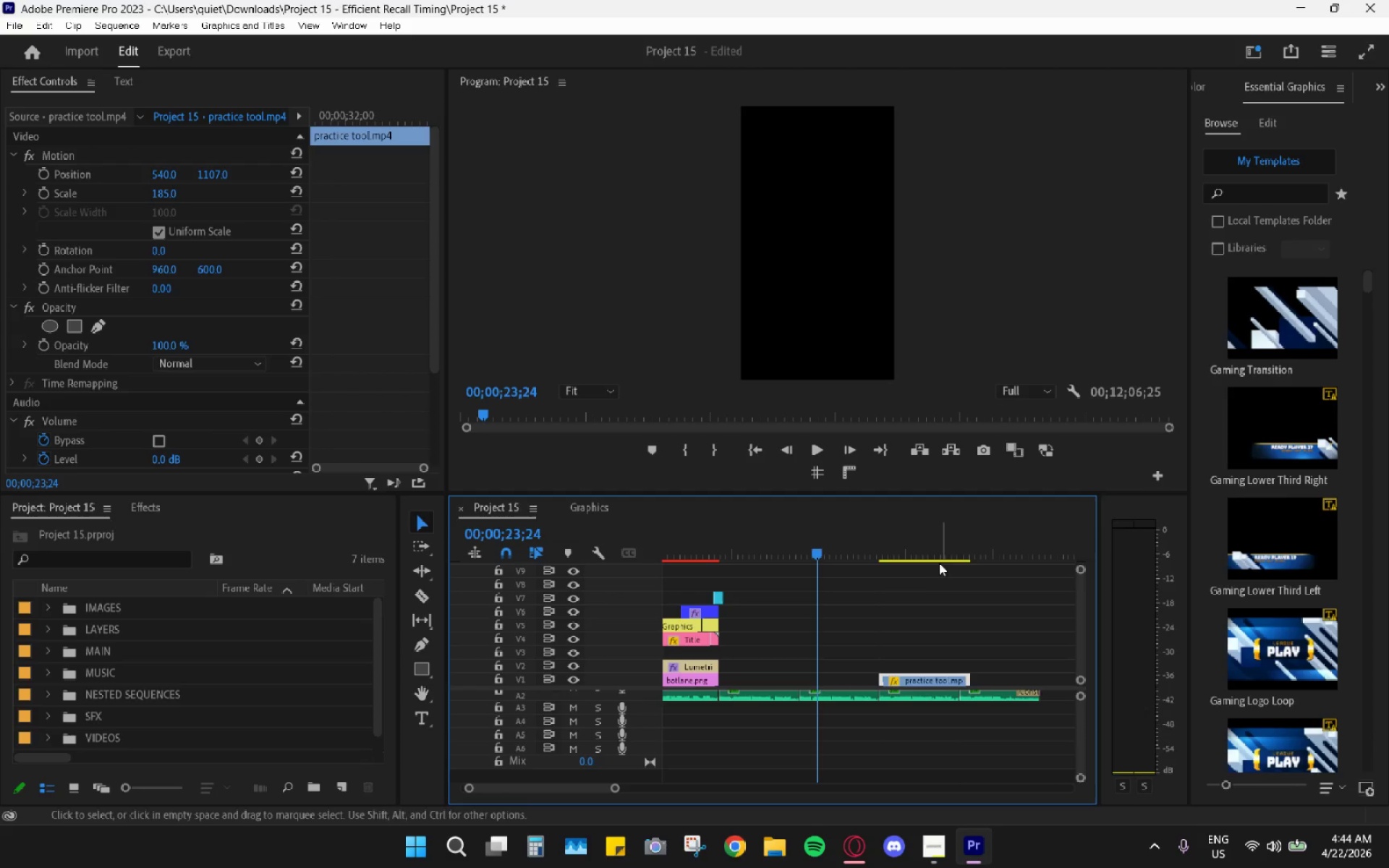 
left_click_drag(start_coordinate=[909, 535], to_coordinate=[883, 530])
 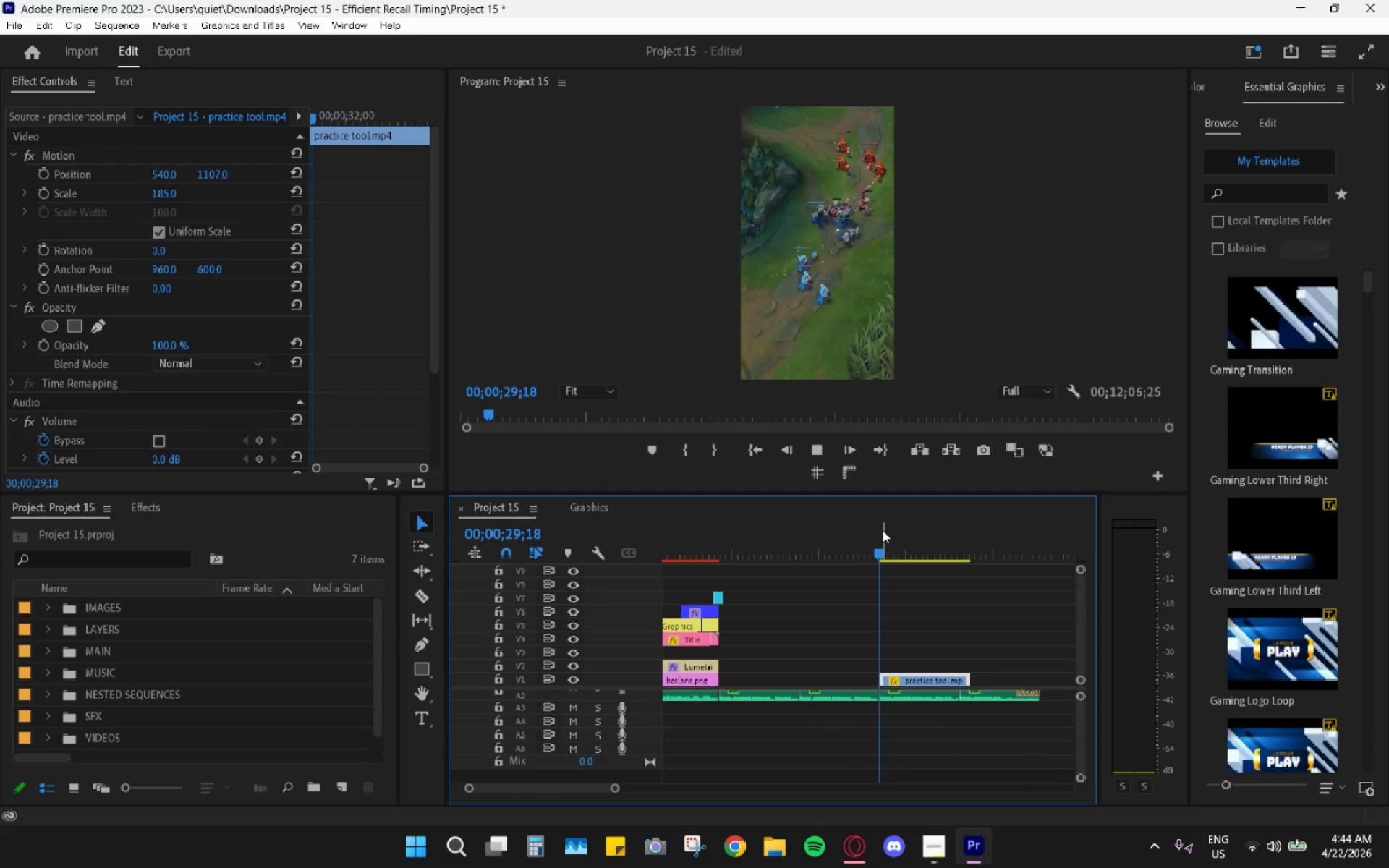 
key(Space)
 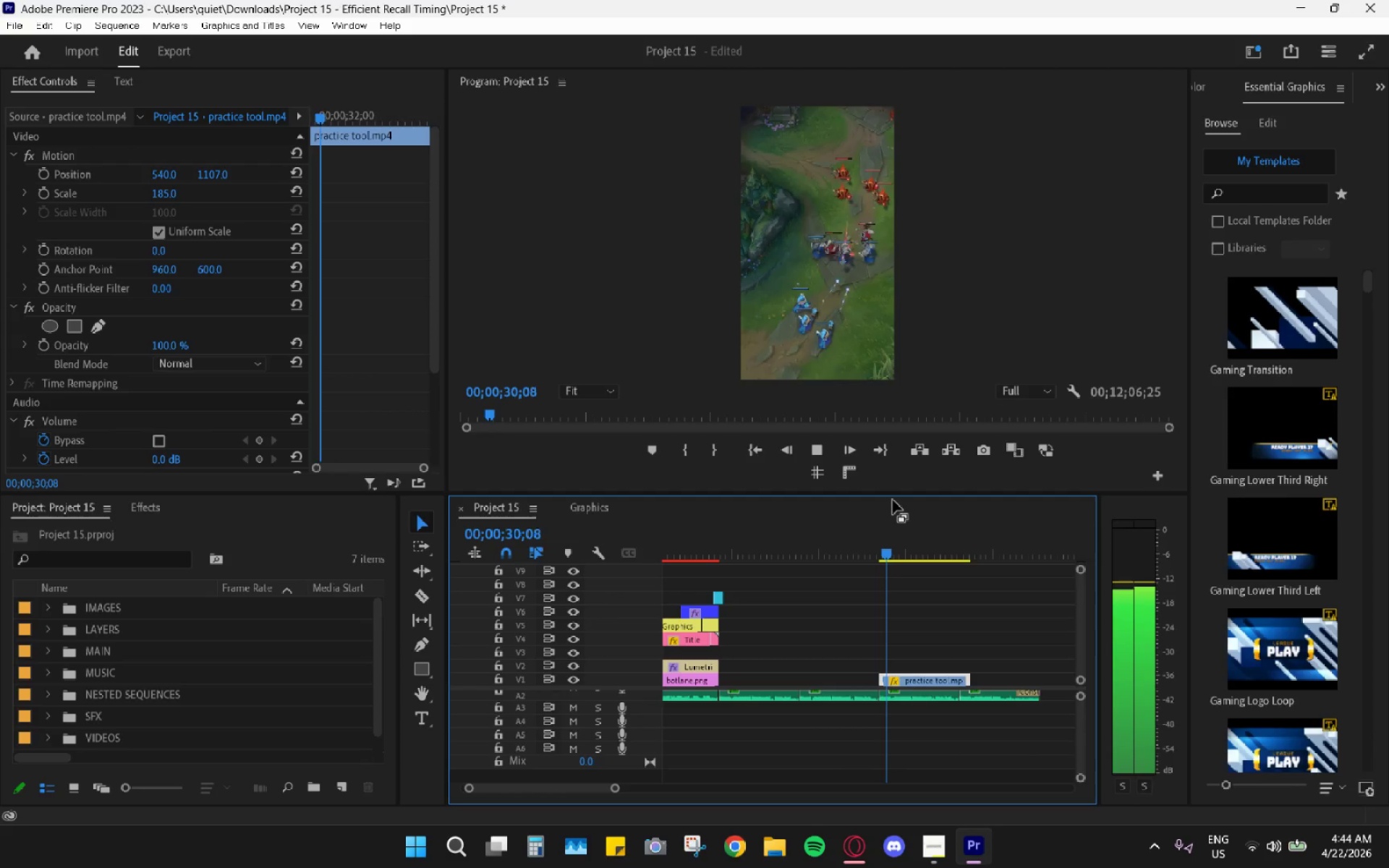 
key(Space)
 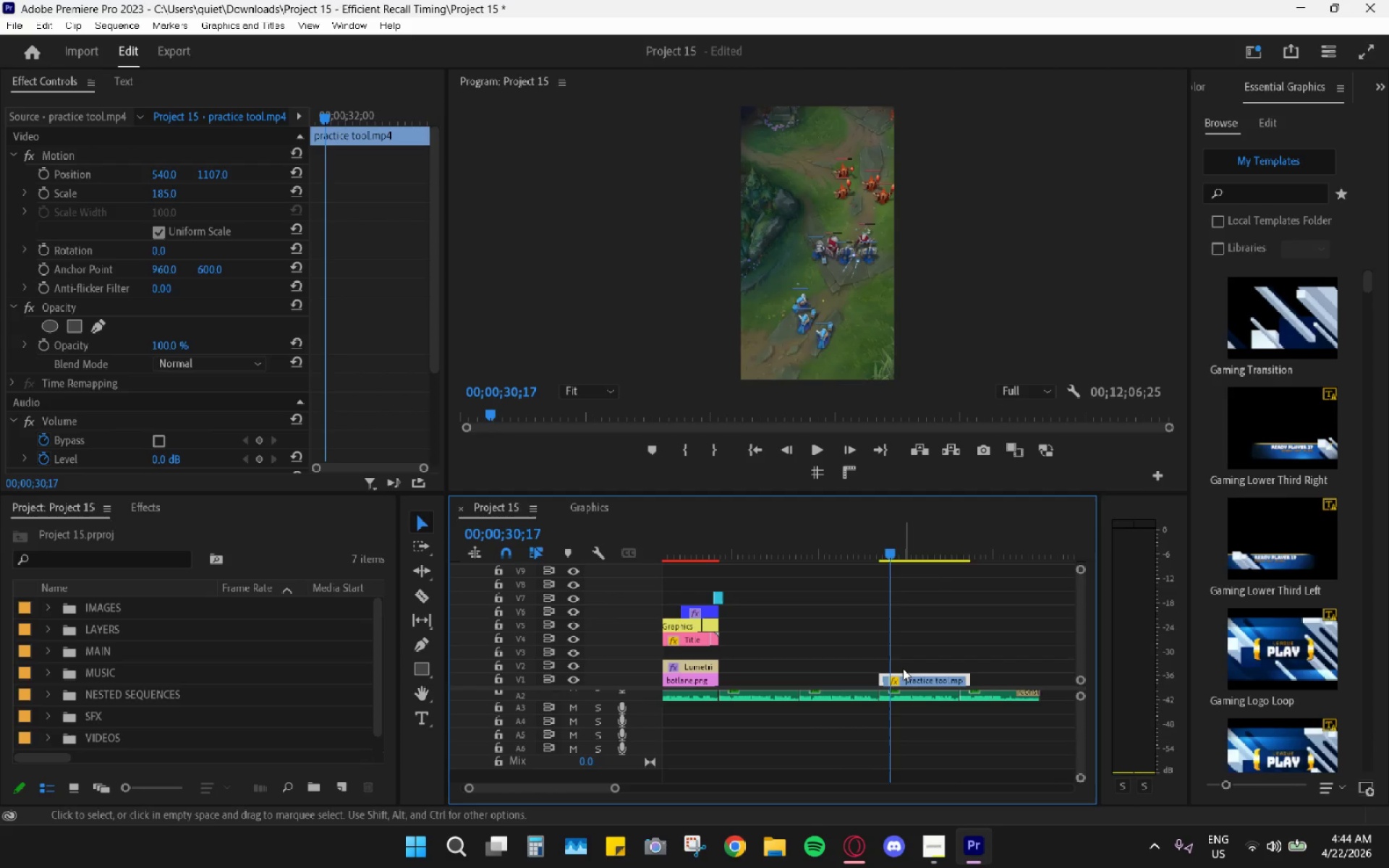 
key(Space)
 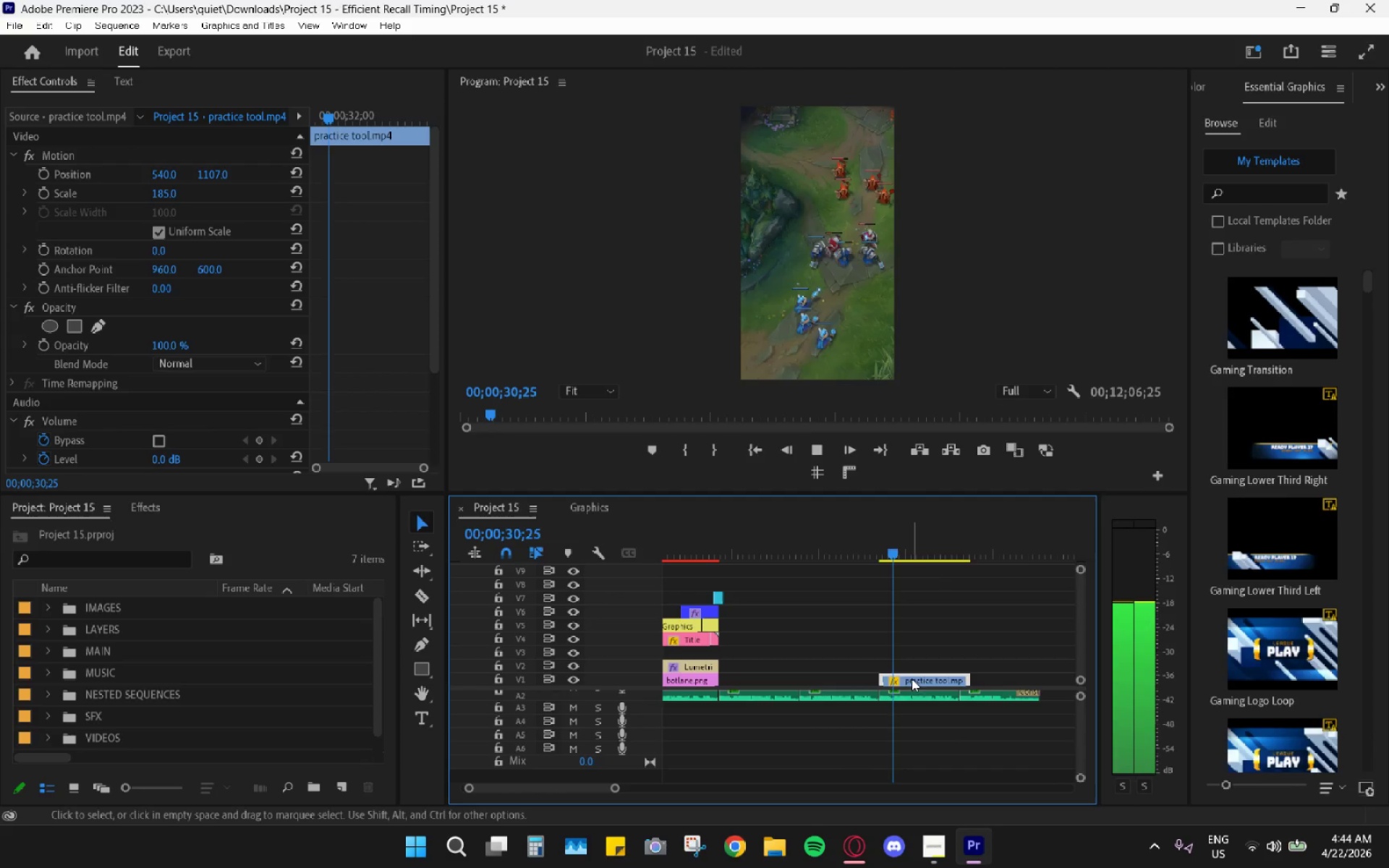 
key(Space)
 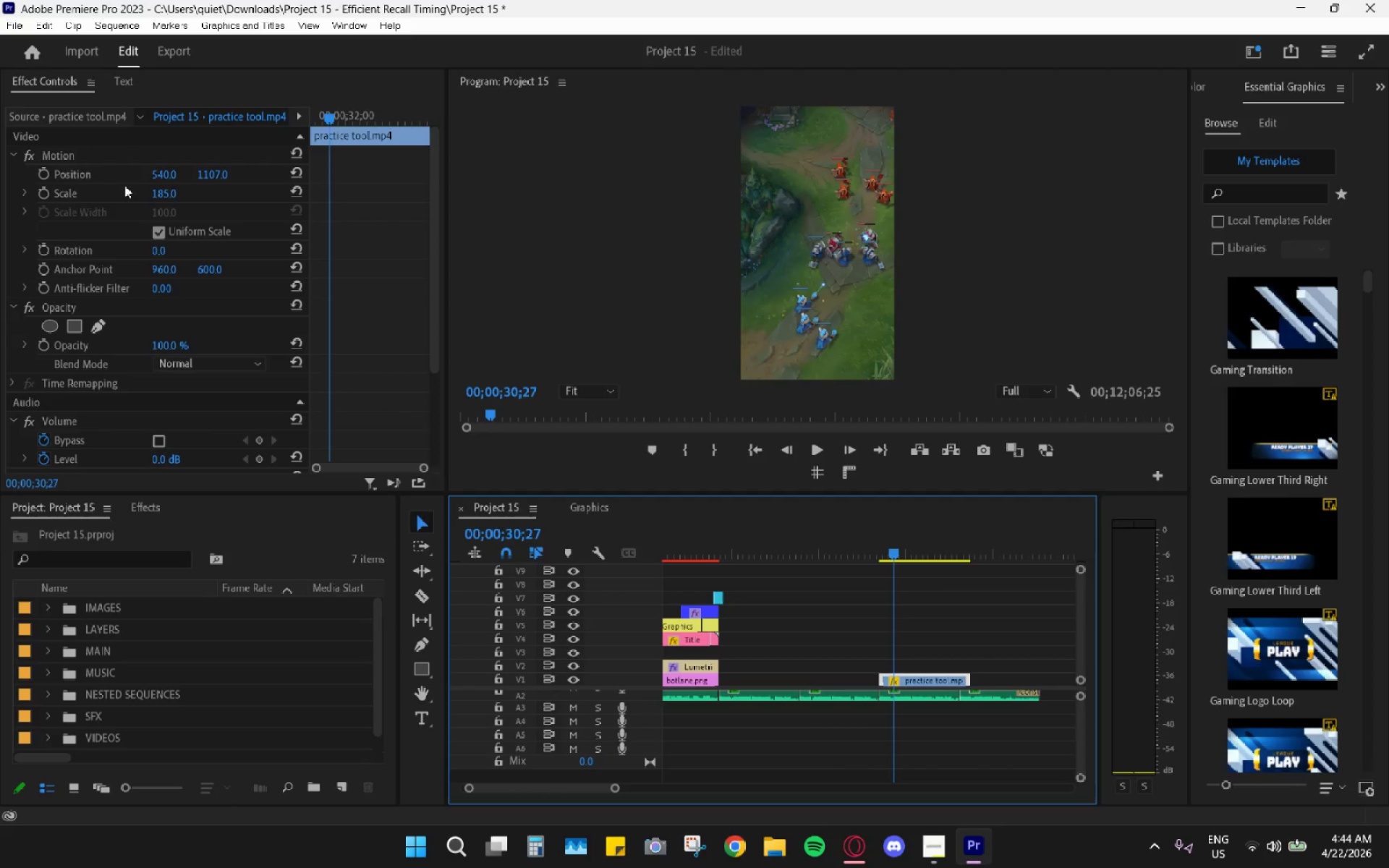 
left_click_drag(start_coordinate=[165, 173], to_coordinate=[248, 205])
 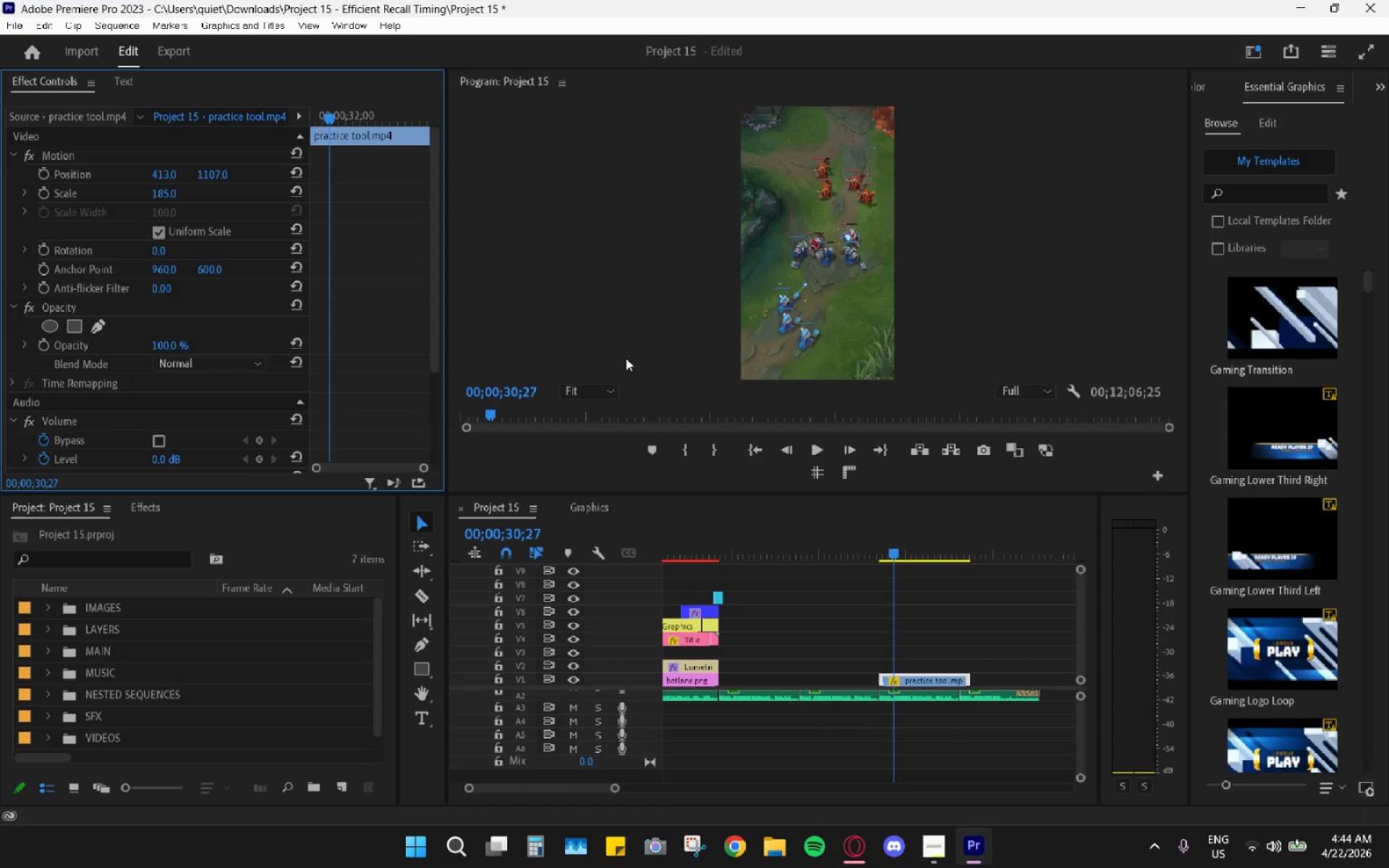 
key(Space)
 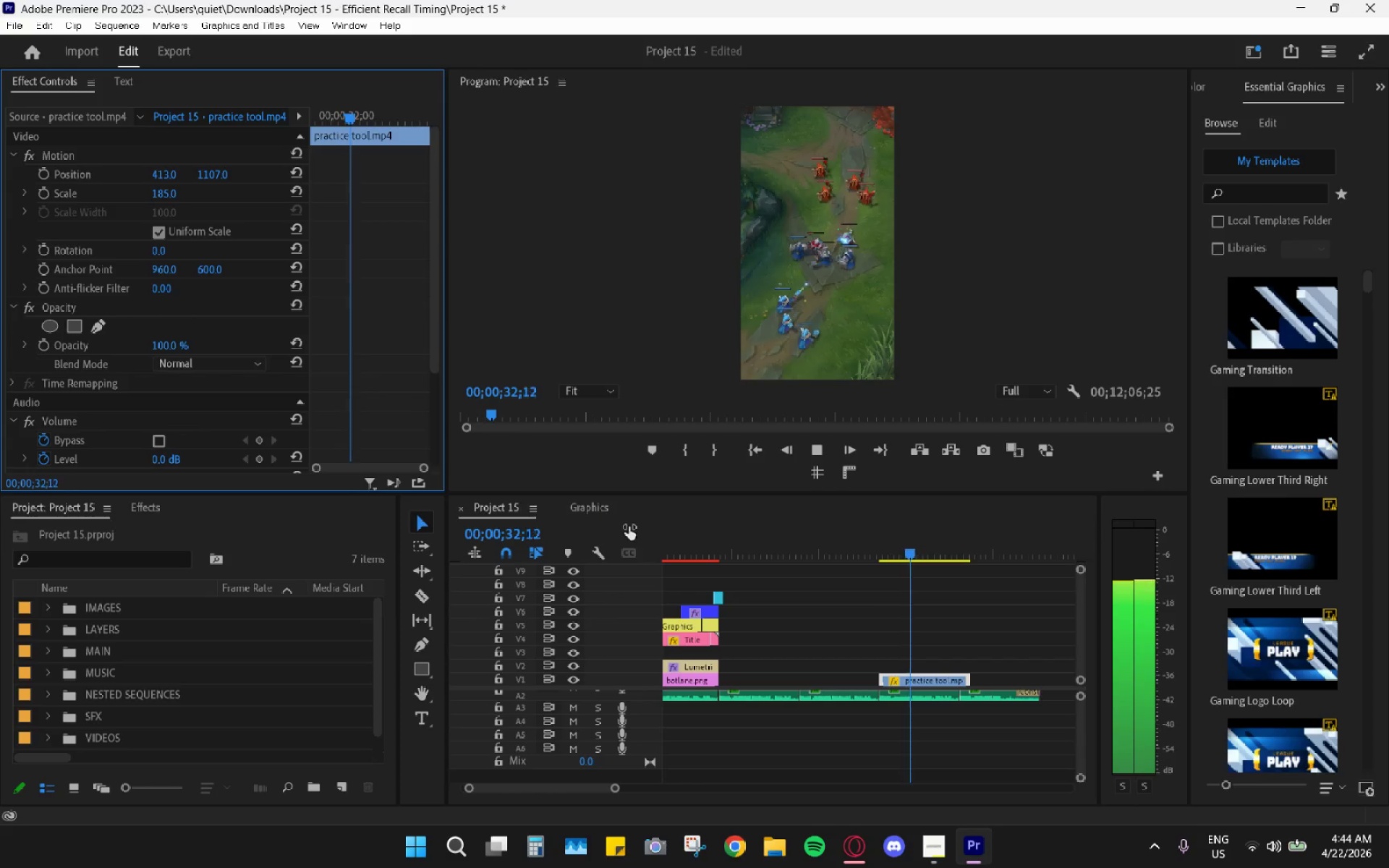 
key(Space)
 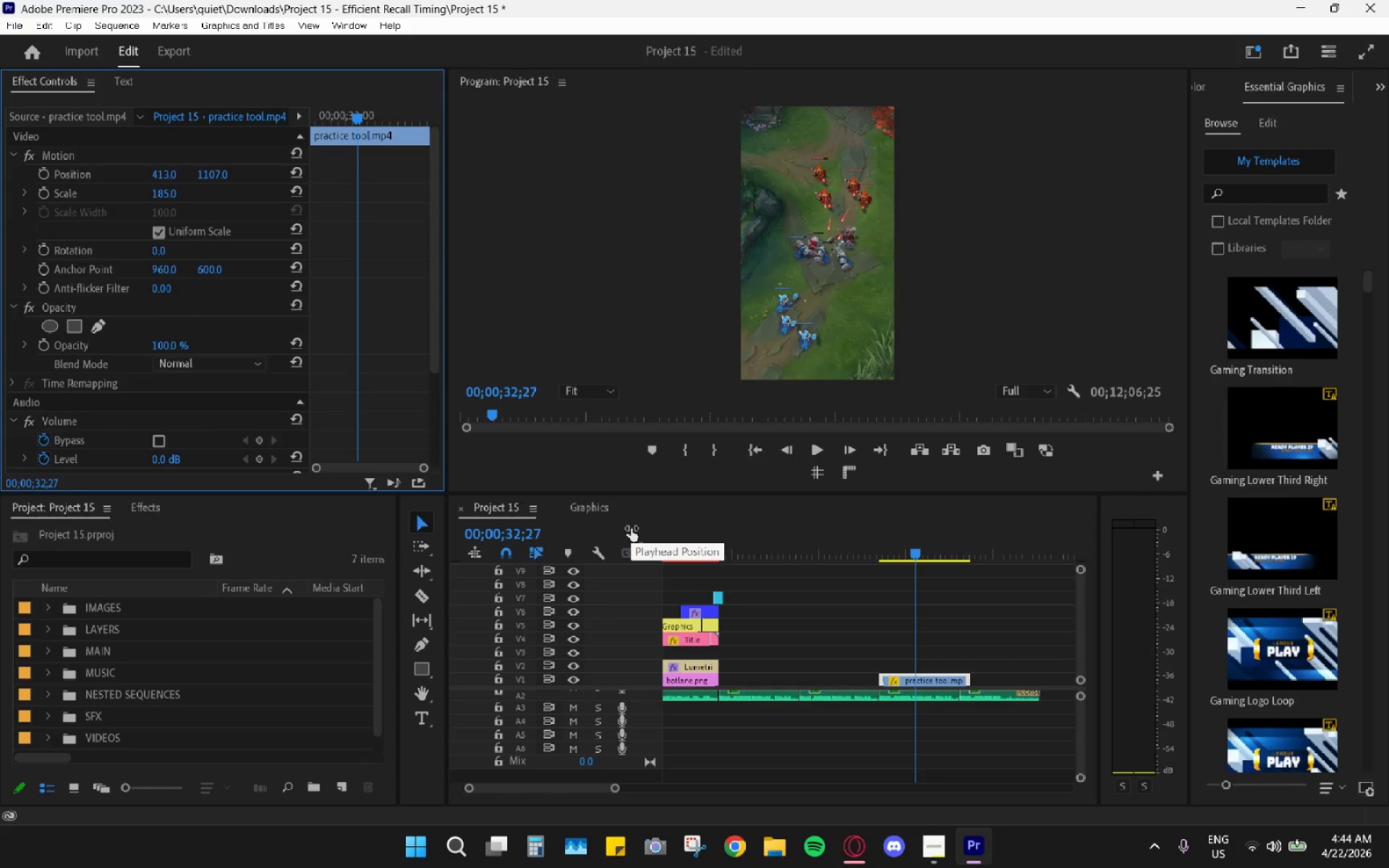 
key(Space)
 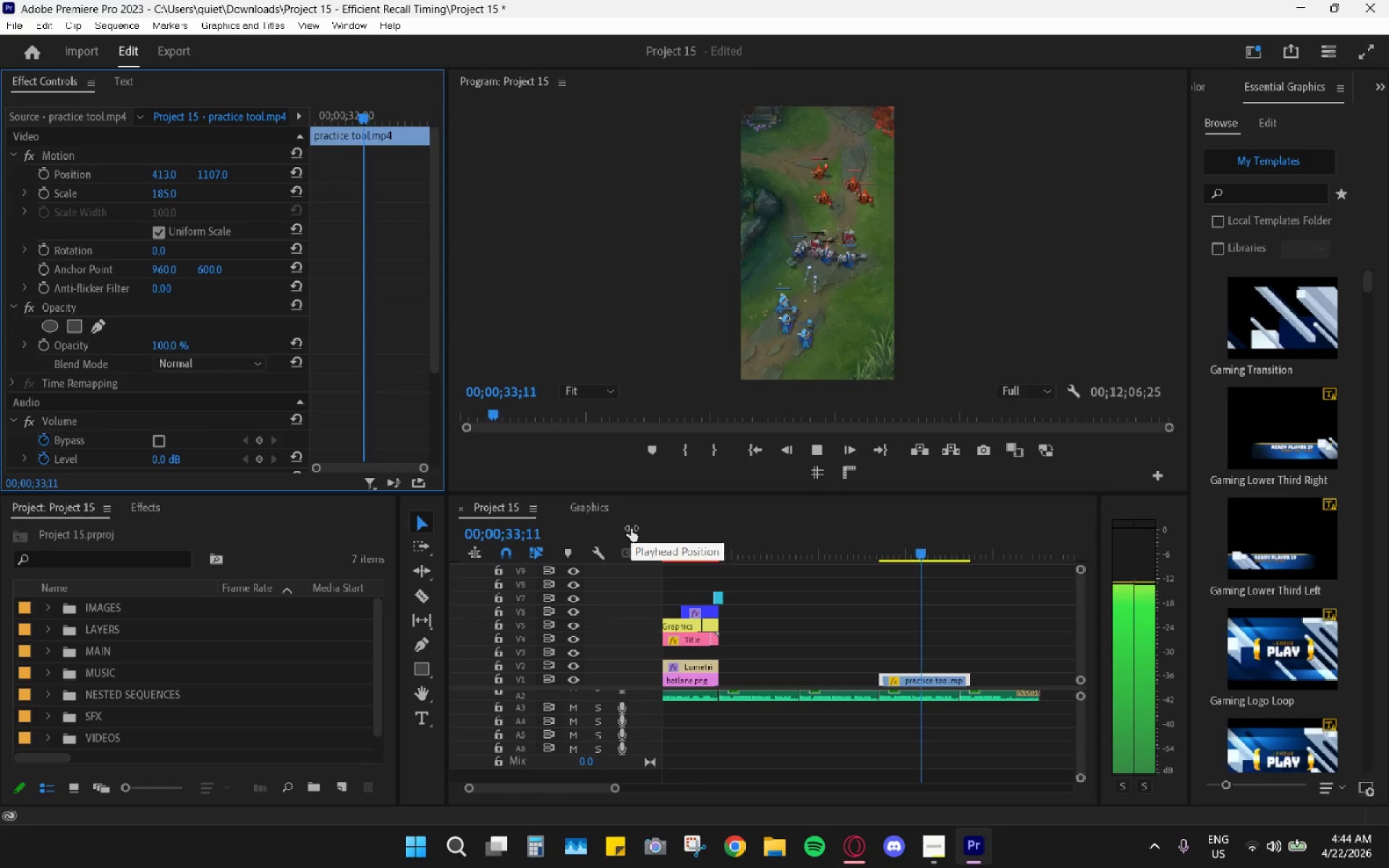 
key(Space)
 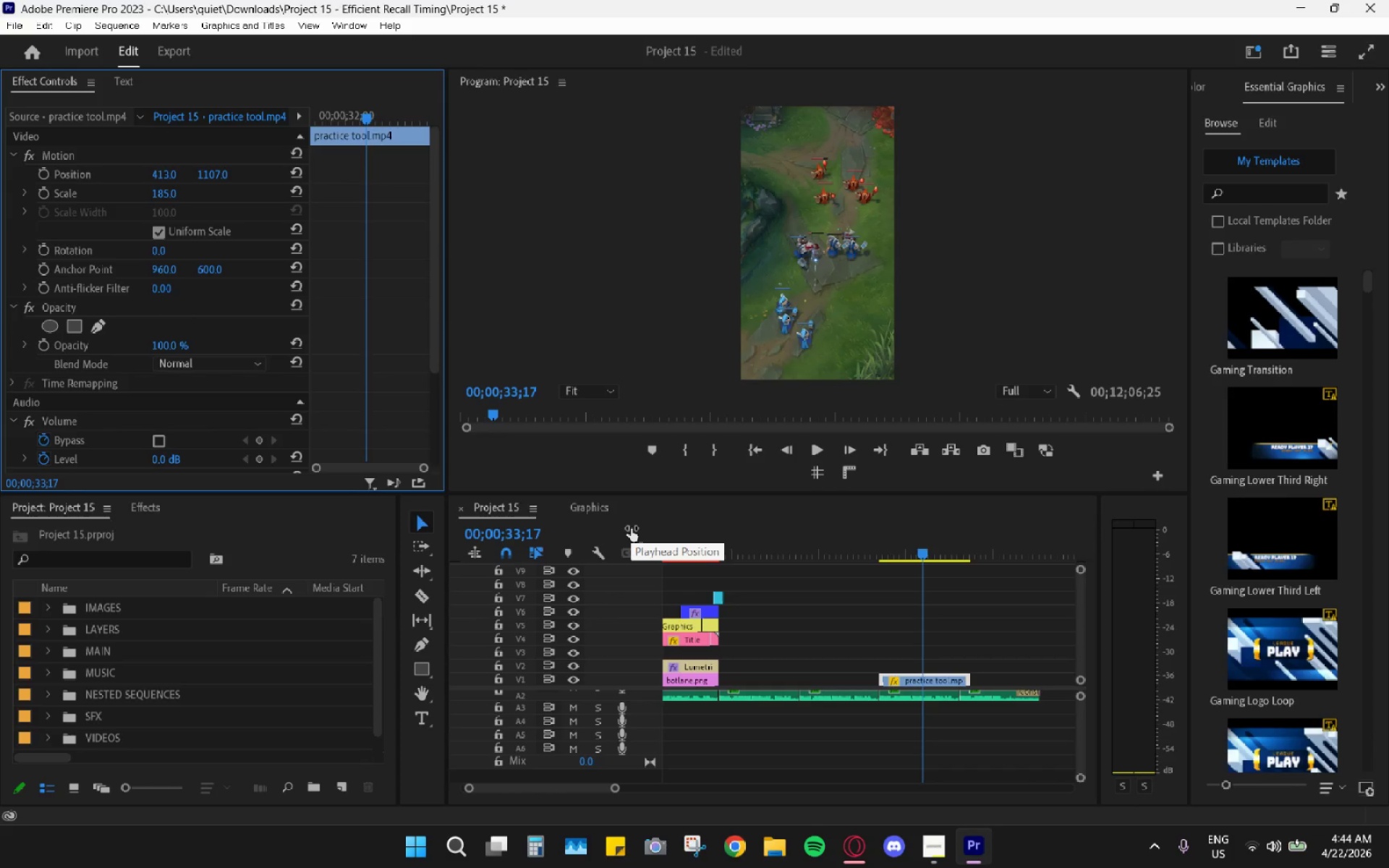 
key(Space)
 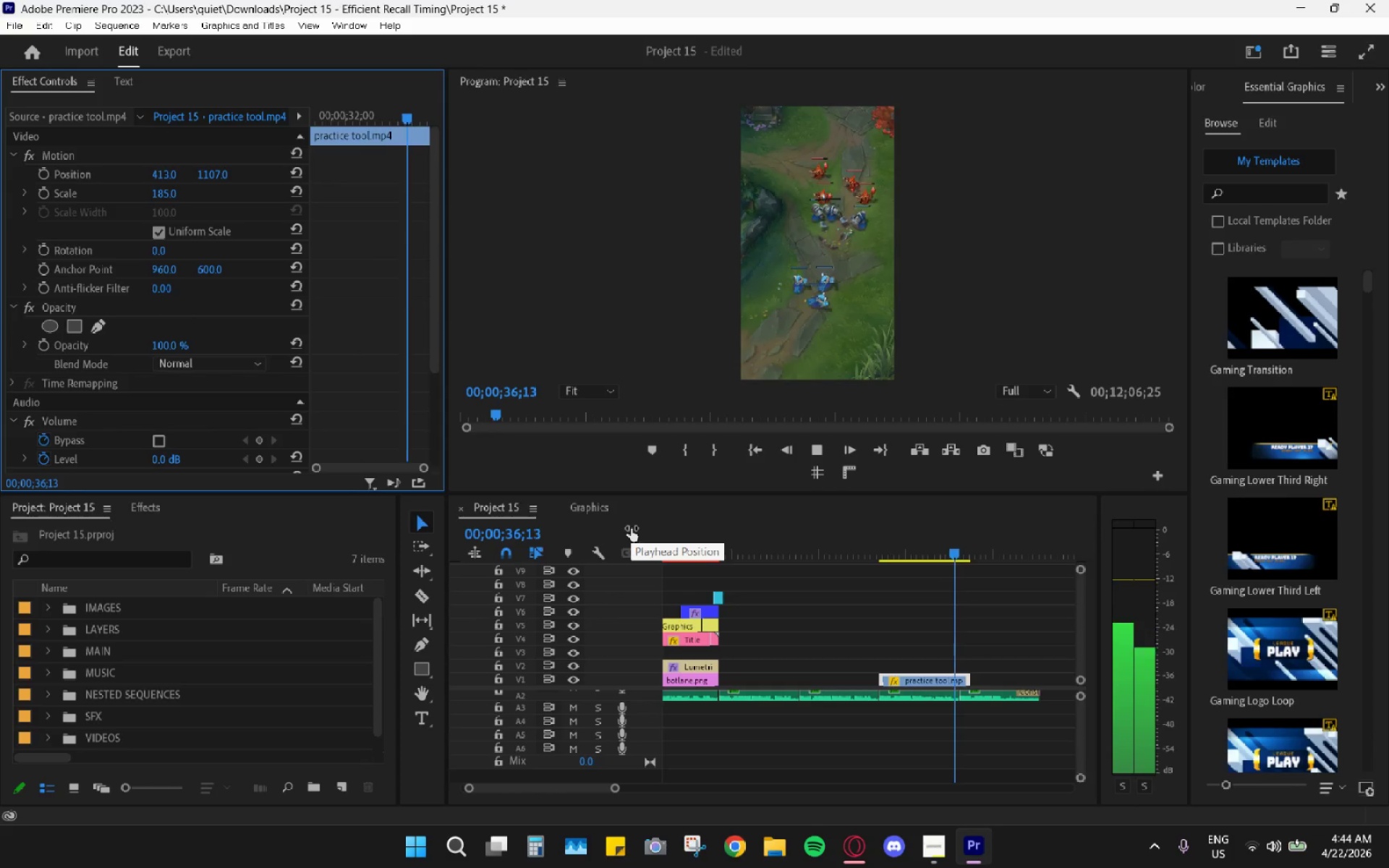 
key(Space)
 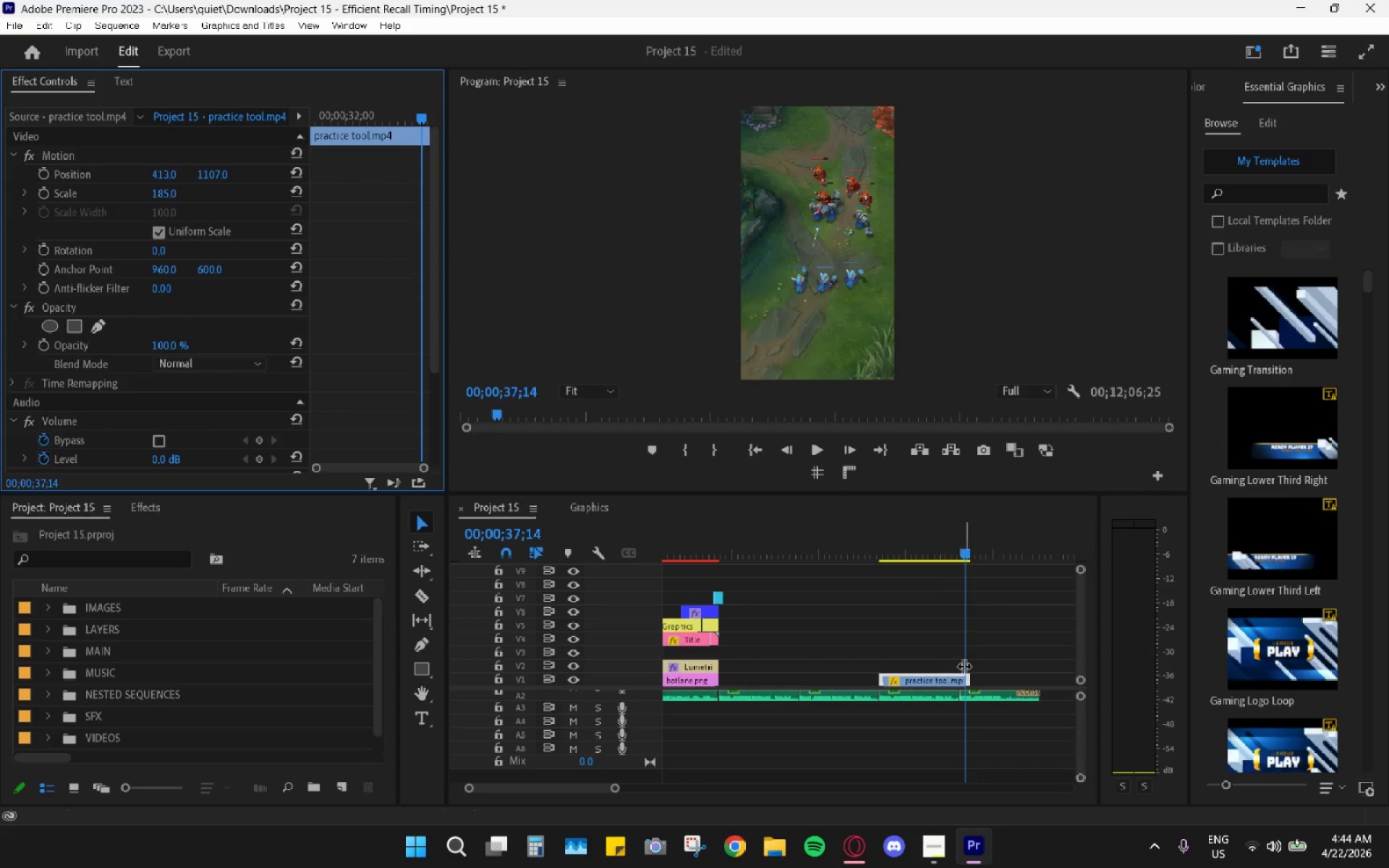 
key(C)
 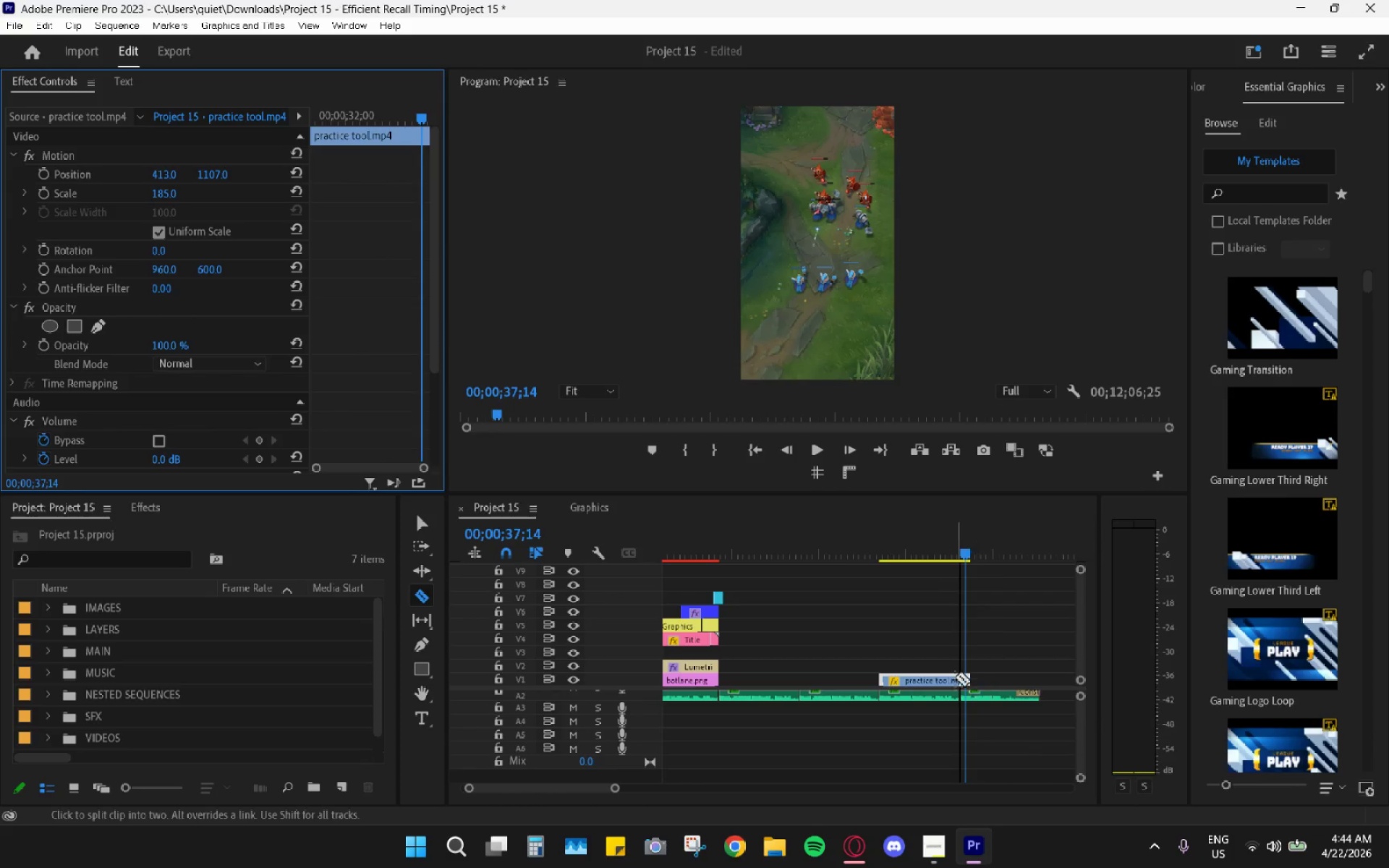 
left_click([954, 677])
 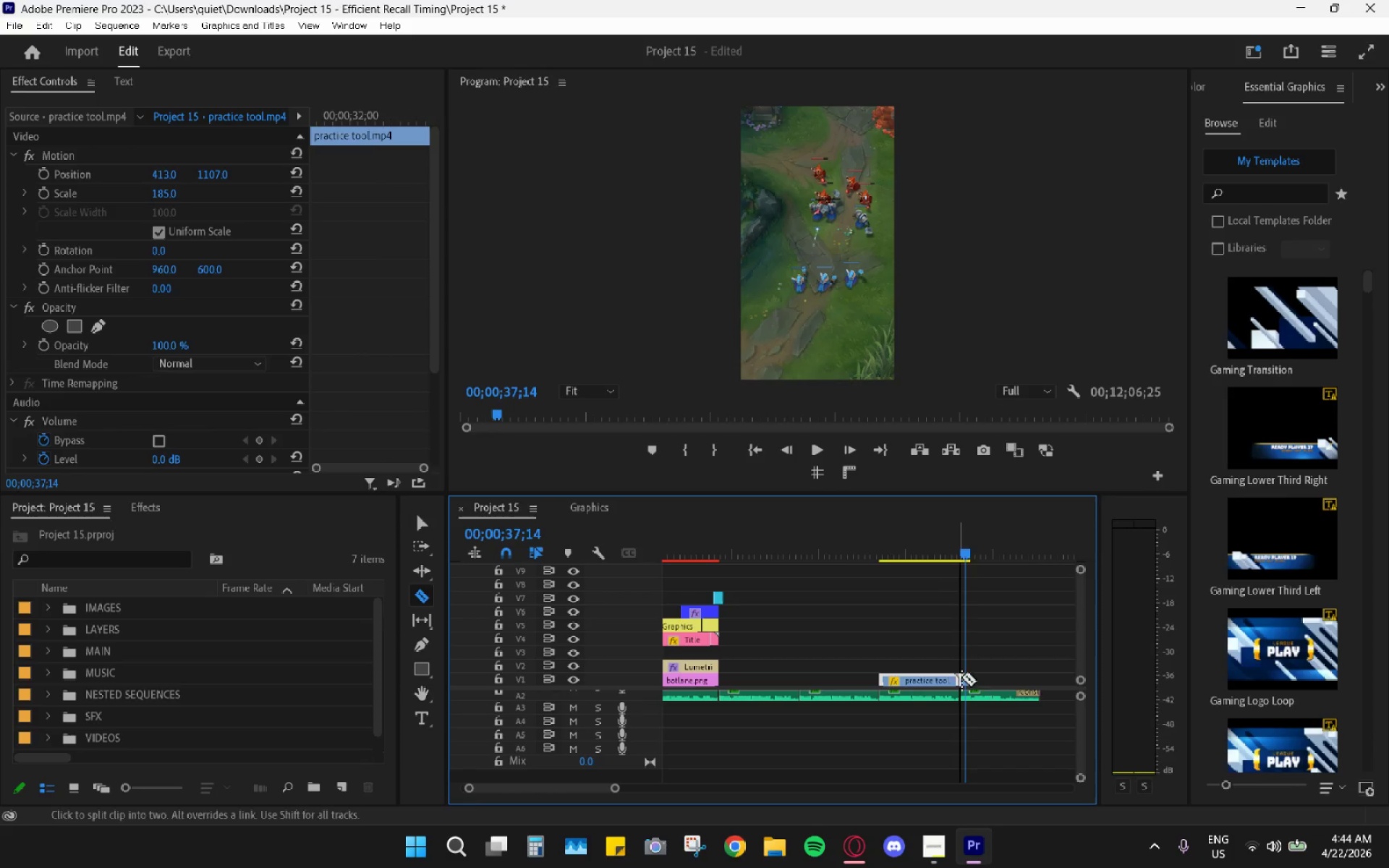 
key(V)
 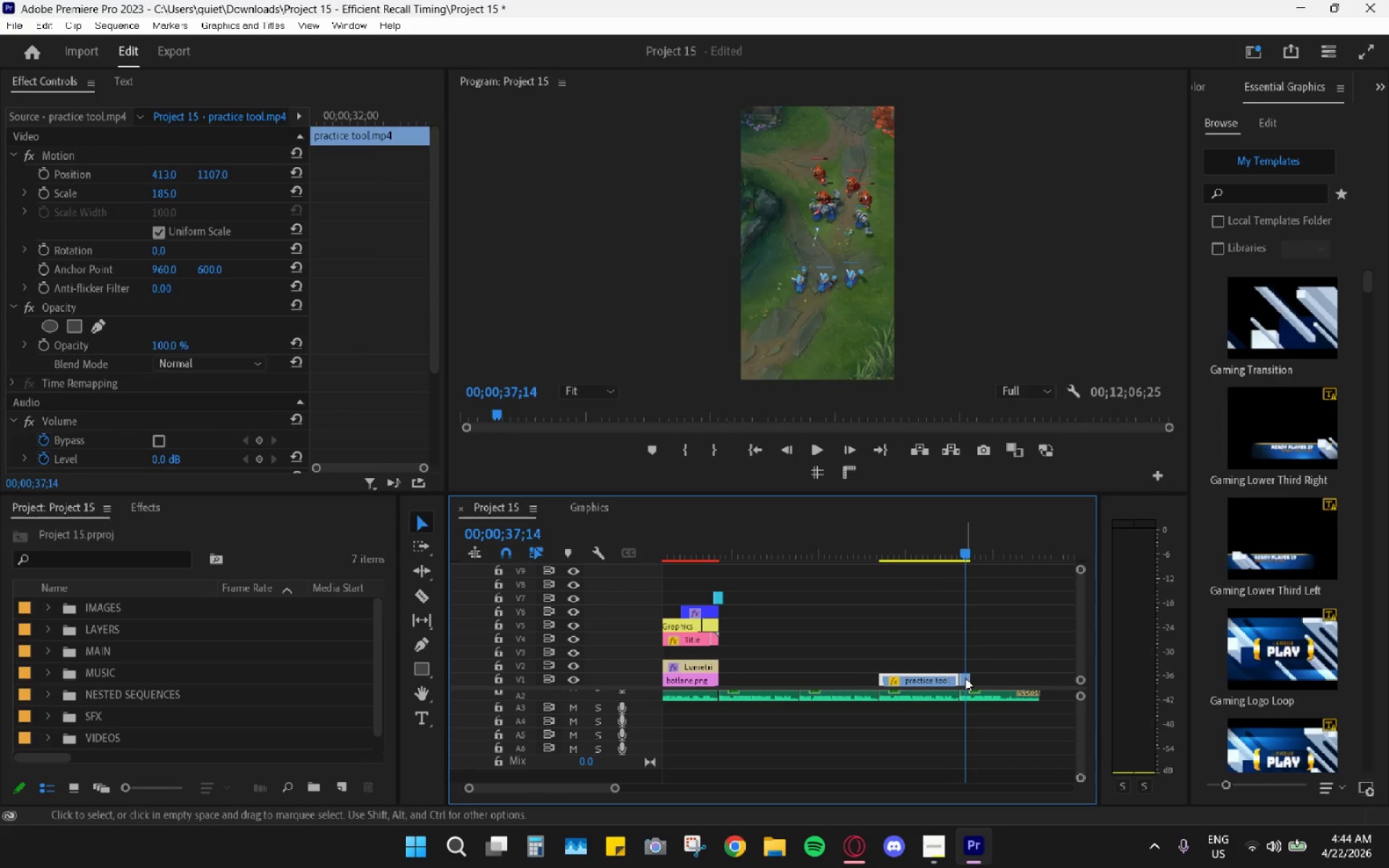 
left_click([965, 678])
 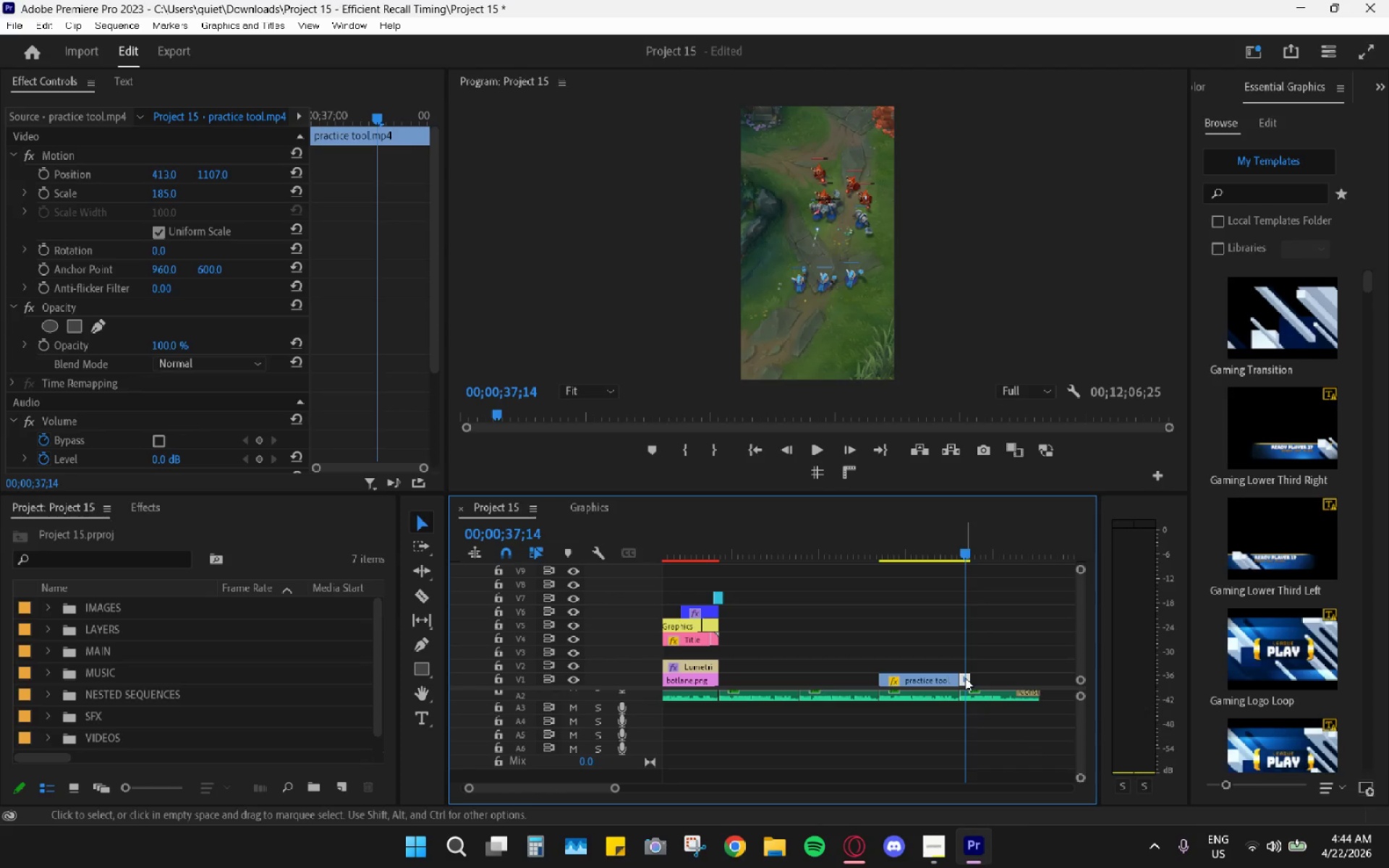 
key(H)
 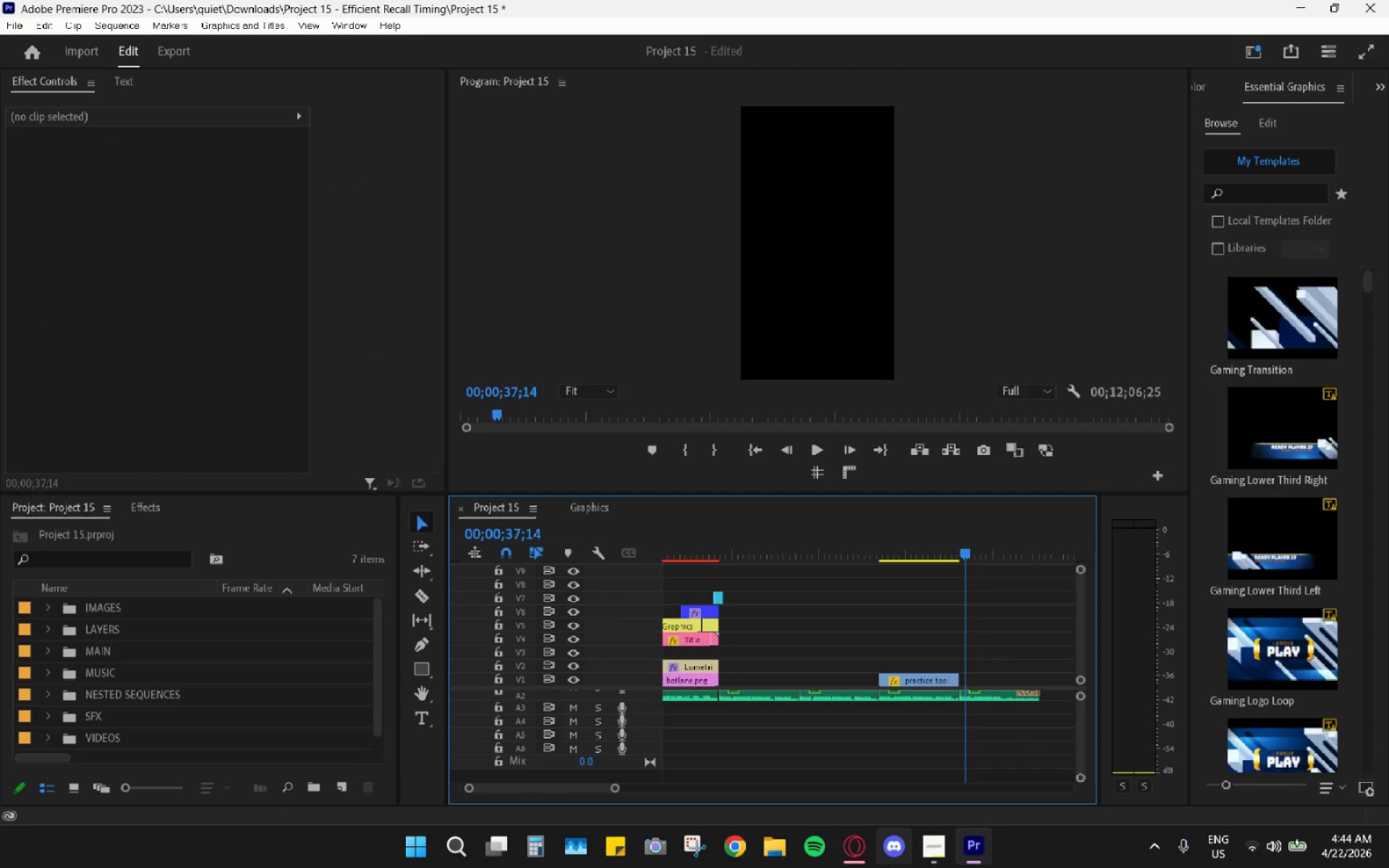 
mouse_move([831, 838])
 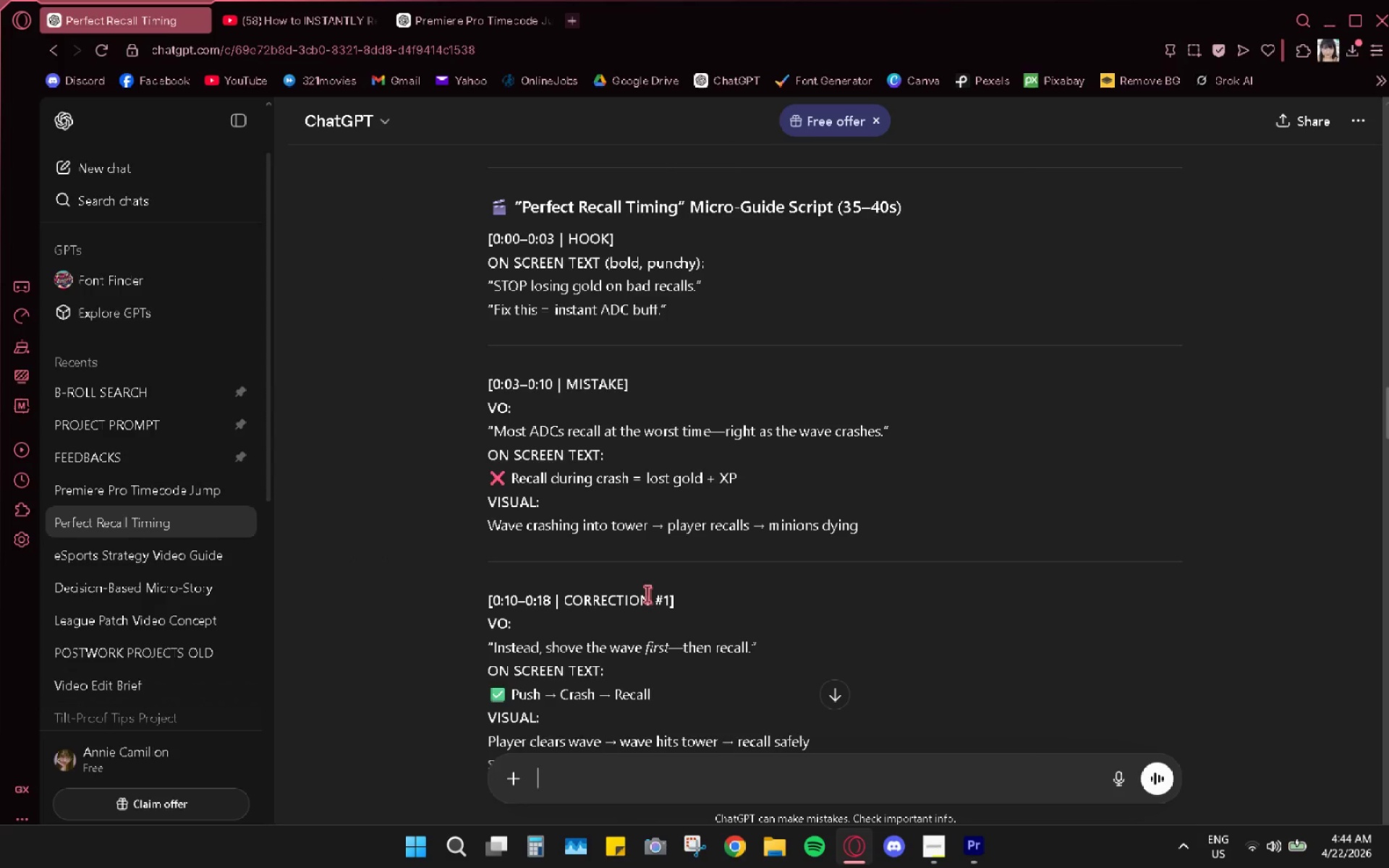 
scroll: coordinate [648, 569], scroll_direction: down, amount: 9.0
 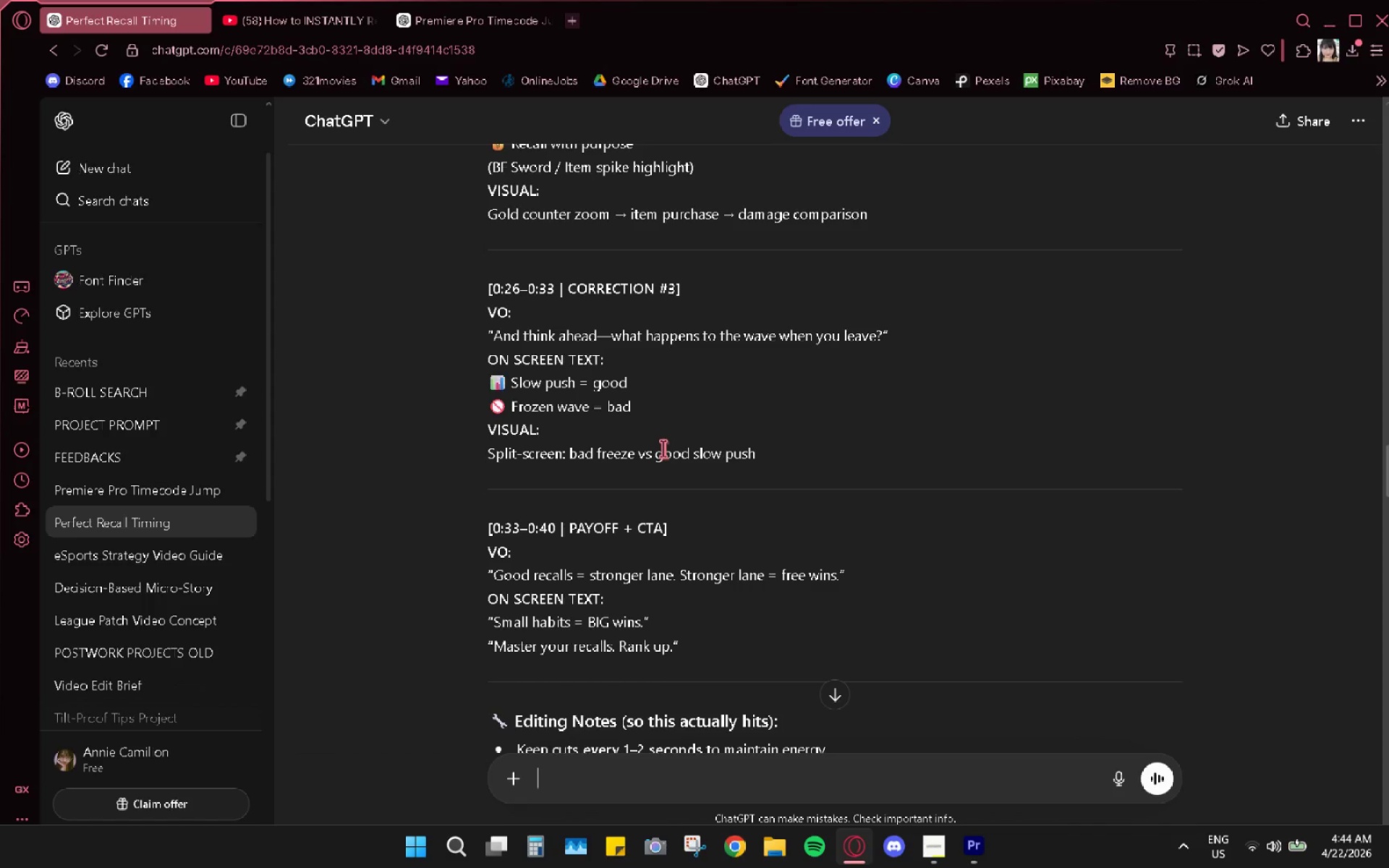 
wait(6.08)
 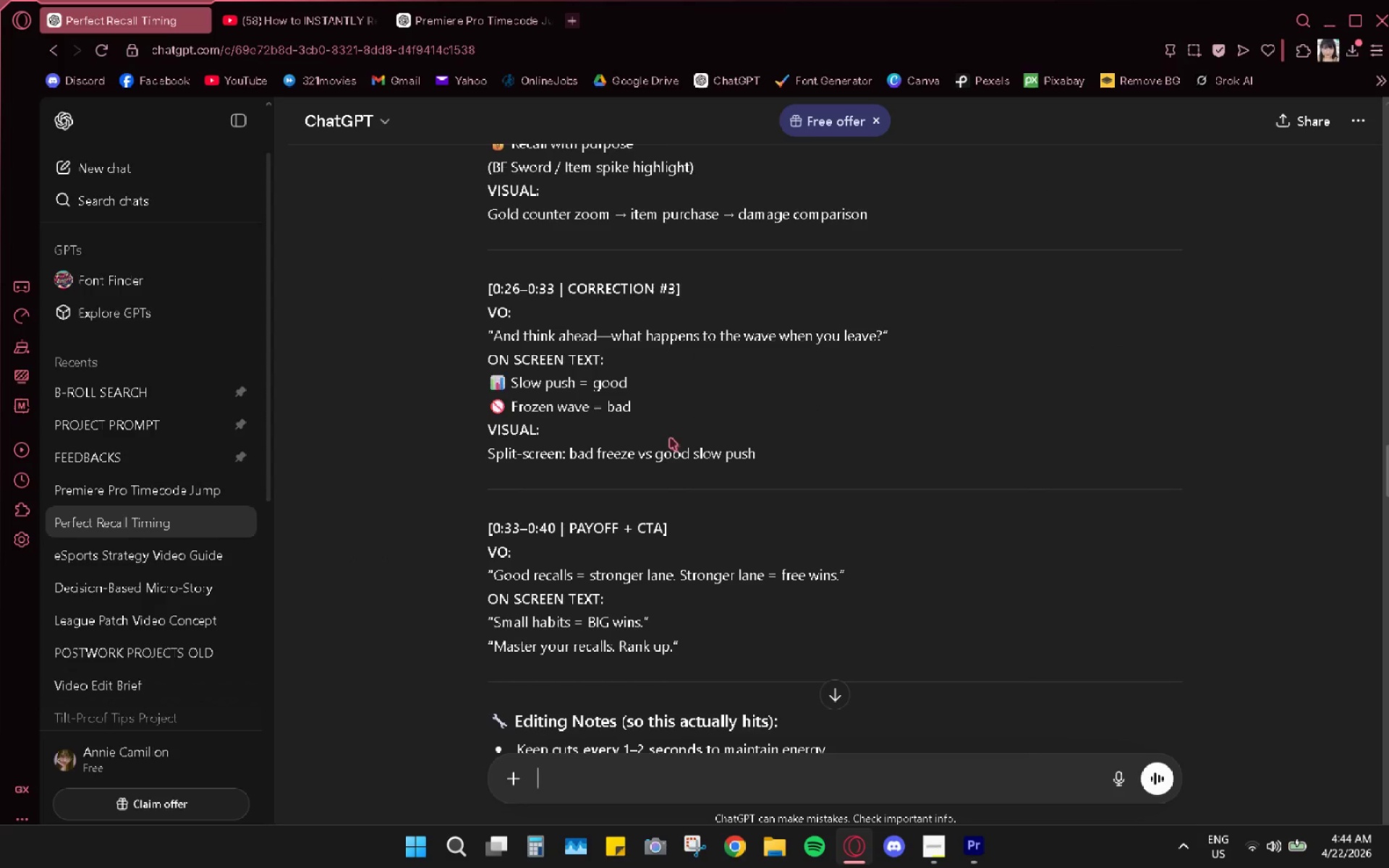 
mouse_move([758, 103])
 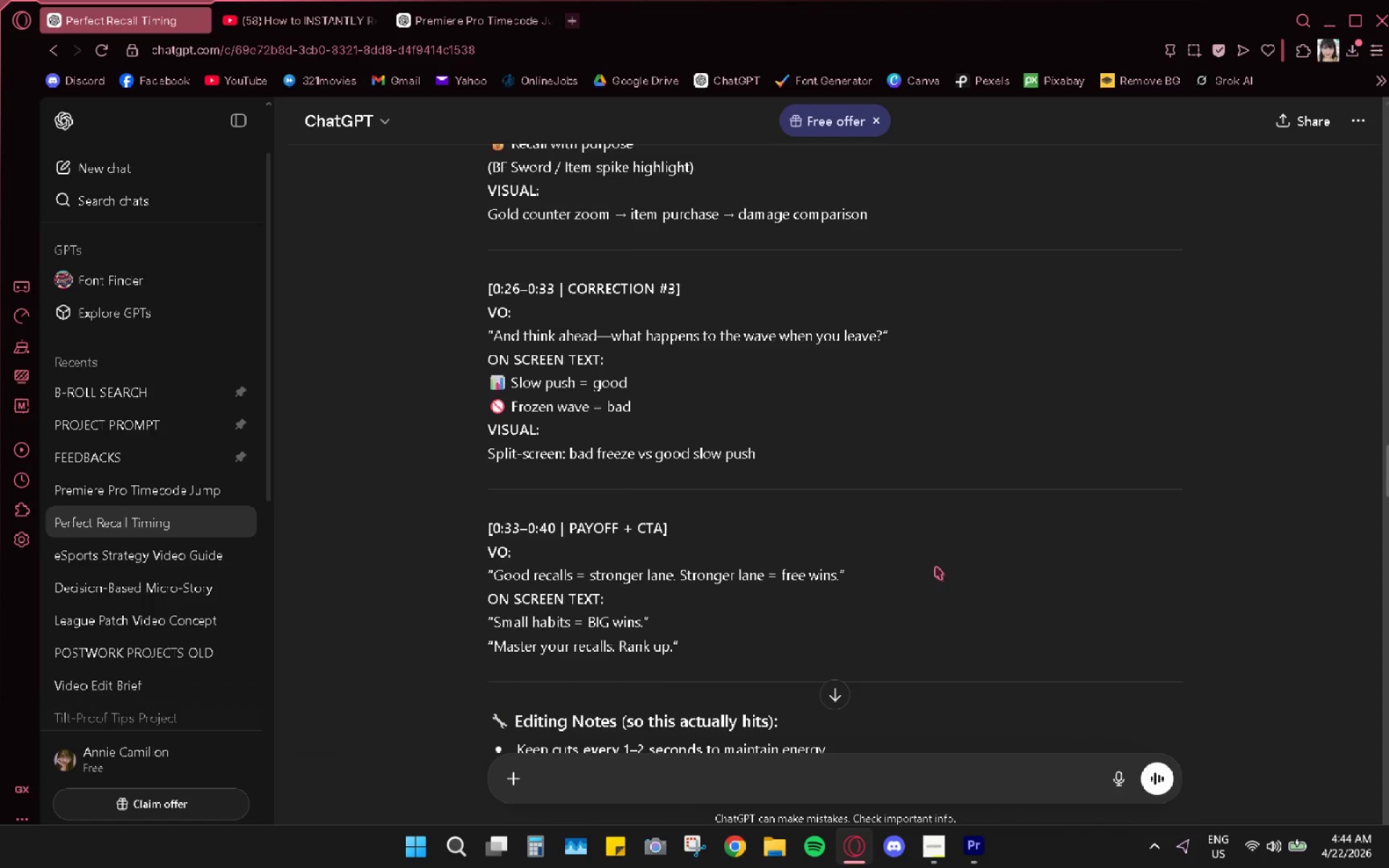 
scroll: coordinate [790, 344], scroll_direction: down, amount: 46.0
 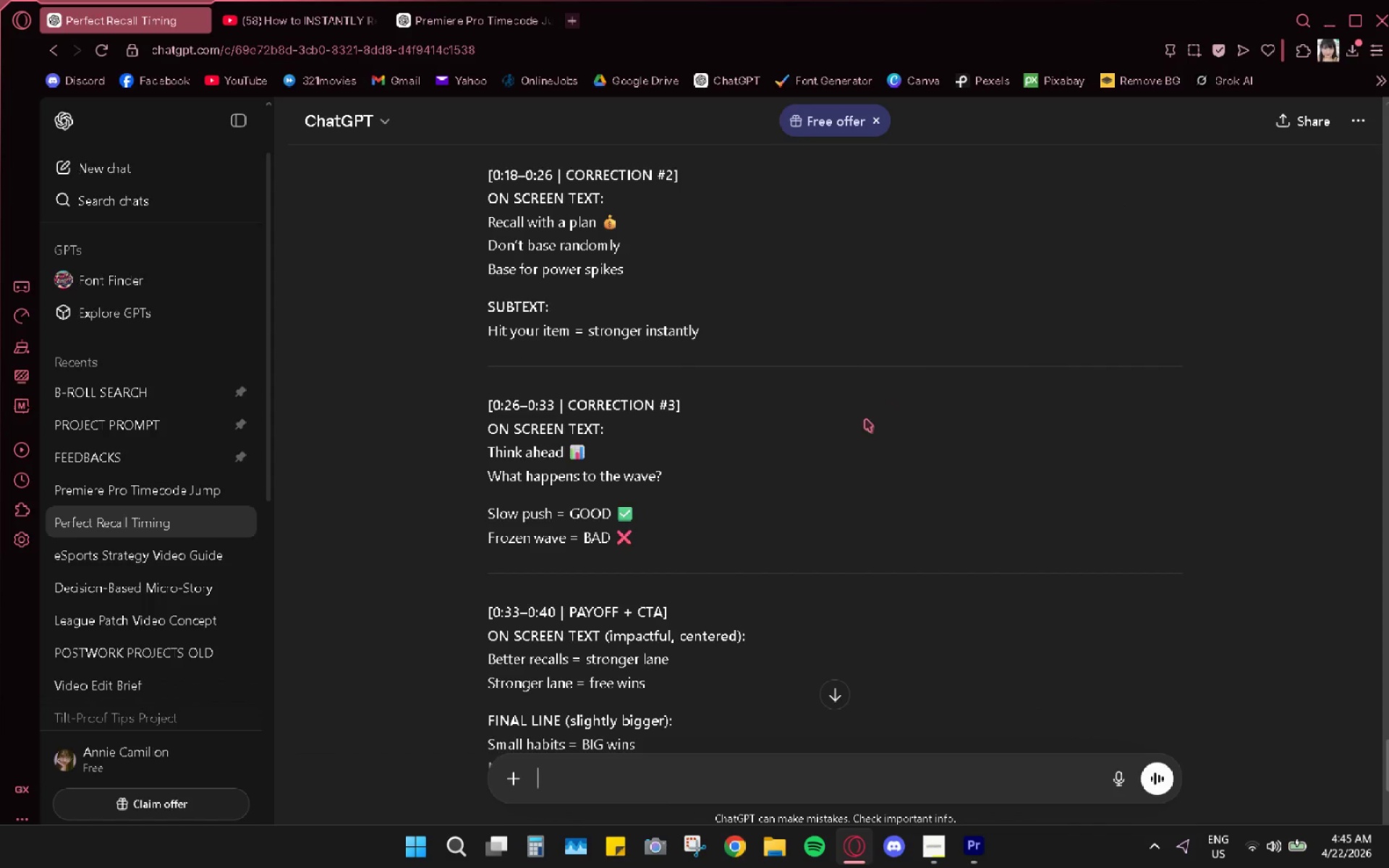 
double_click([509, 477])
 